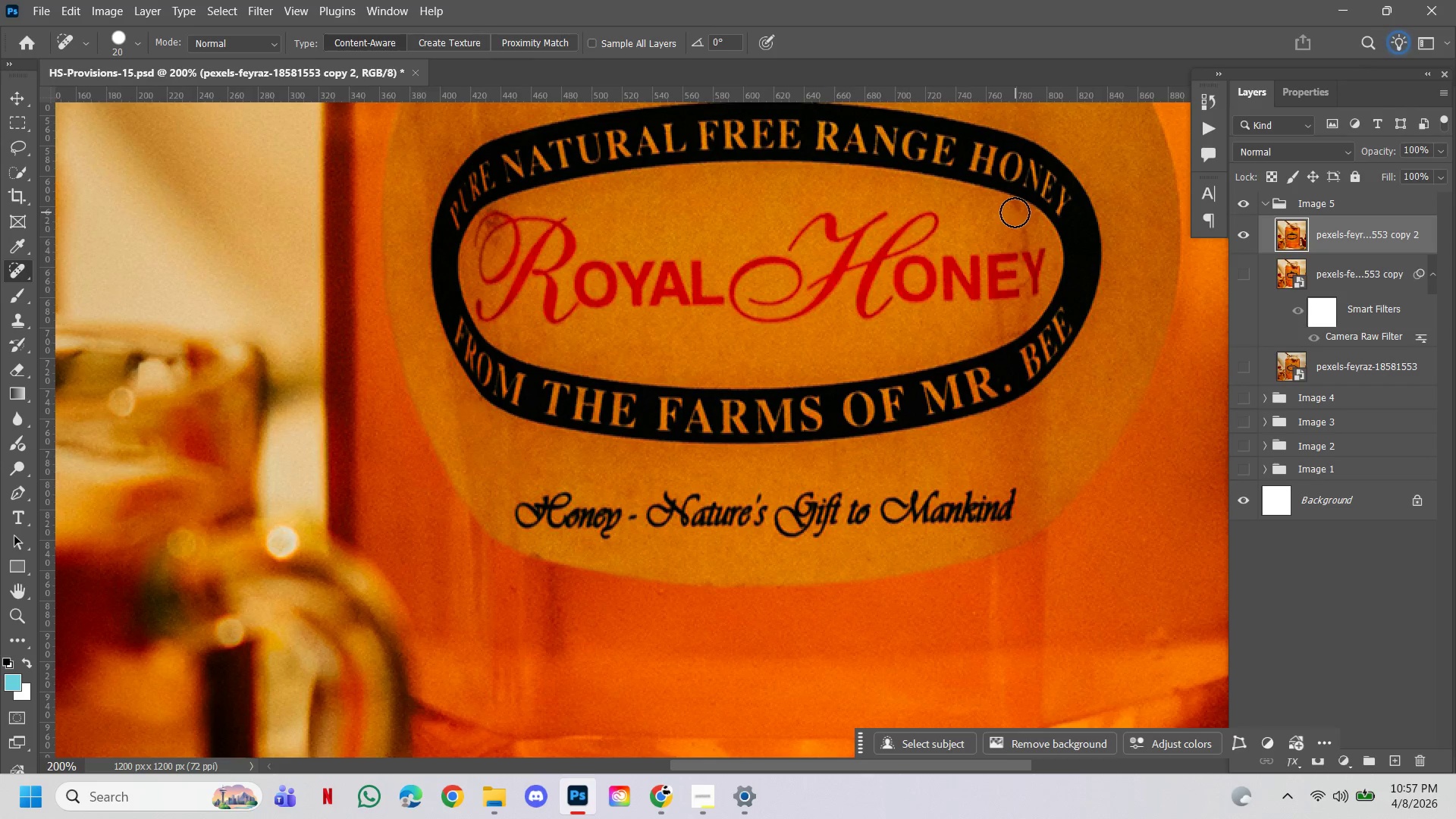 
left_click([1012, 212])
 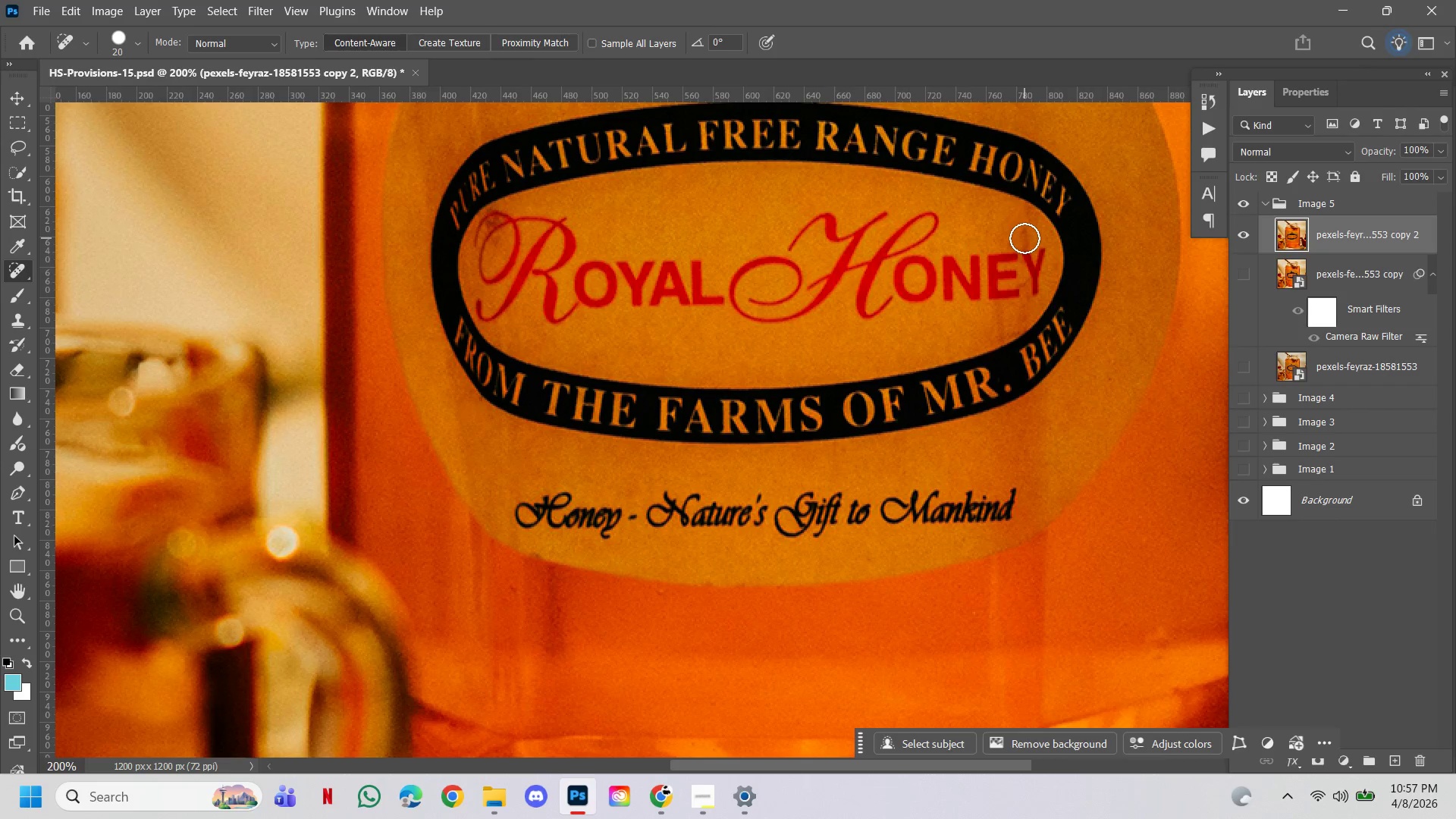 
key(BracketLeft)
 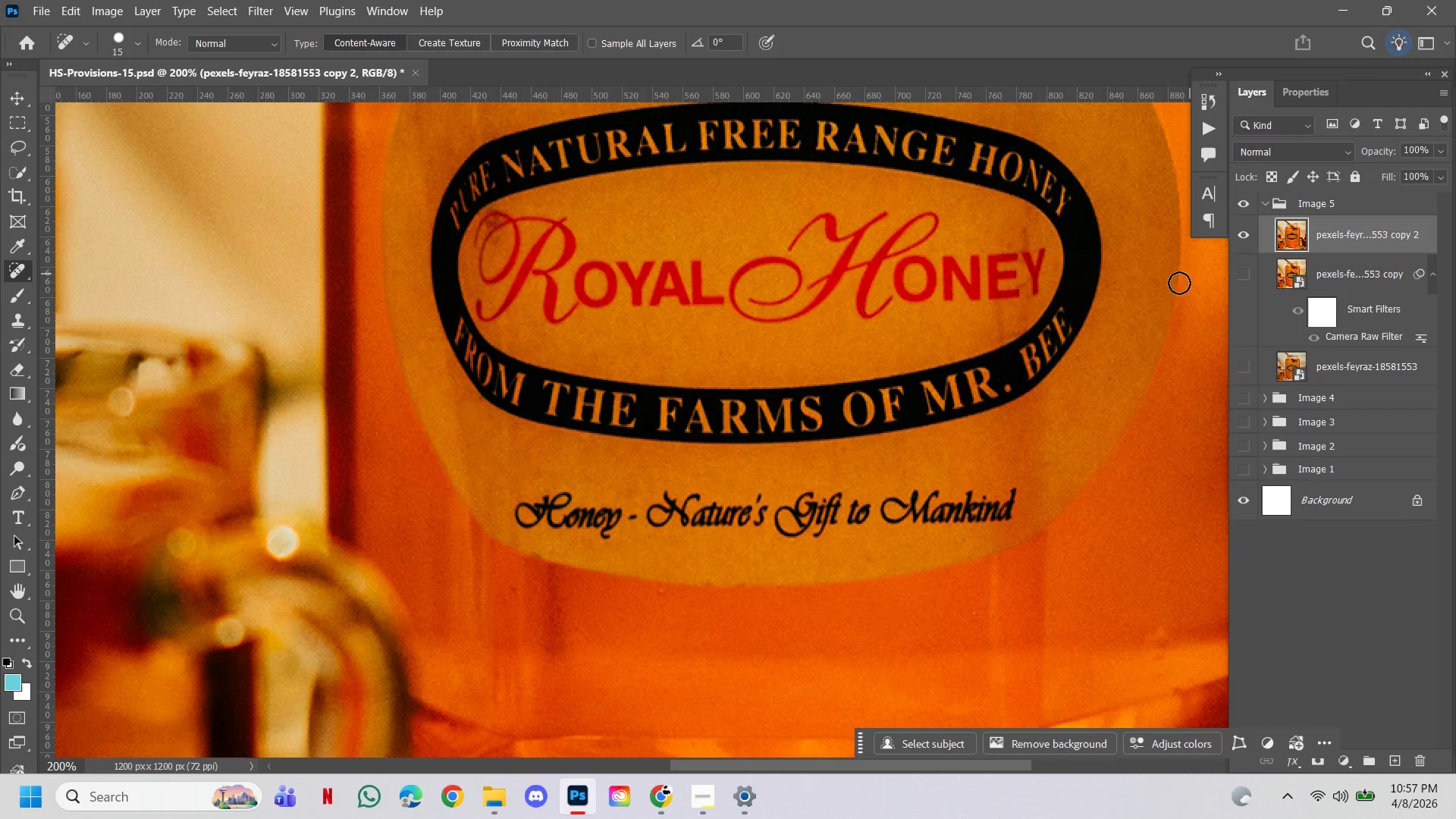 
wait(5.58)
 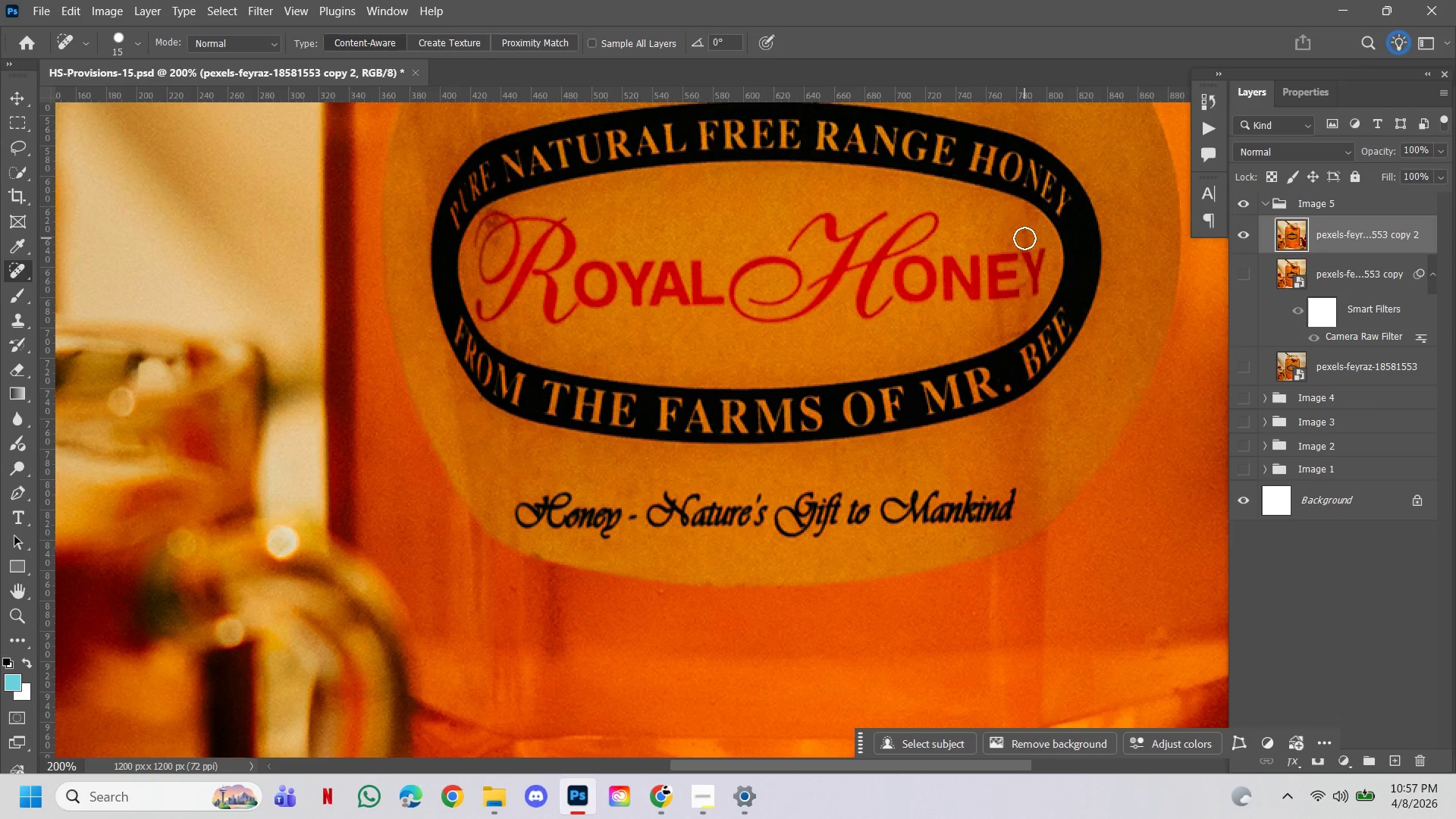 
left_click([1025, 231])
 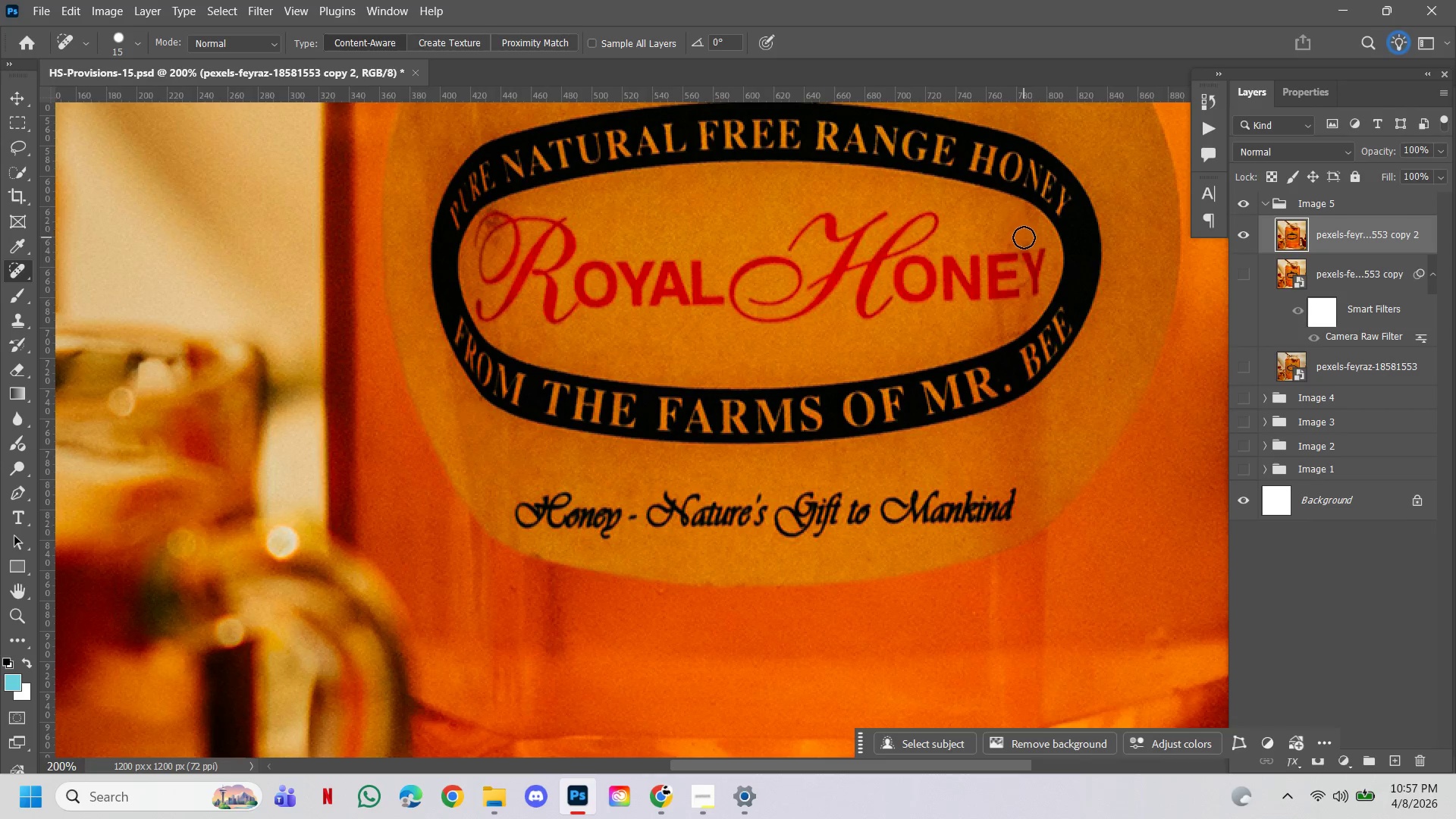 
left_click([1022, 239])
 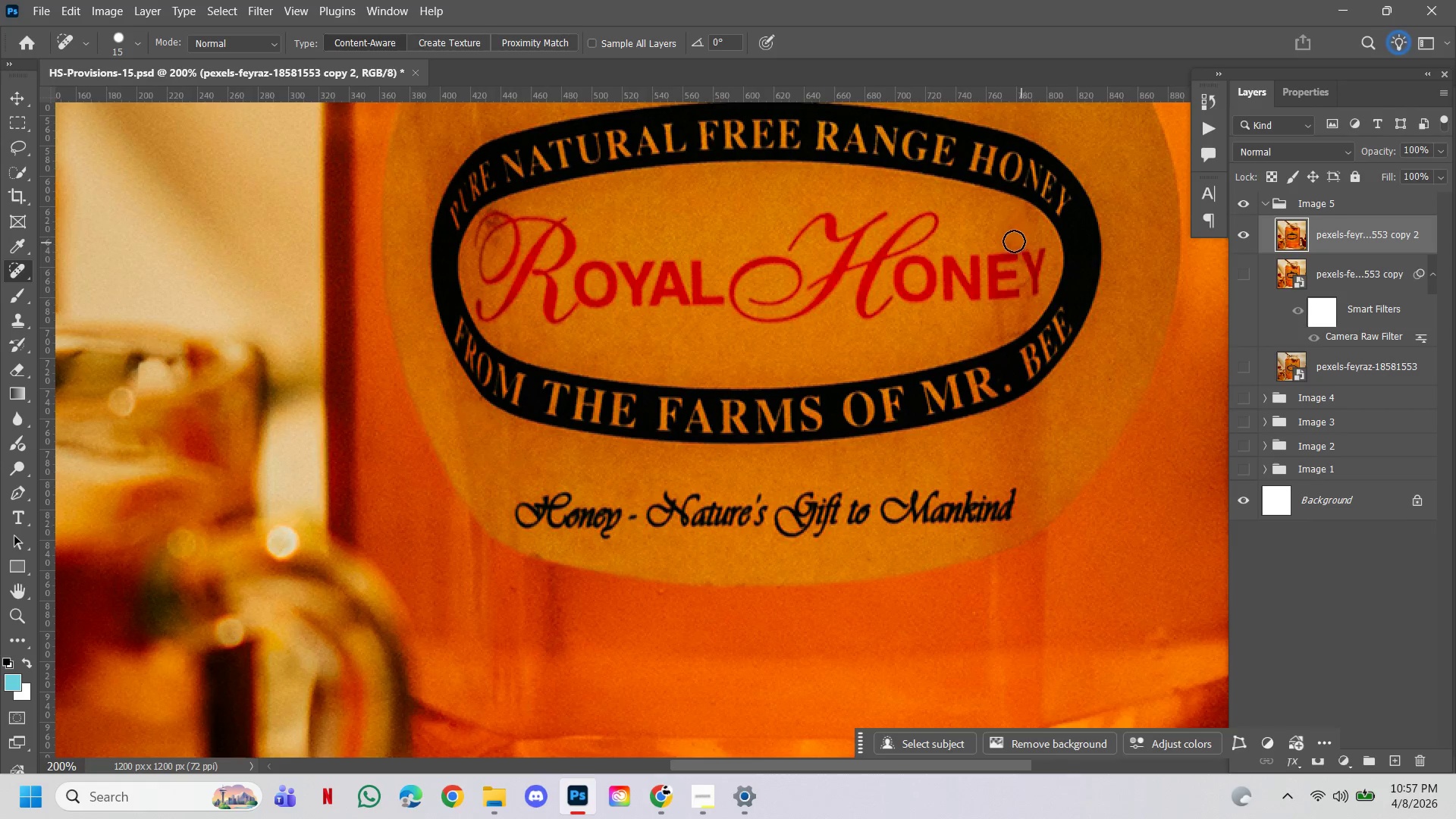 
left_click([1009, 240])
 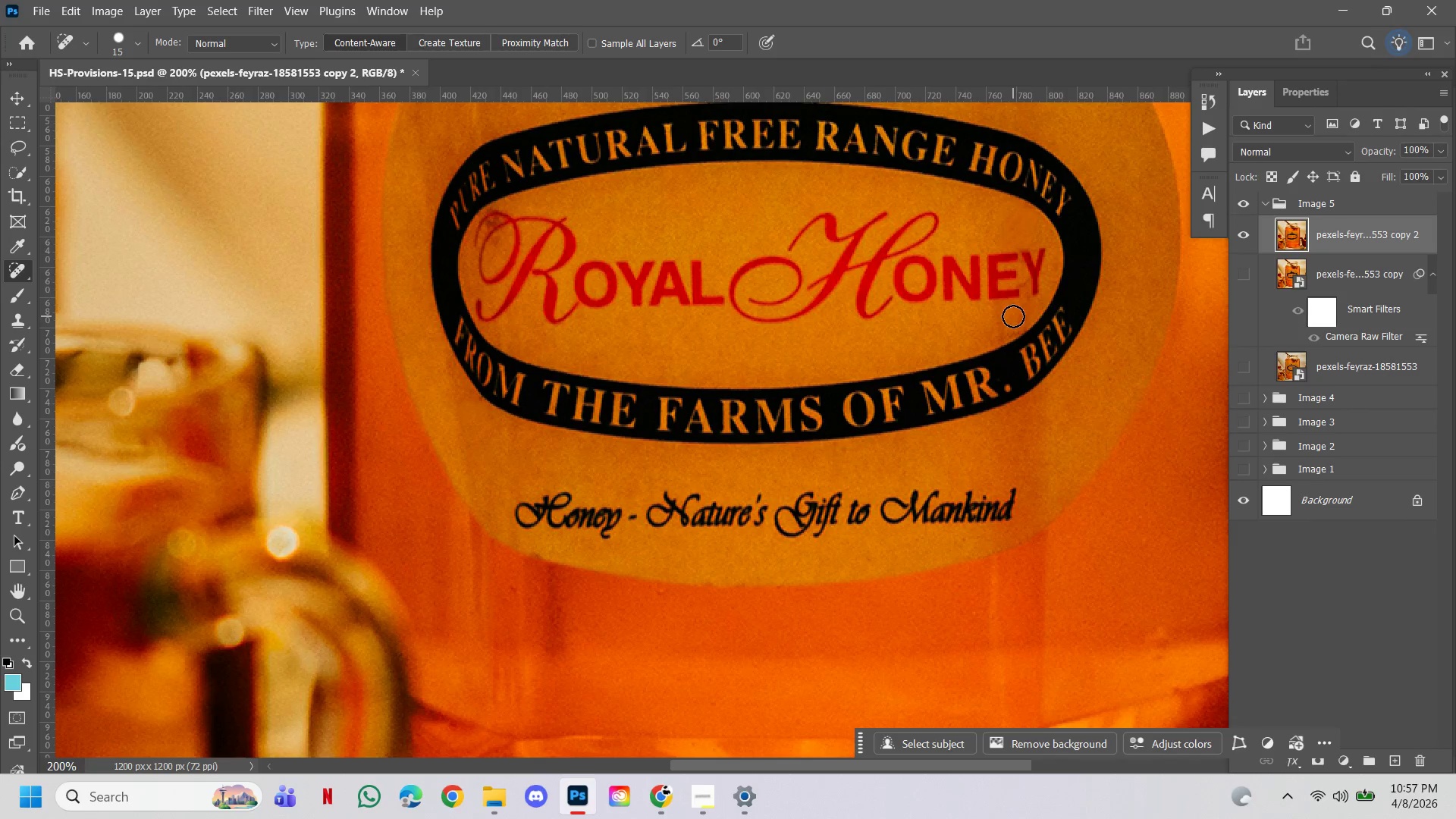 
left_click([1002, 331])
 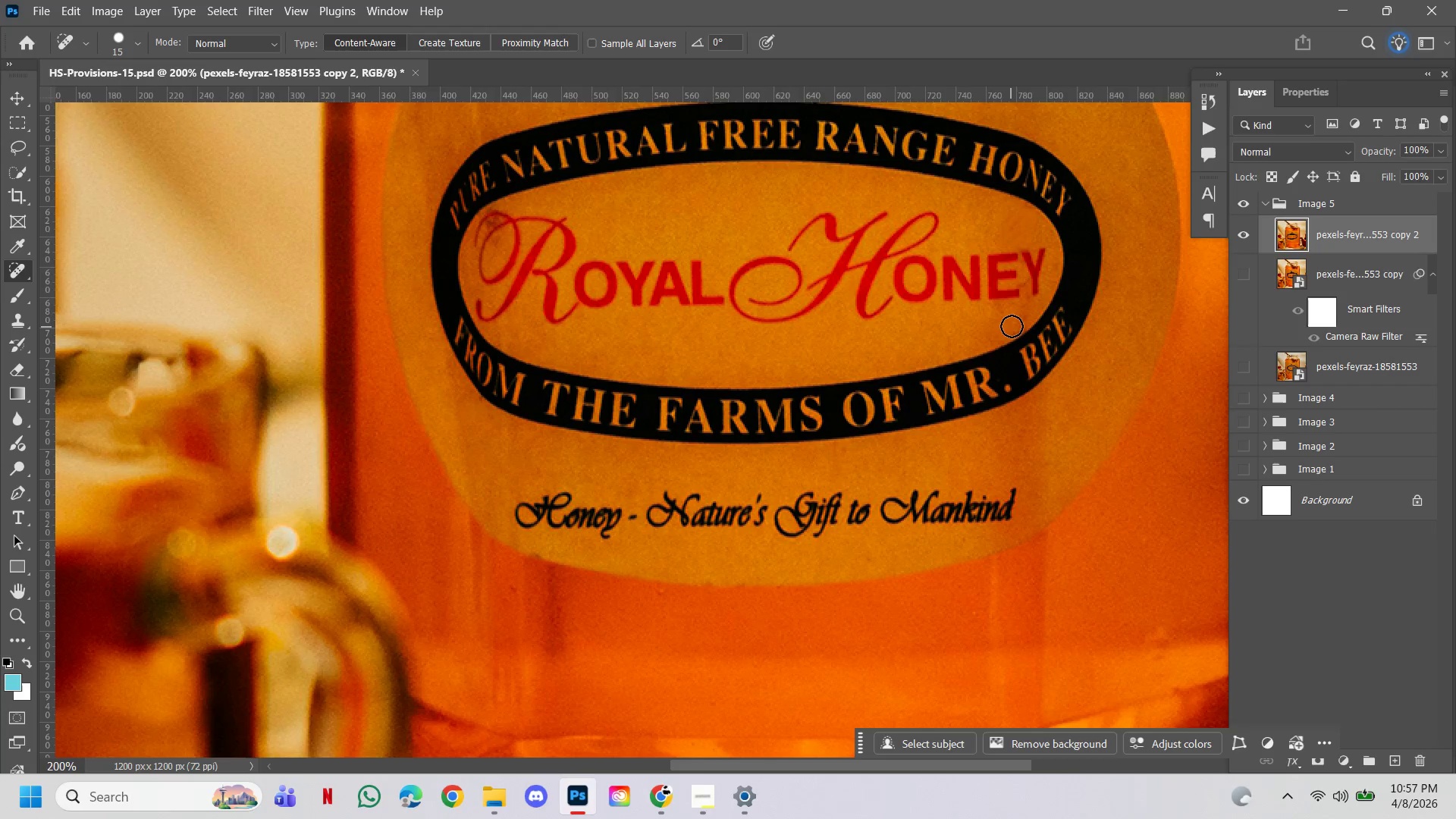 
left_click([1013, 326])
 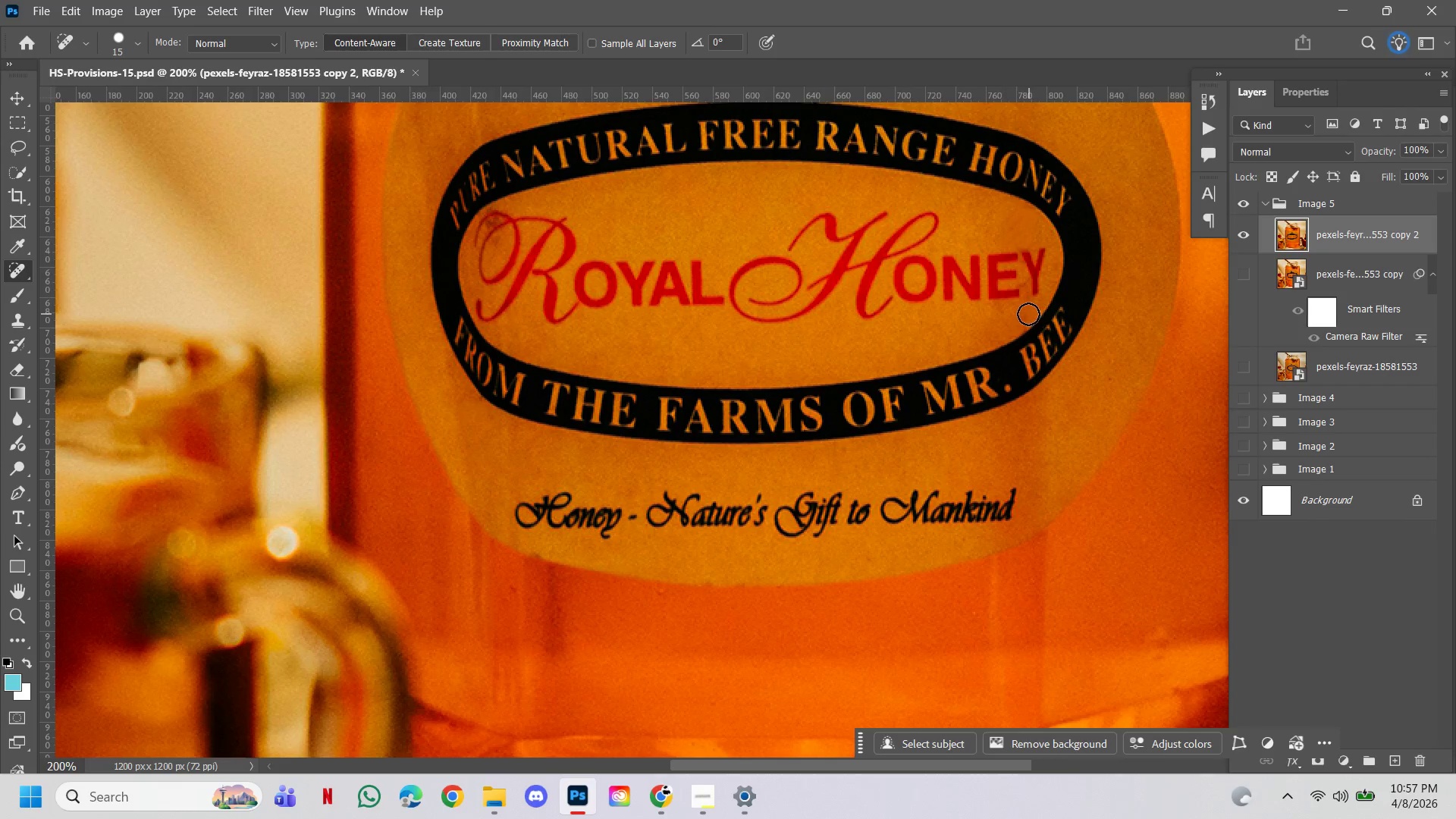 
left_click([1026, 314])
 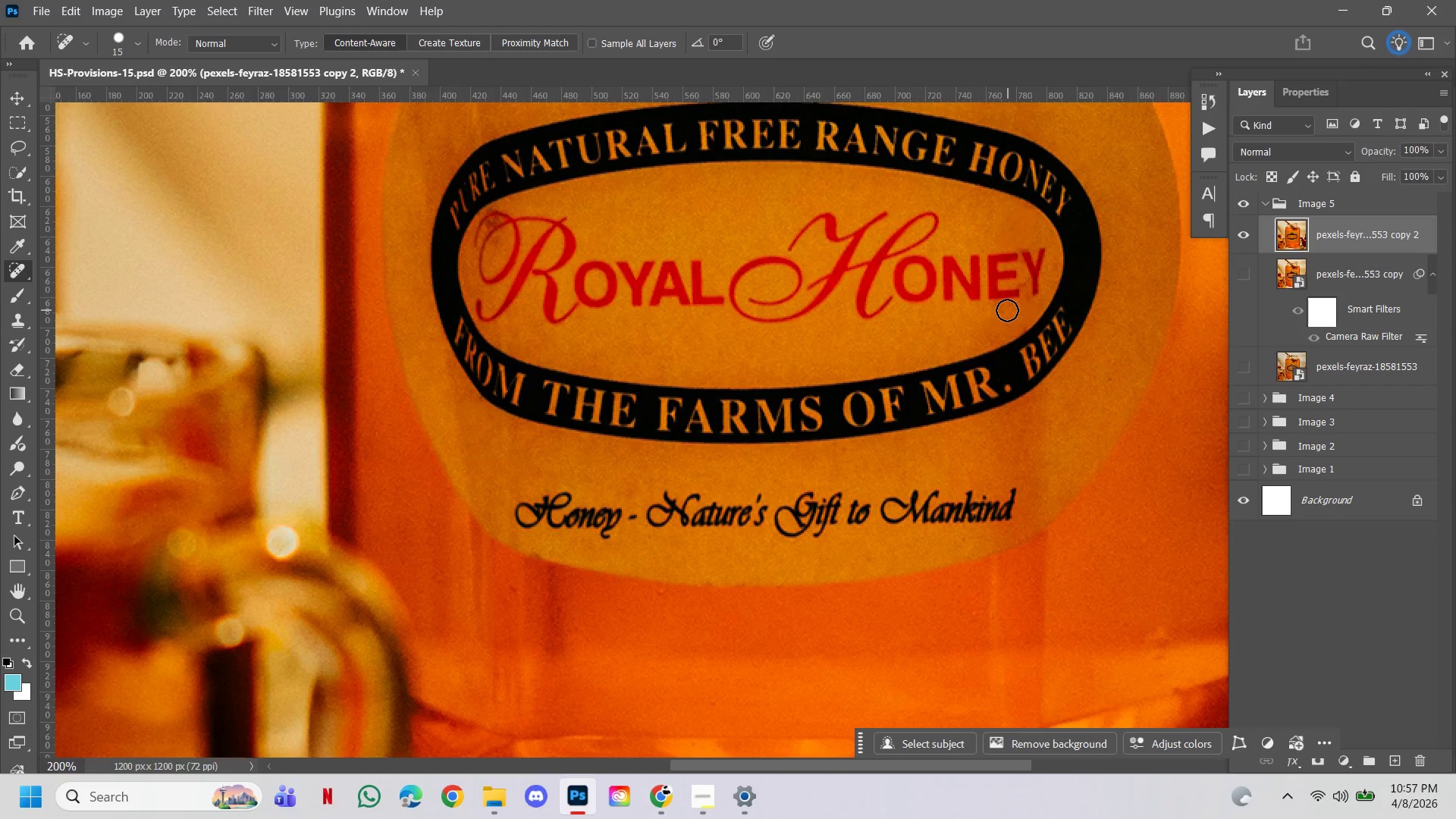 
left_click([1003, 312])
 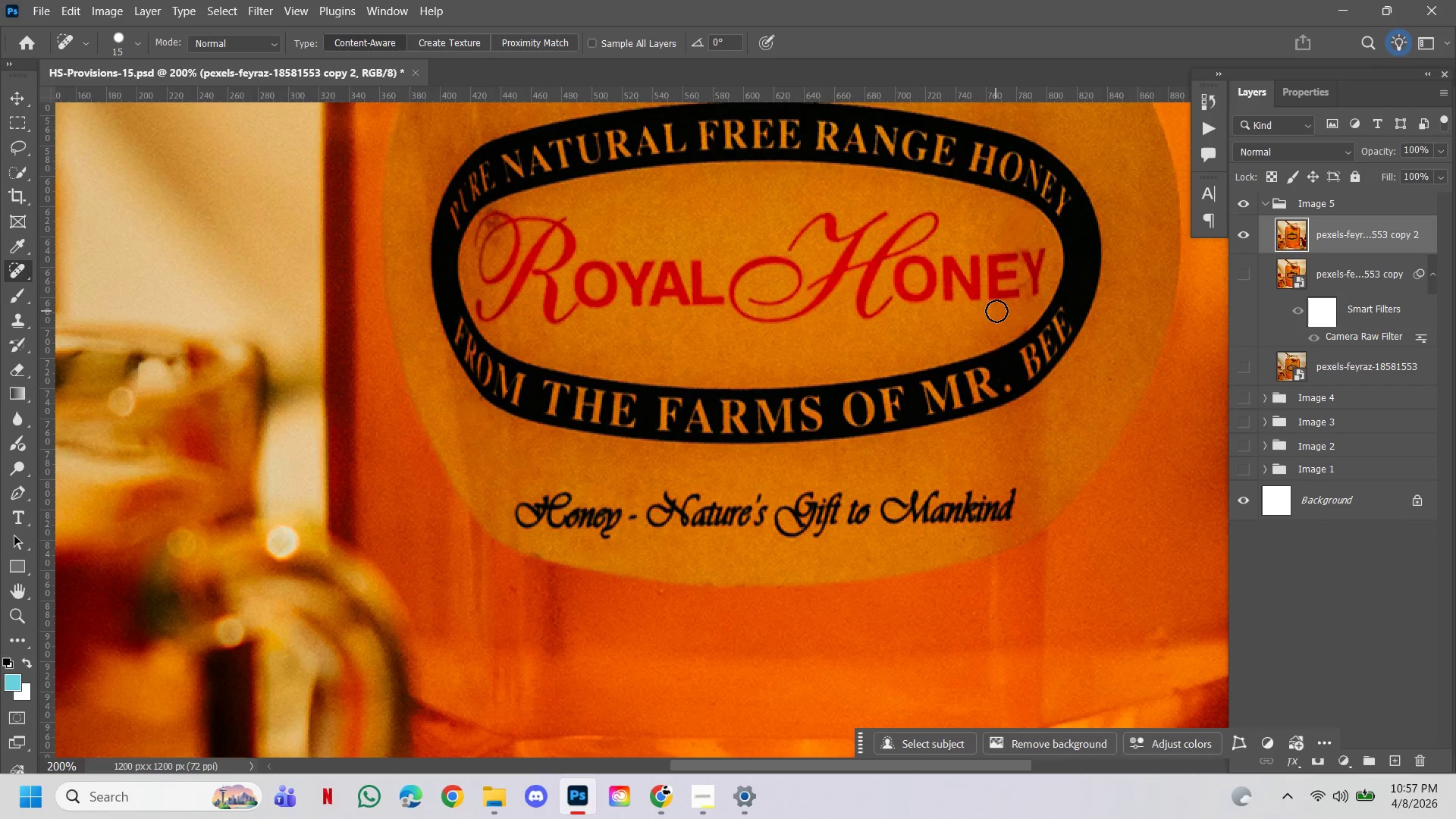 
left_click([996, 311])
 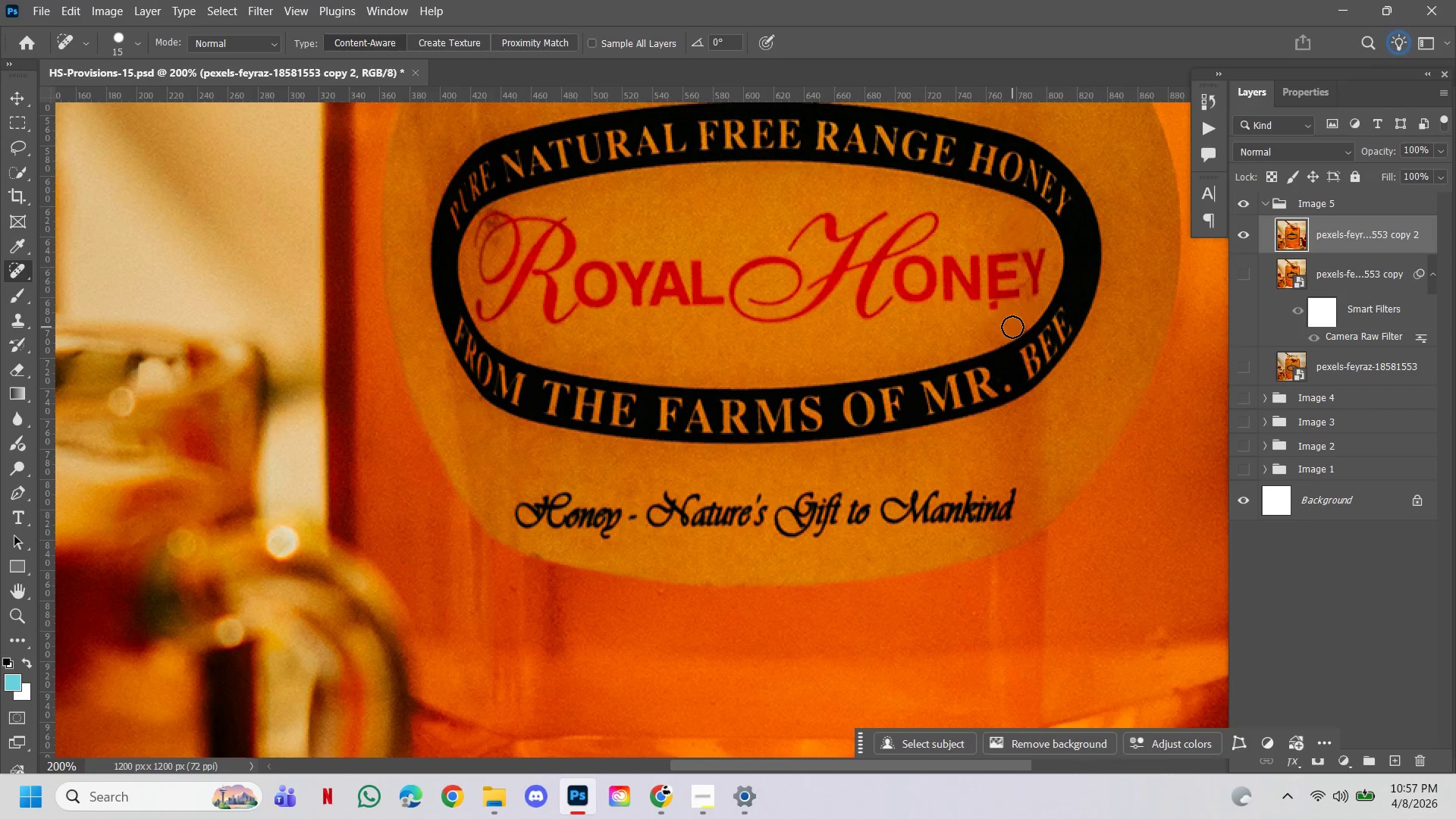 
key(Control+Z)
 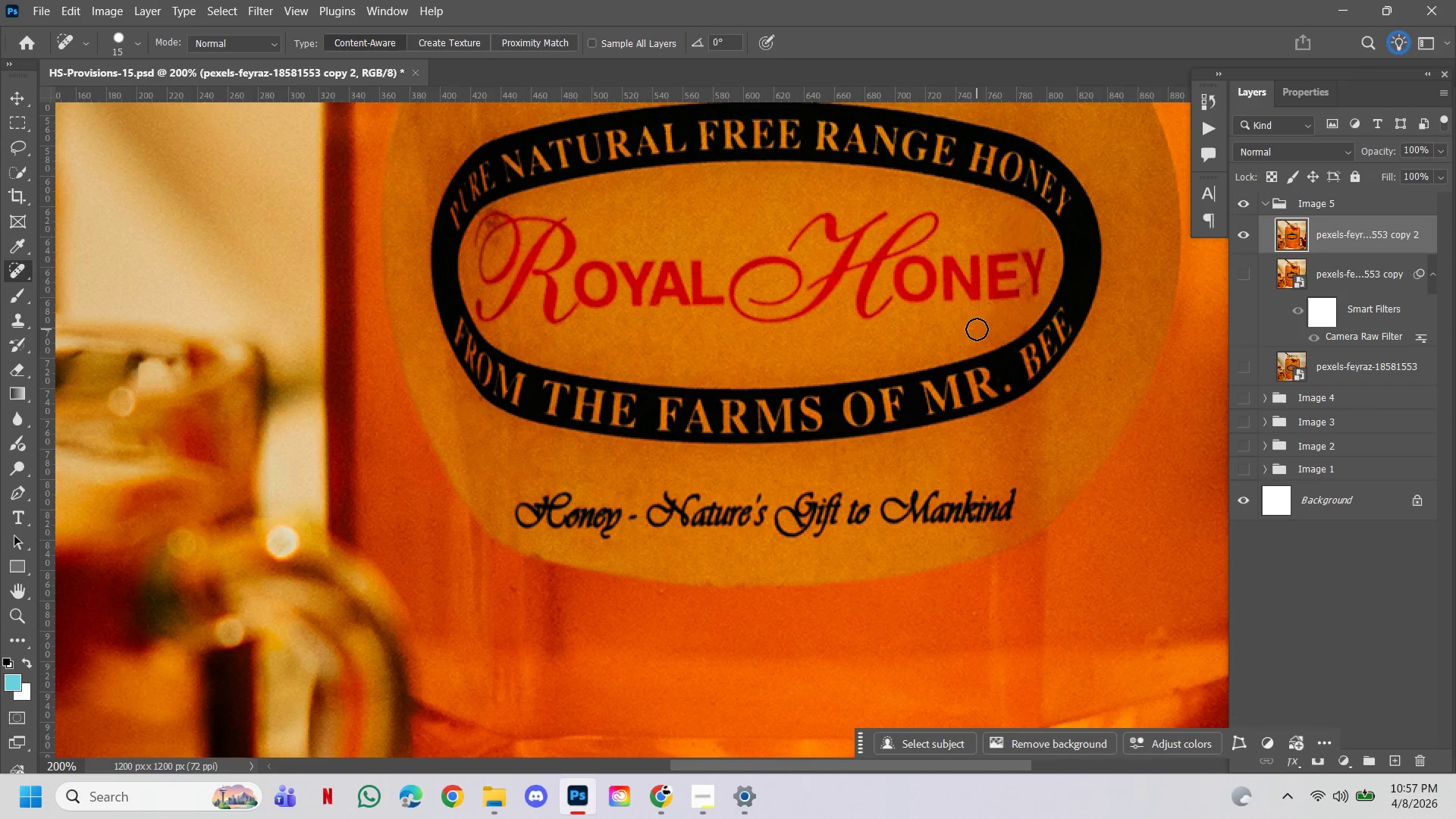 
left_click([996, 331])
 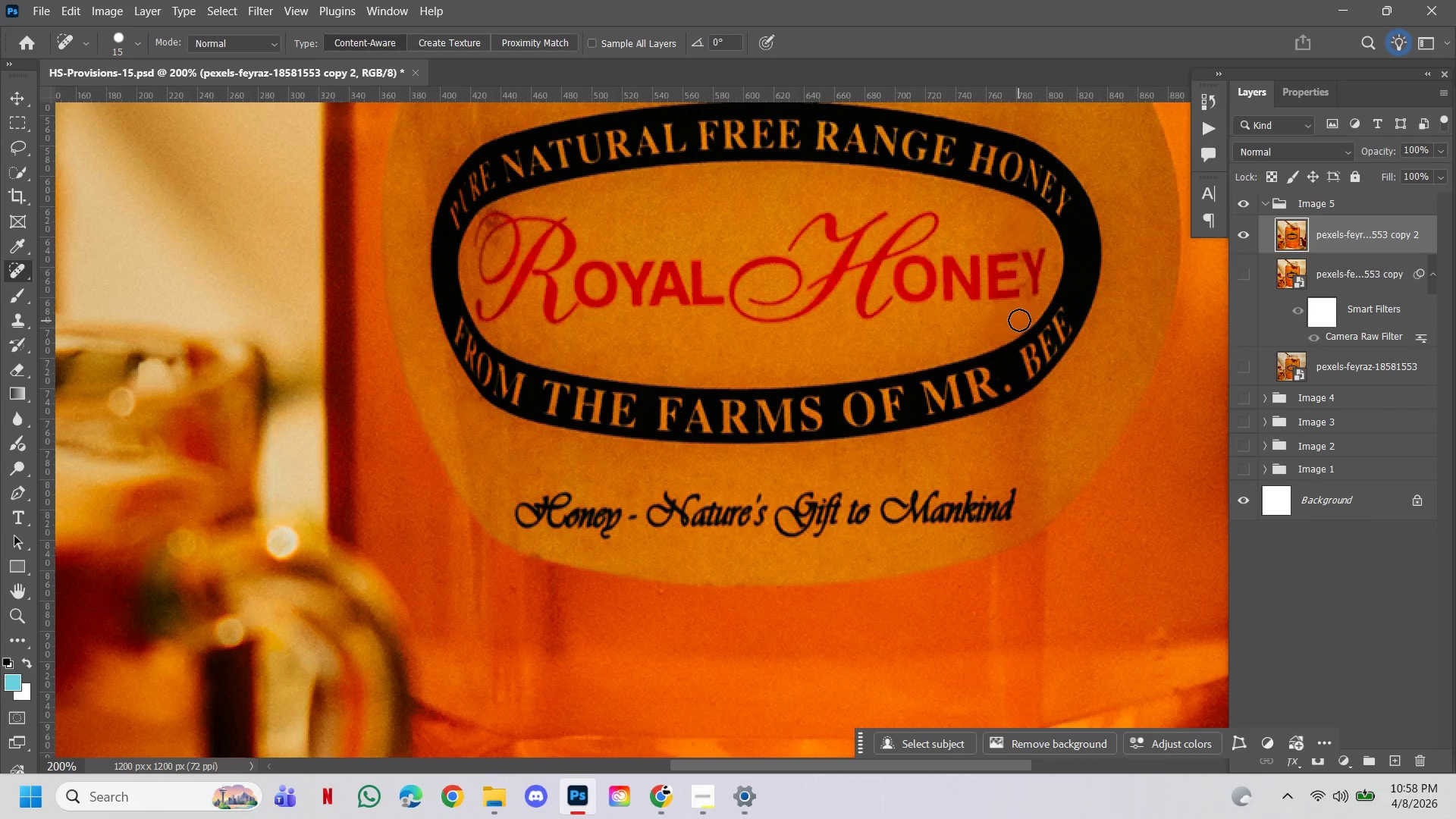 
left_click([1020, 320])
 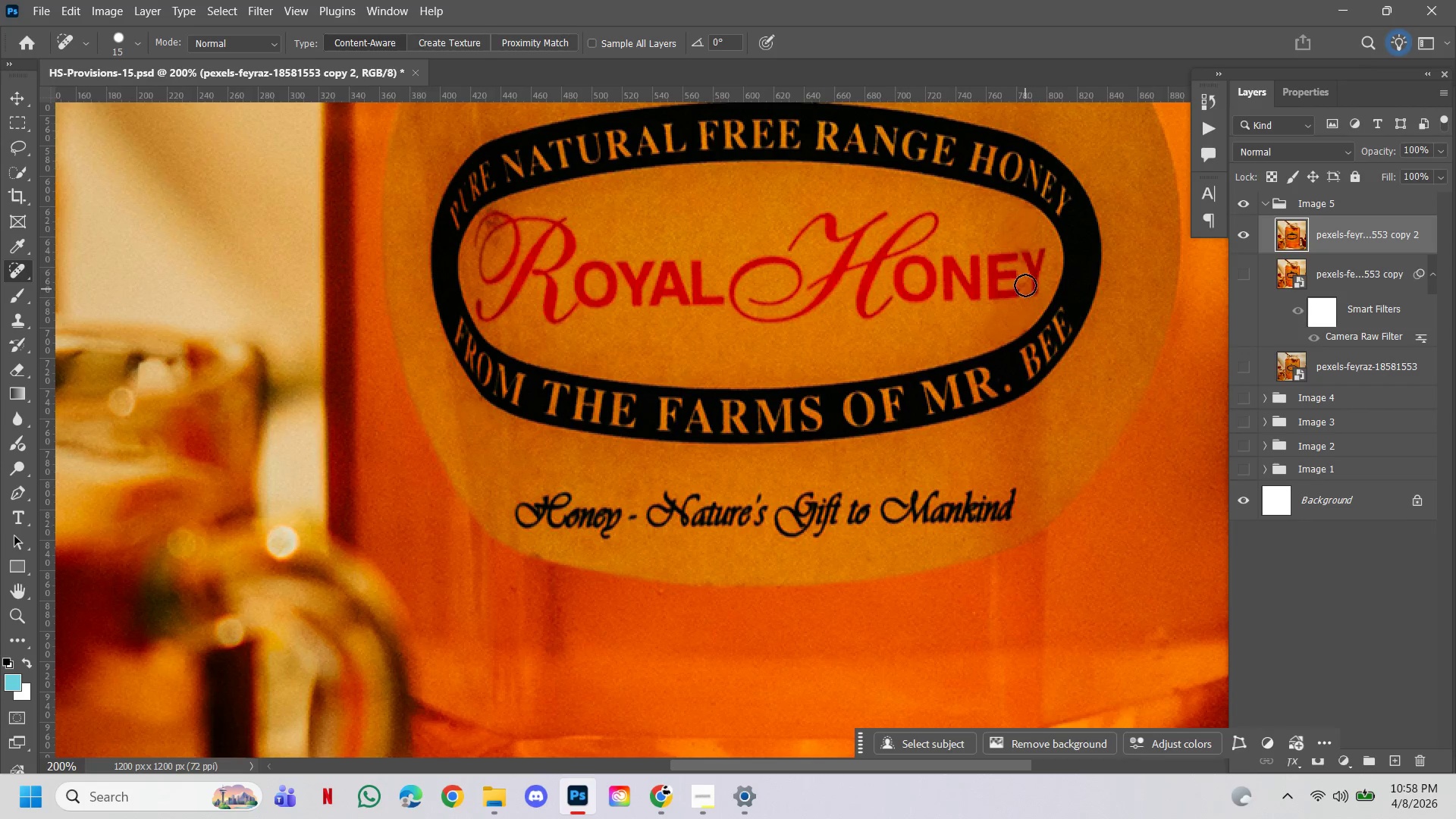 
key(BracketLeft)
 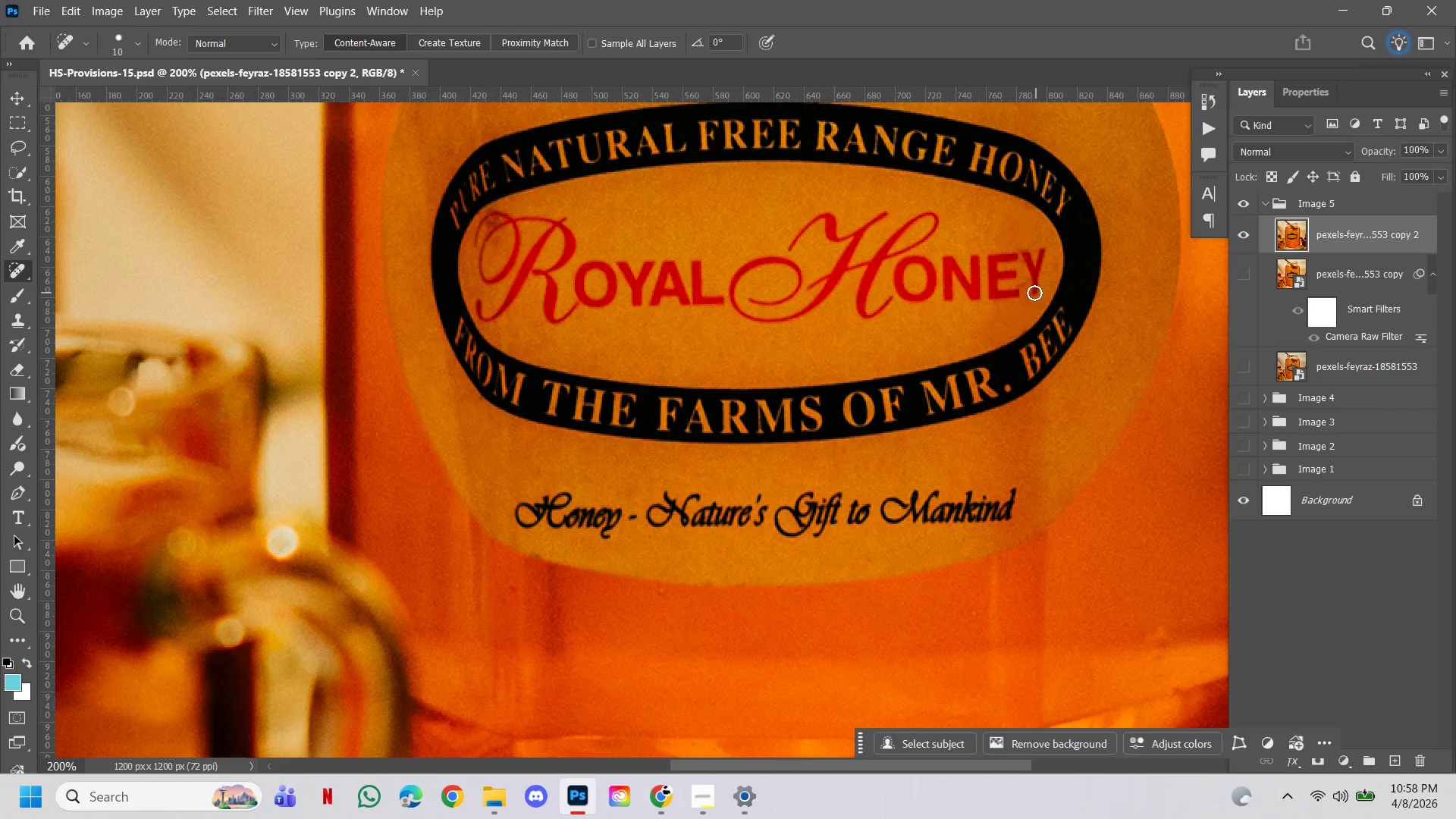 
key(BracketLeft)
 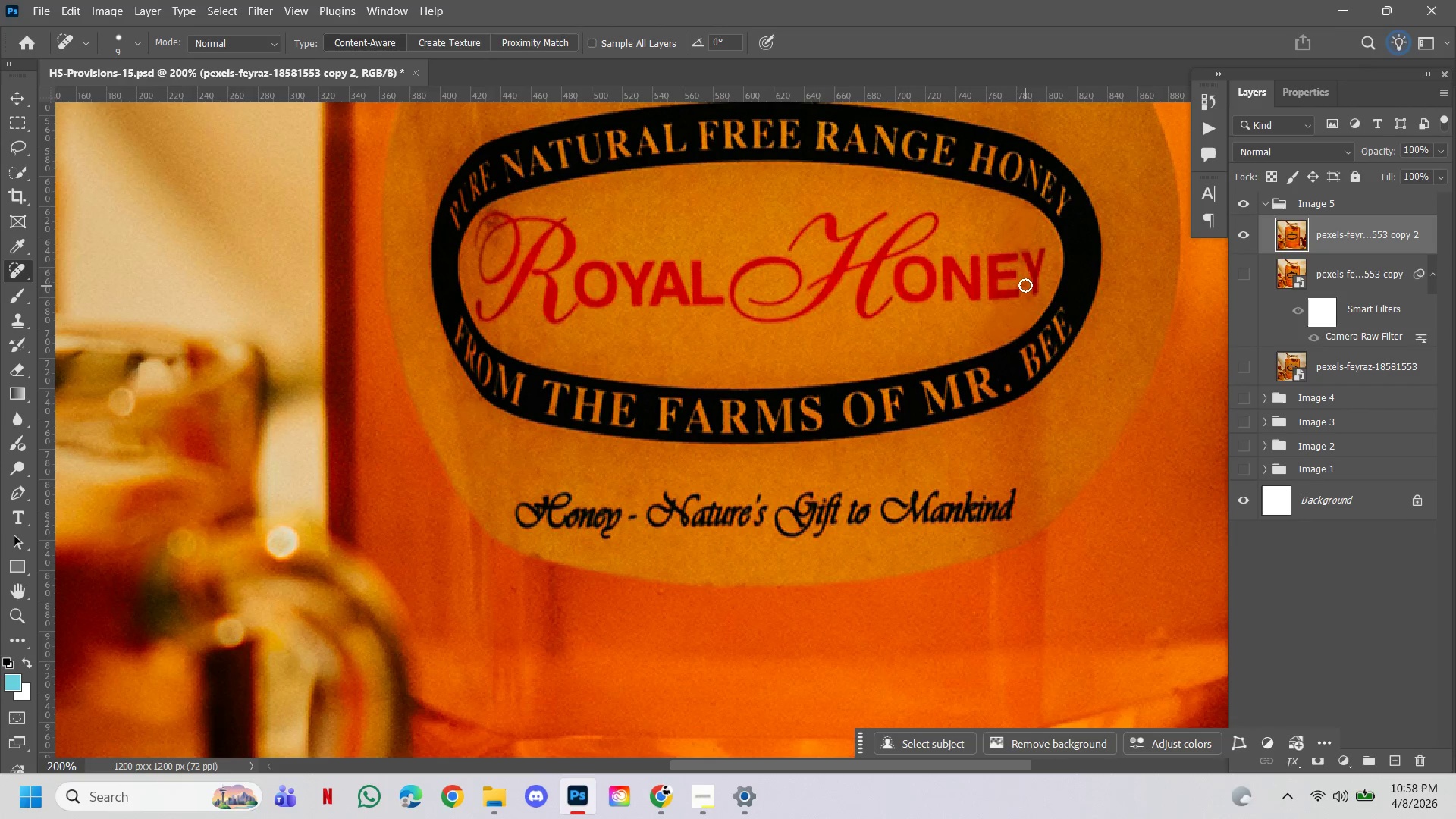 
key(BracketLeft)
 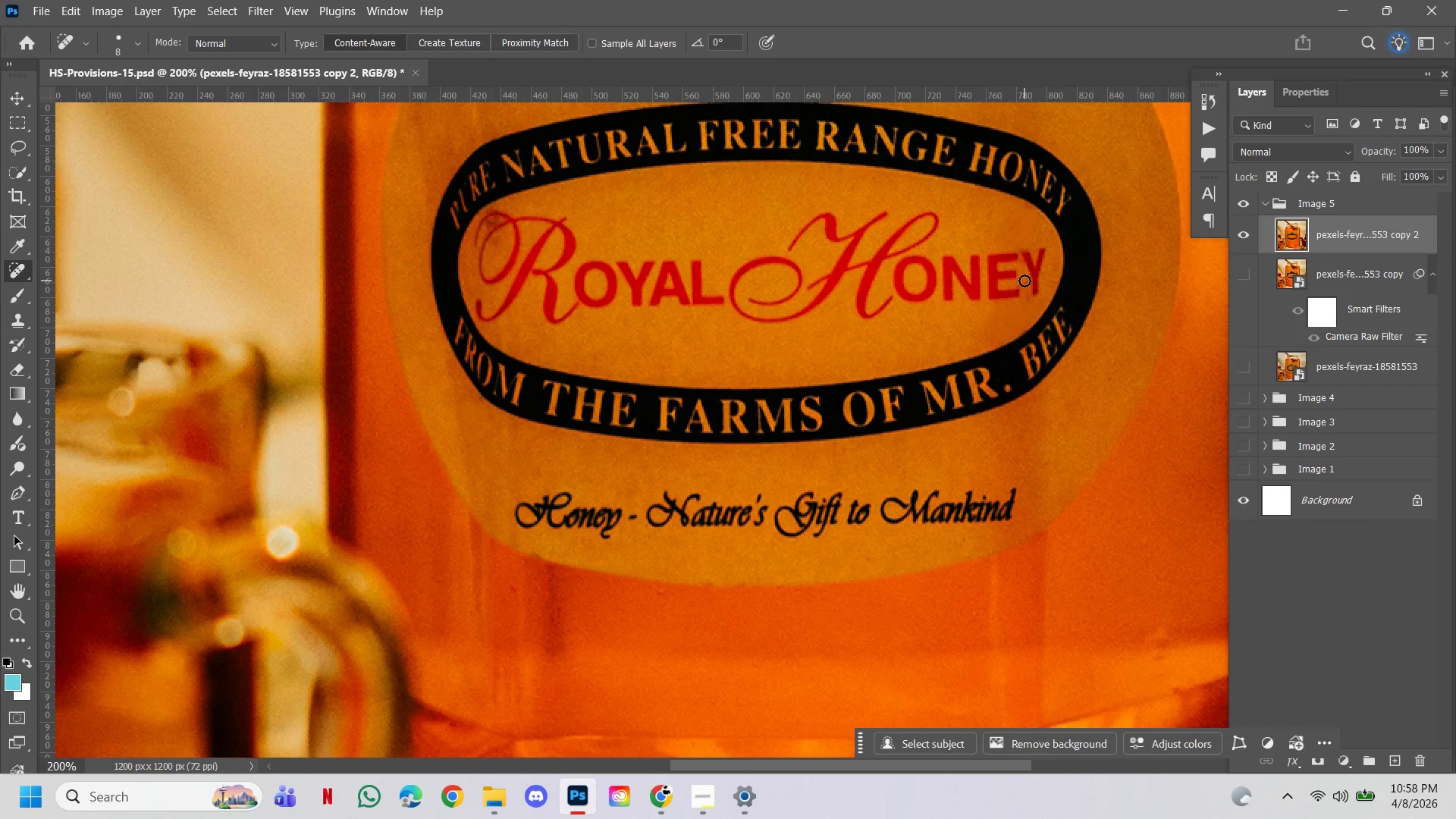 
left_click([1023, 283])
 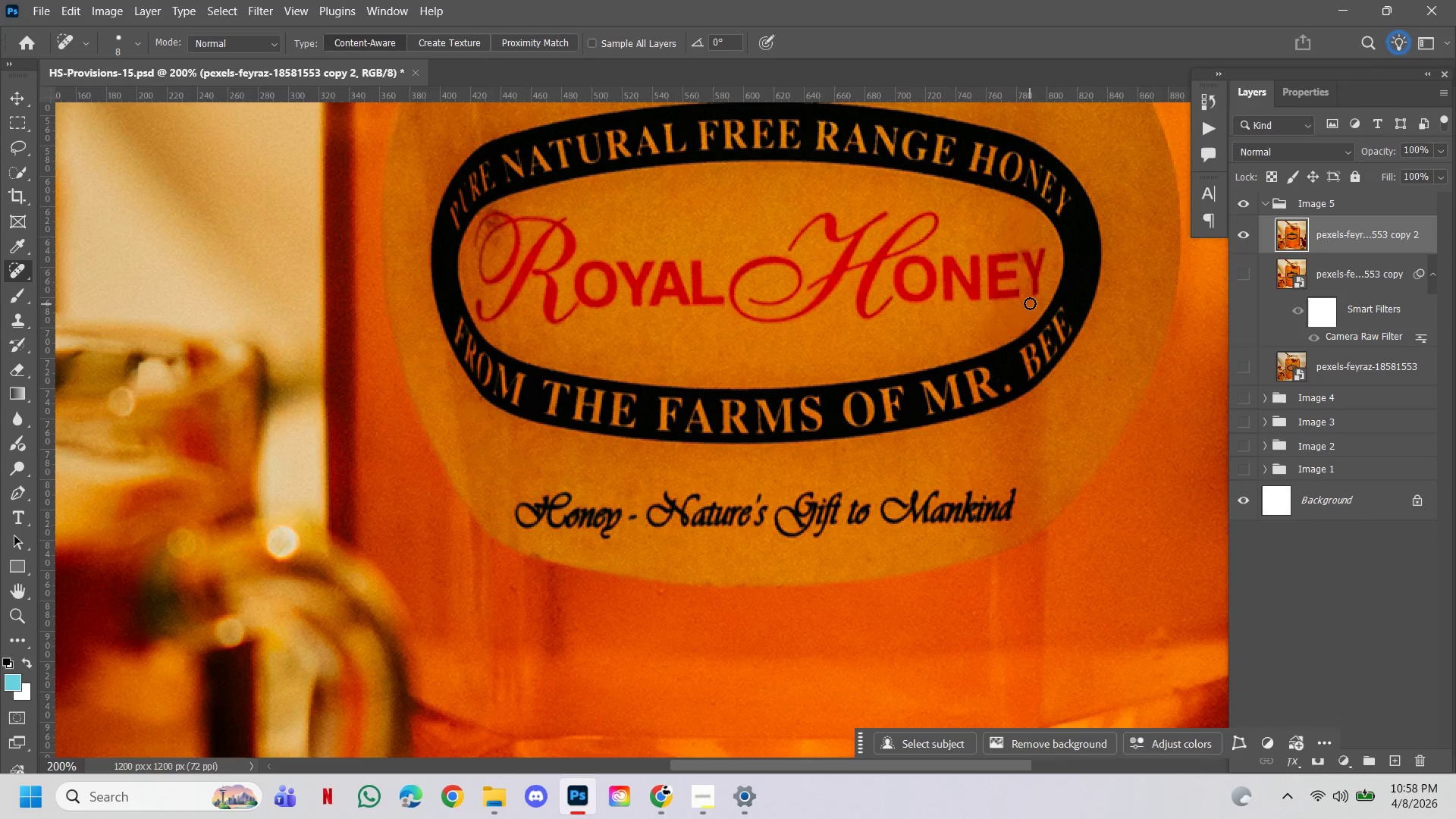 
left_click([1028, 300])
 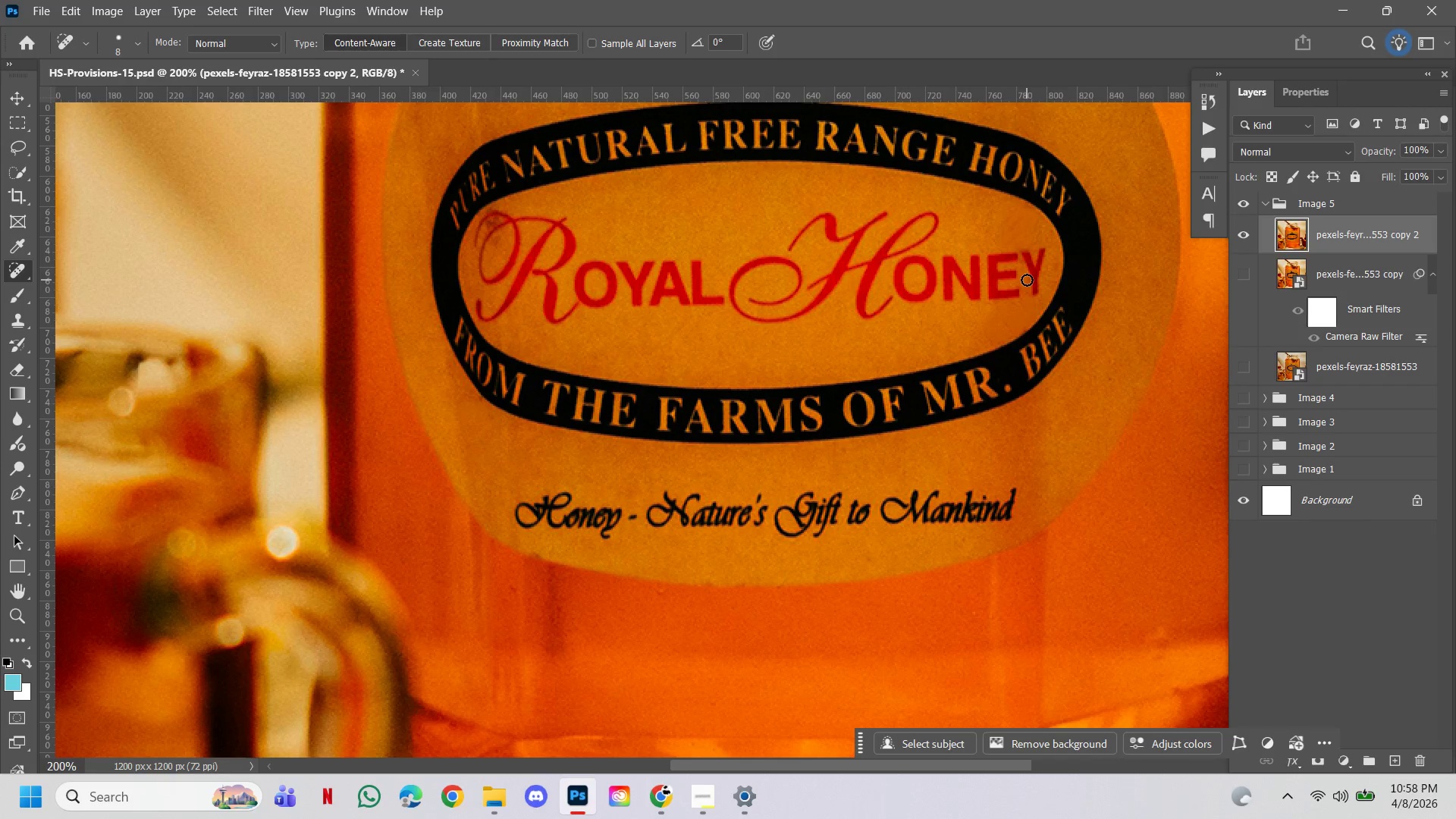 
left_click([1027, 280])
 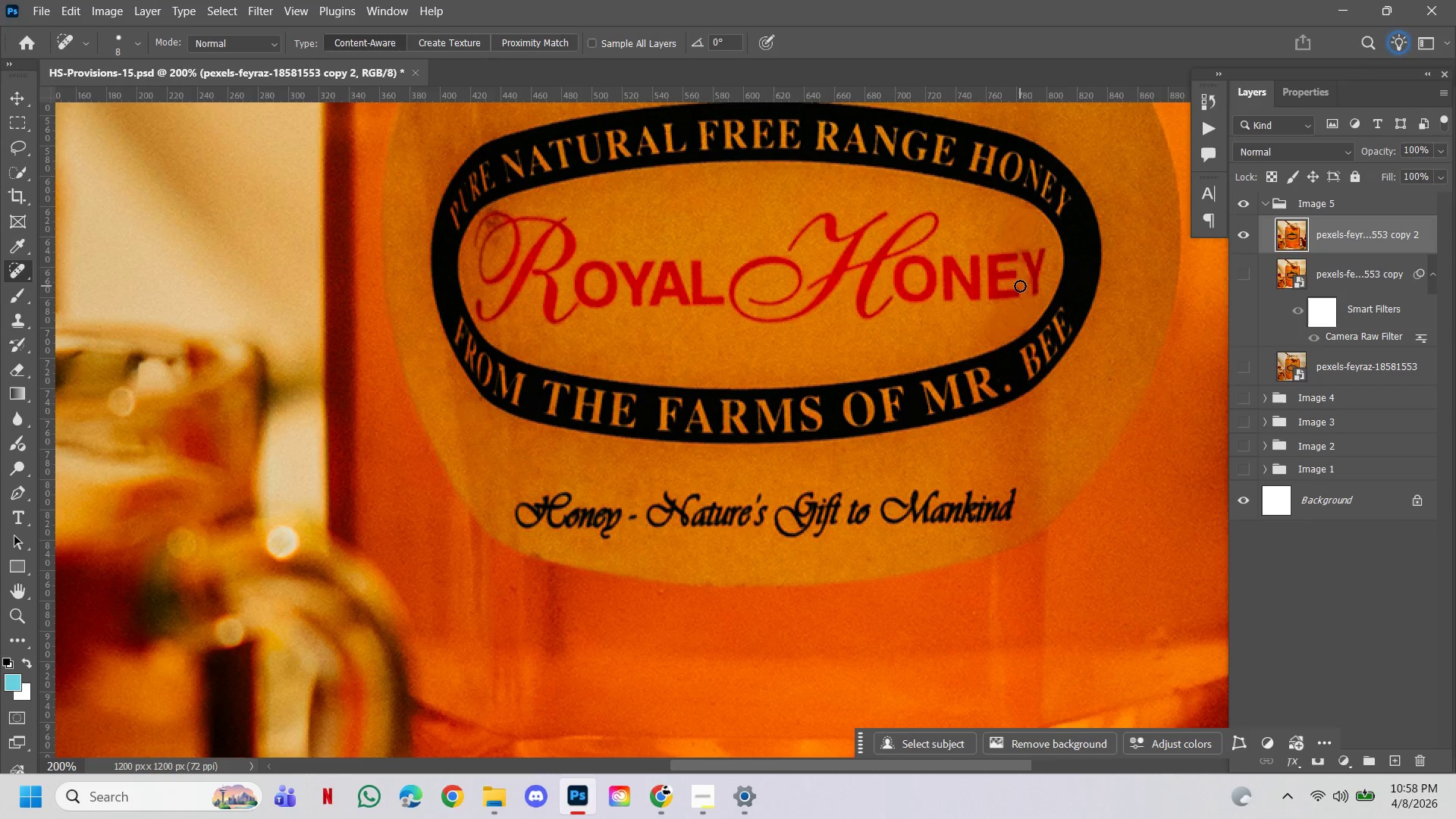 
left_click([1018, 284])
 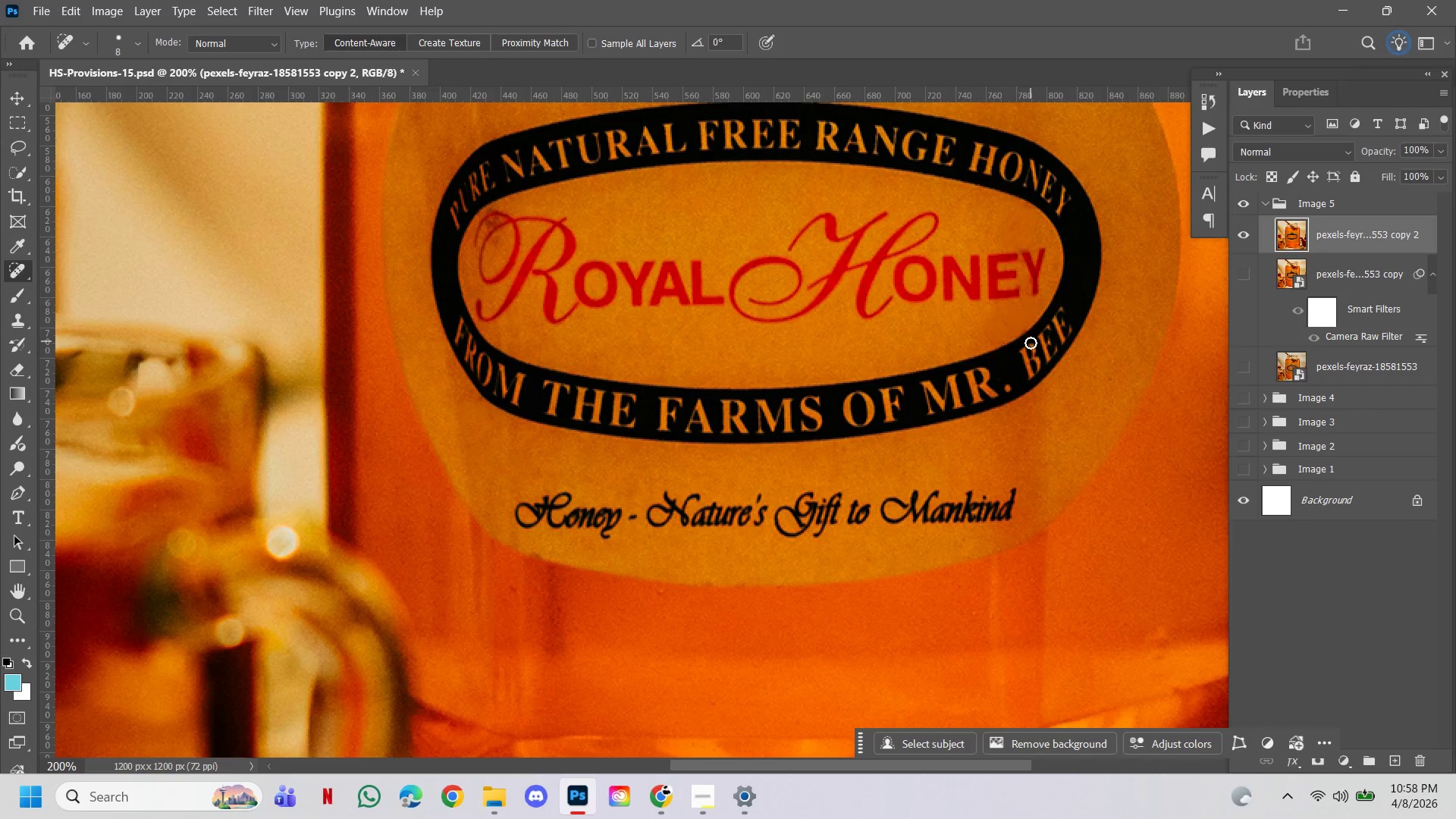 
key(Control+Z)
 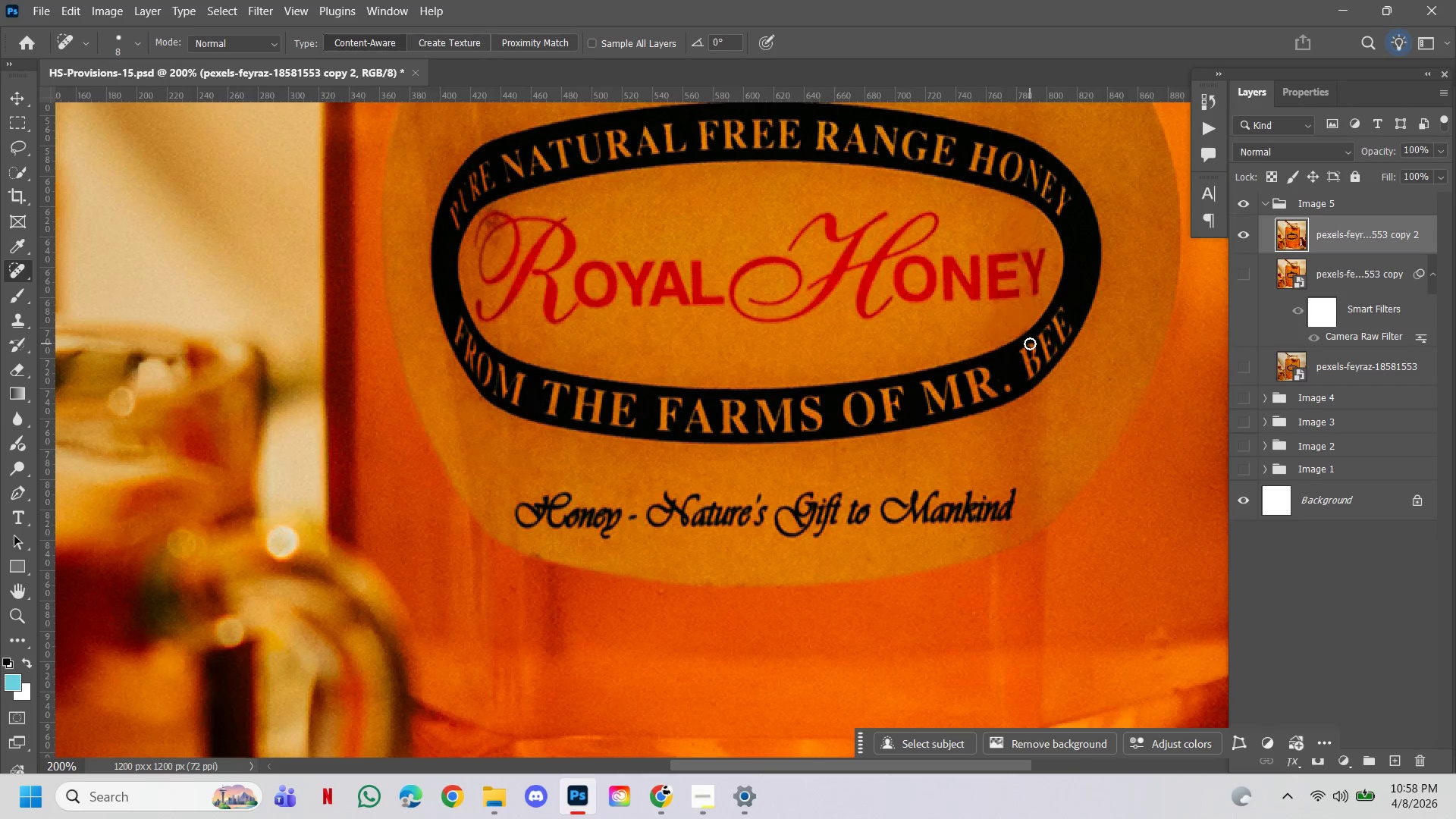 
hold_key(key=ControlLeft, duration=0.89)
 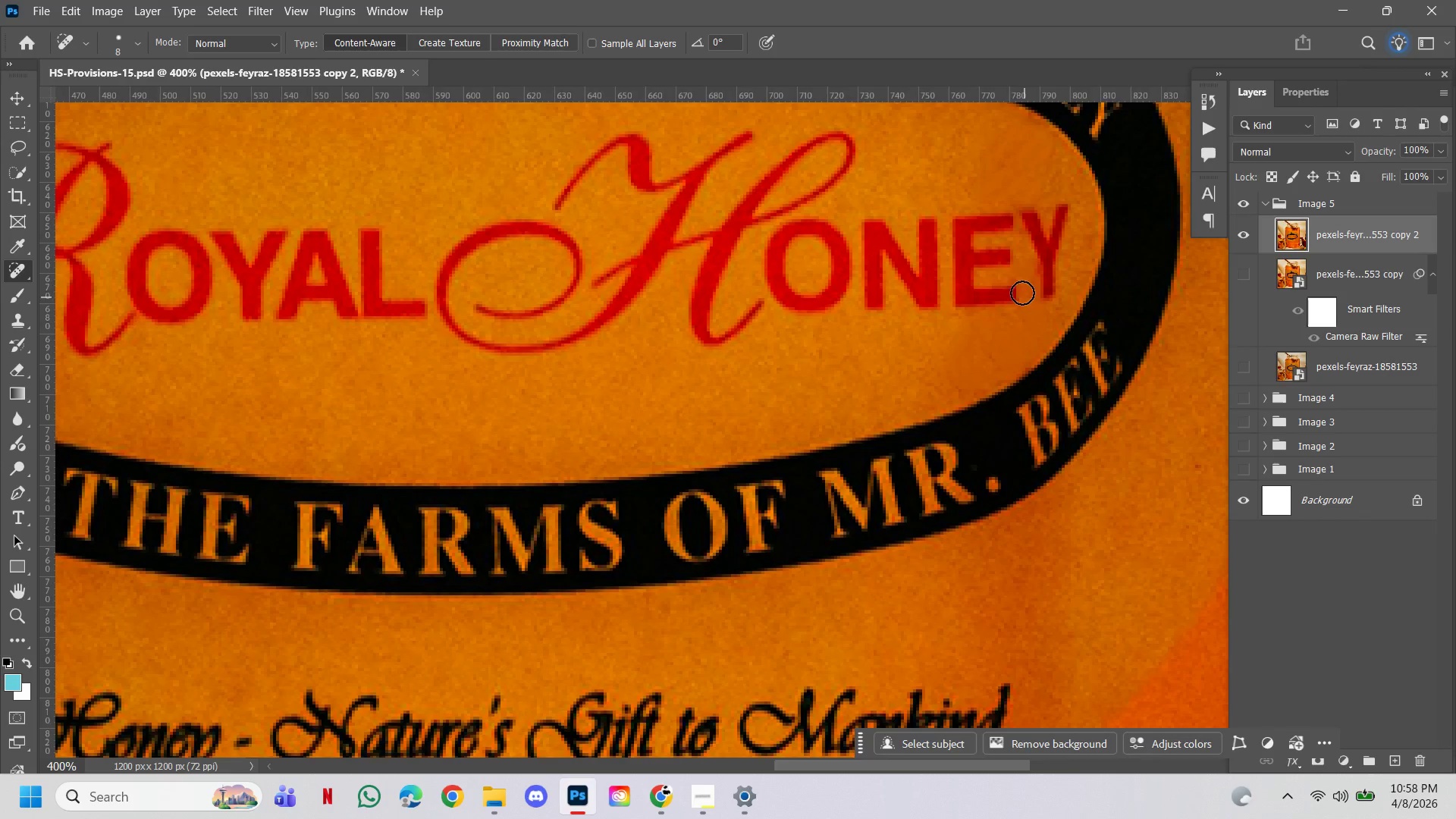 
hold_key(key=Space, duration=0.69)
 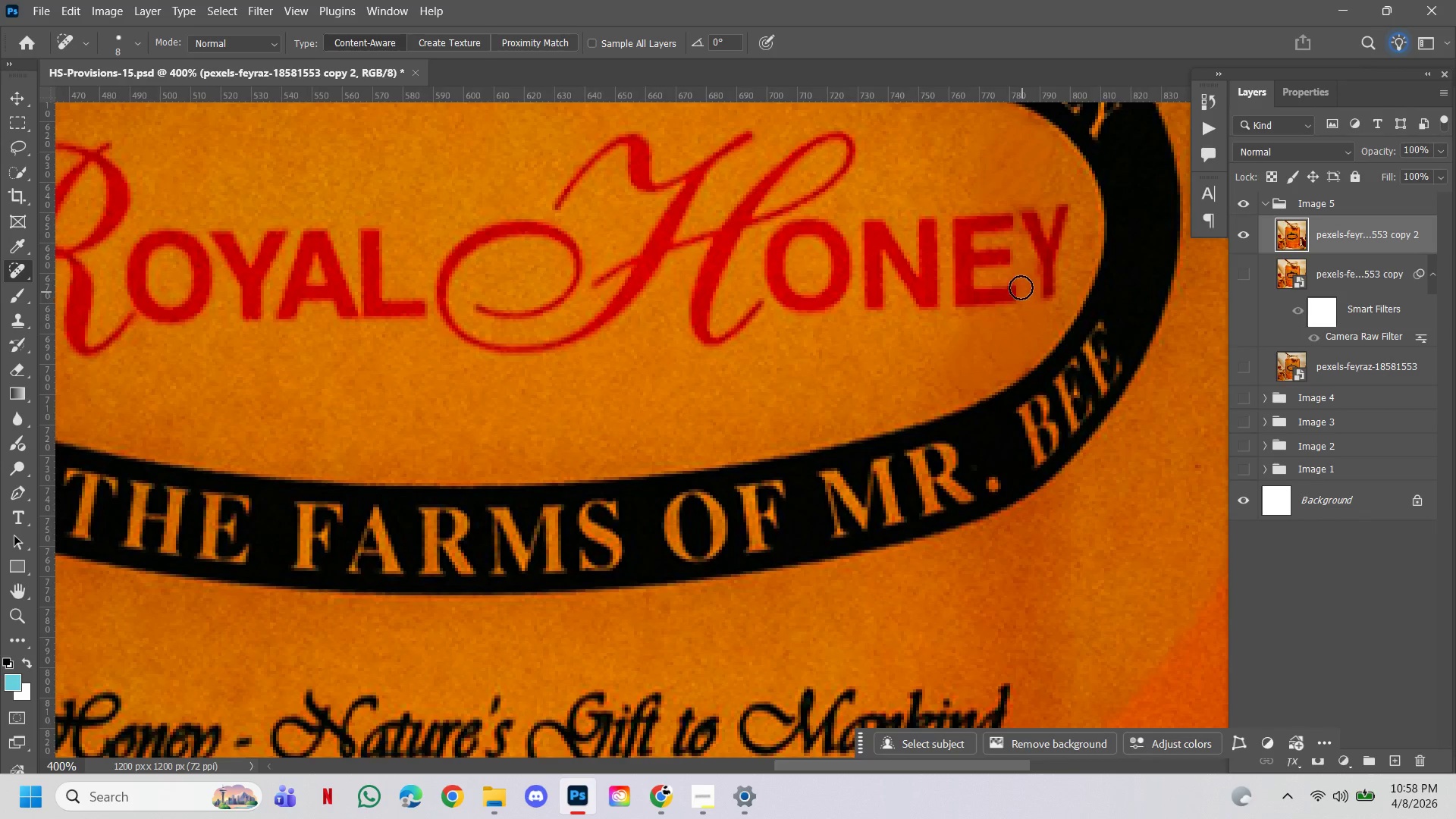 
left_click([1021, 300])
 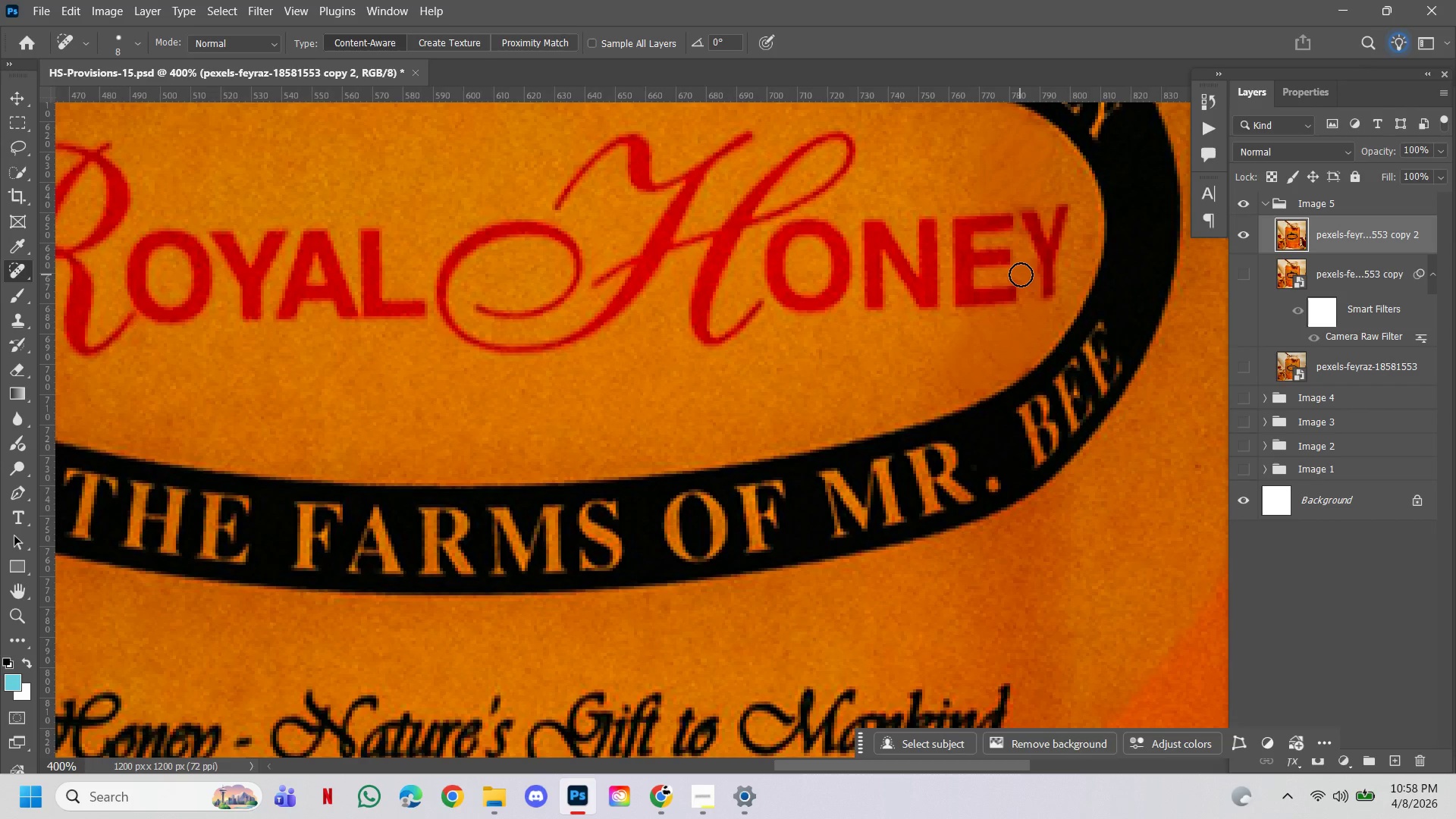 
left_click([1023, 275])
 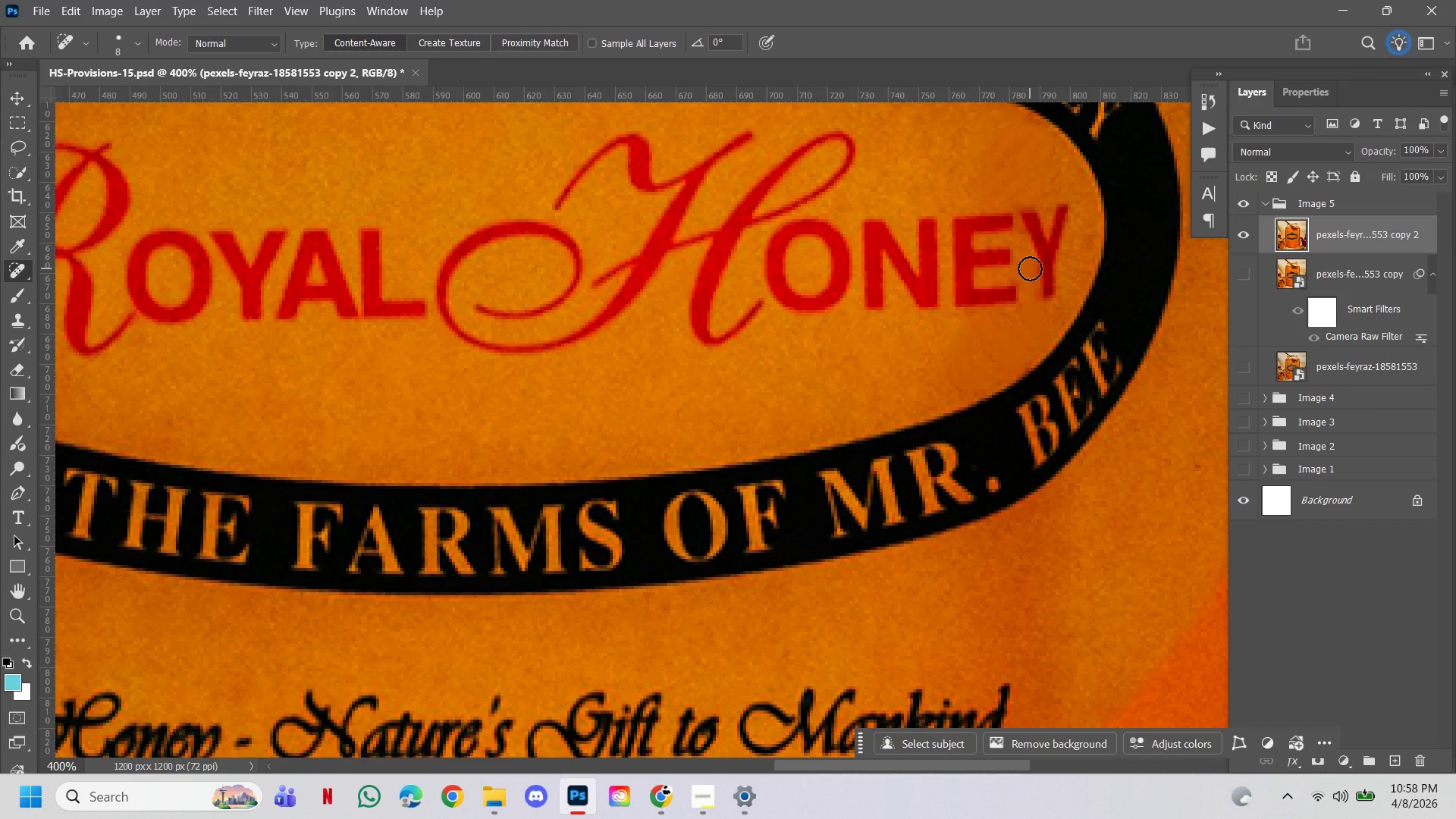 
key(BracketLeft)
 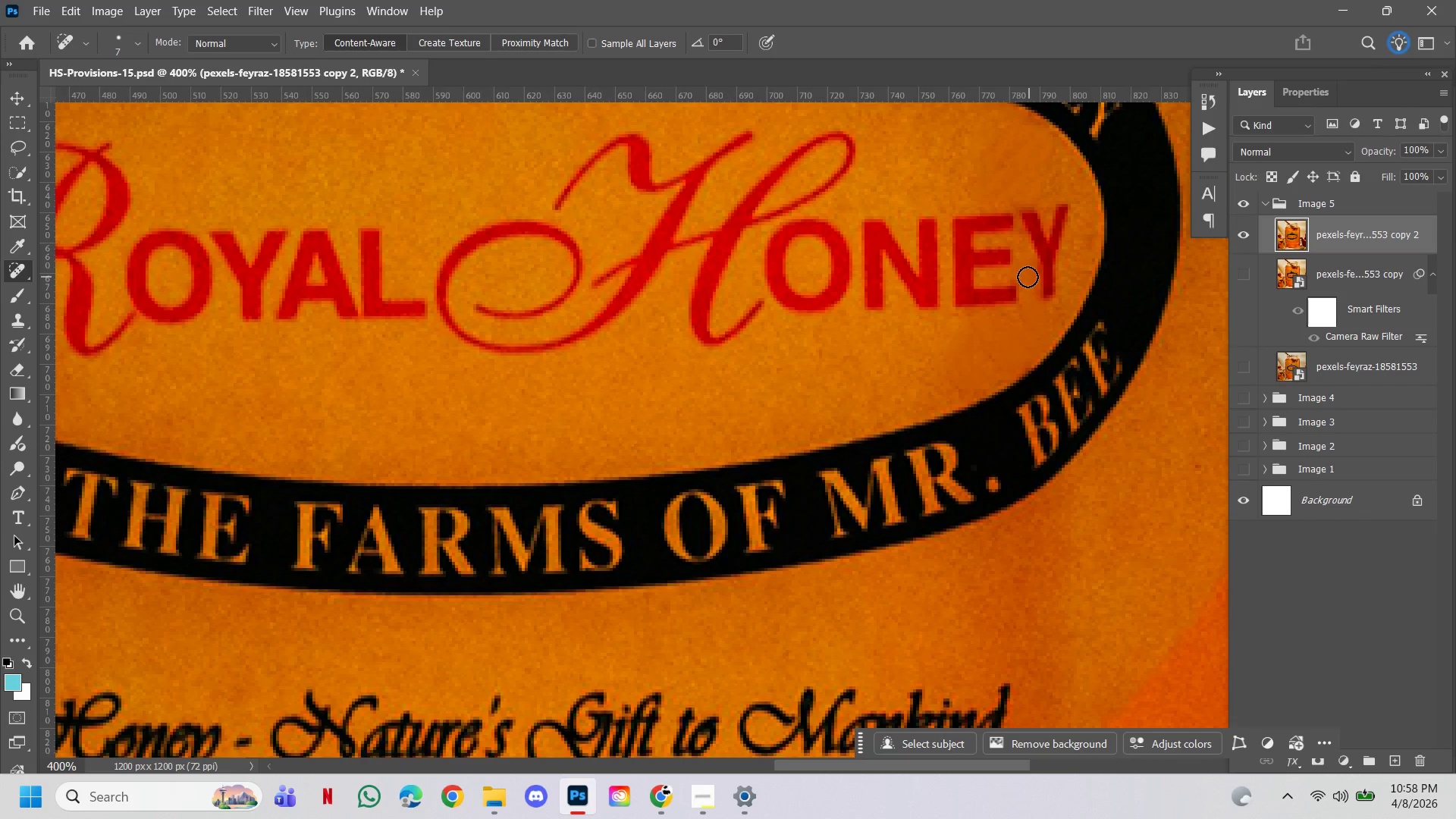 
left_click([1028, 269])
 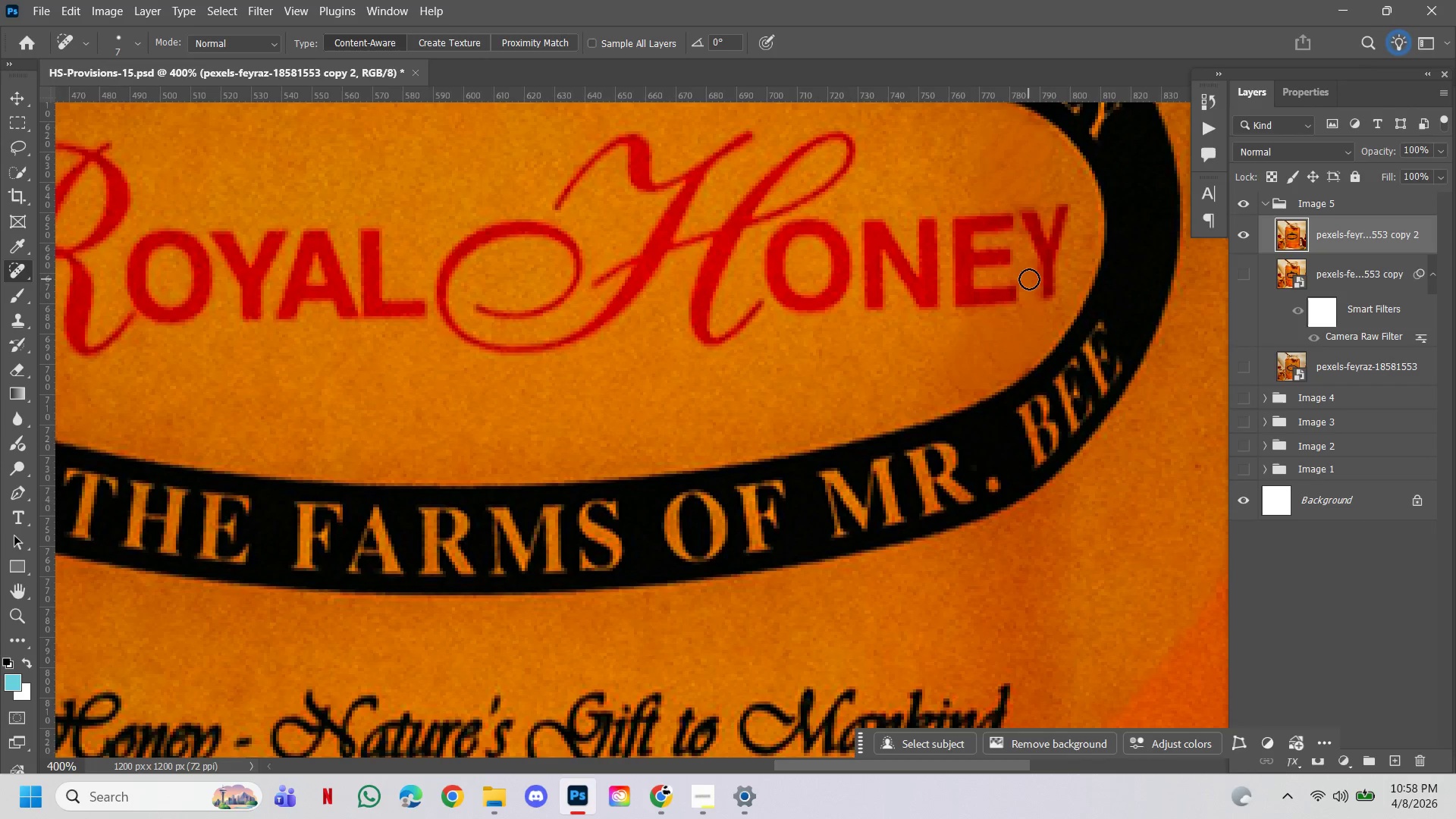 
left_click([1029, 279])
 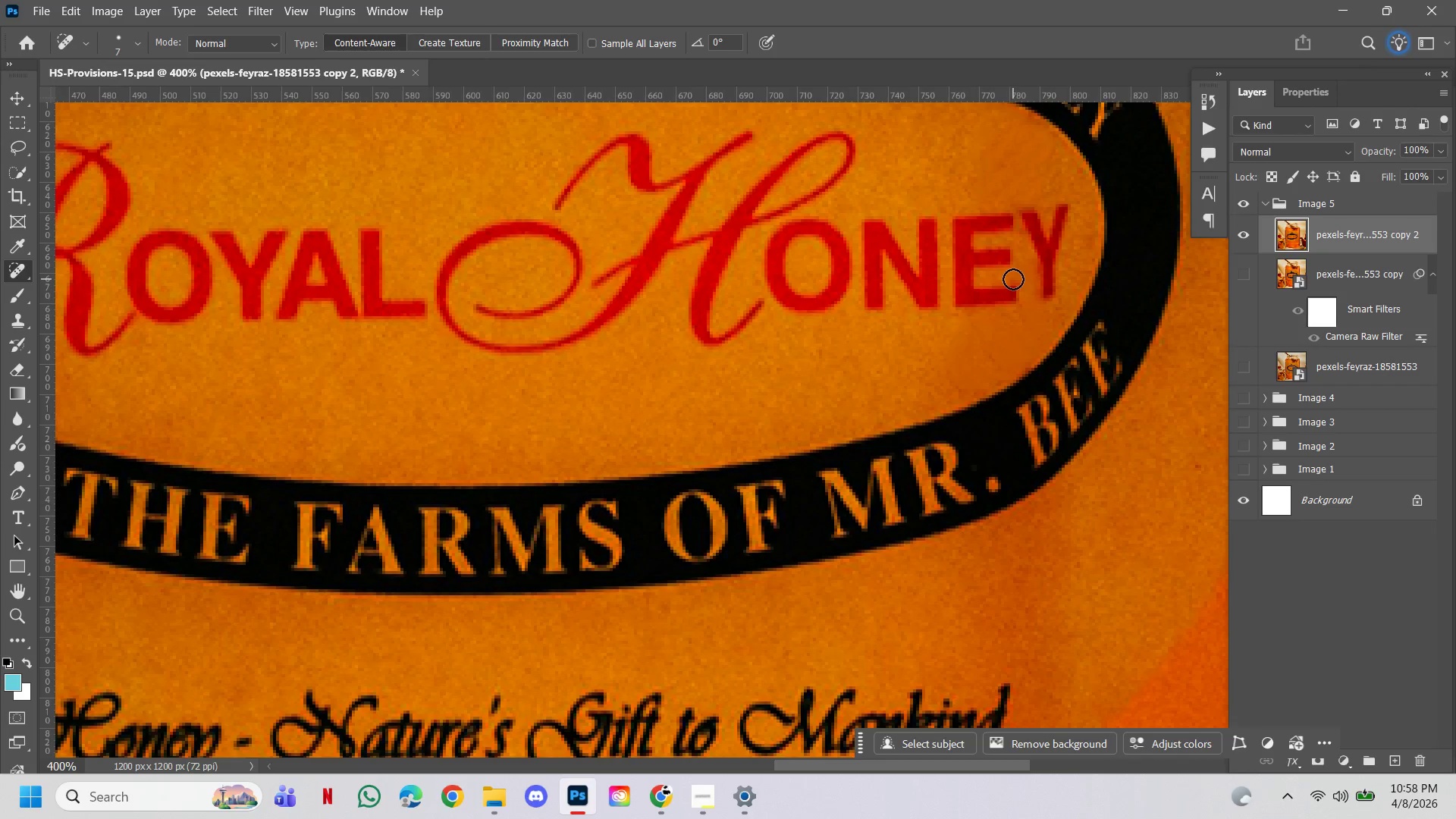 
key(BracketLeft)
 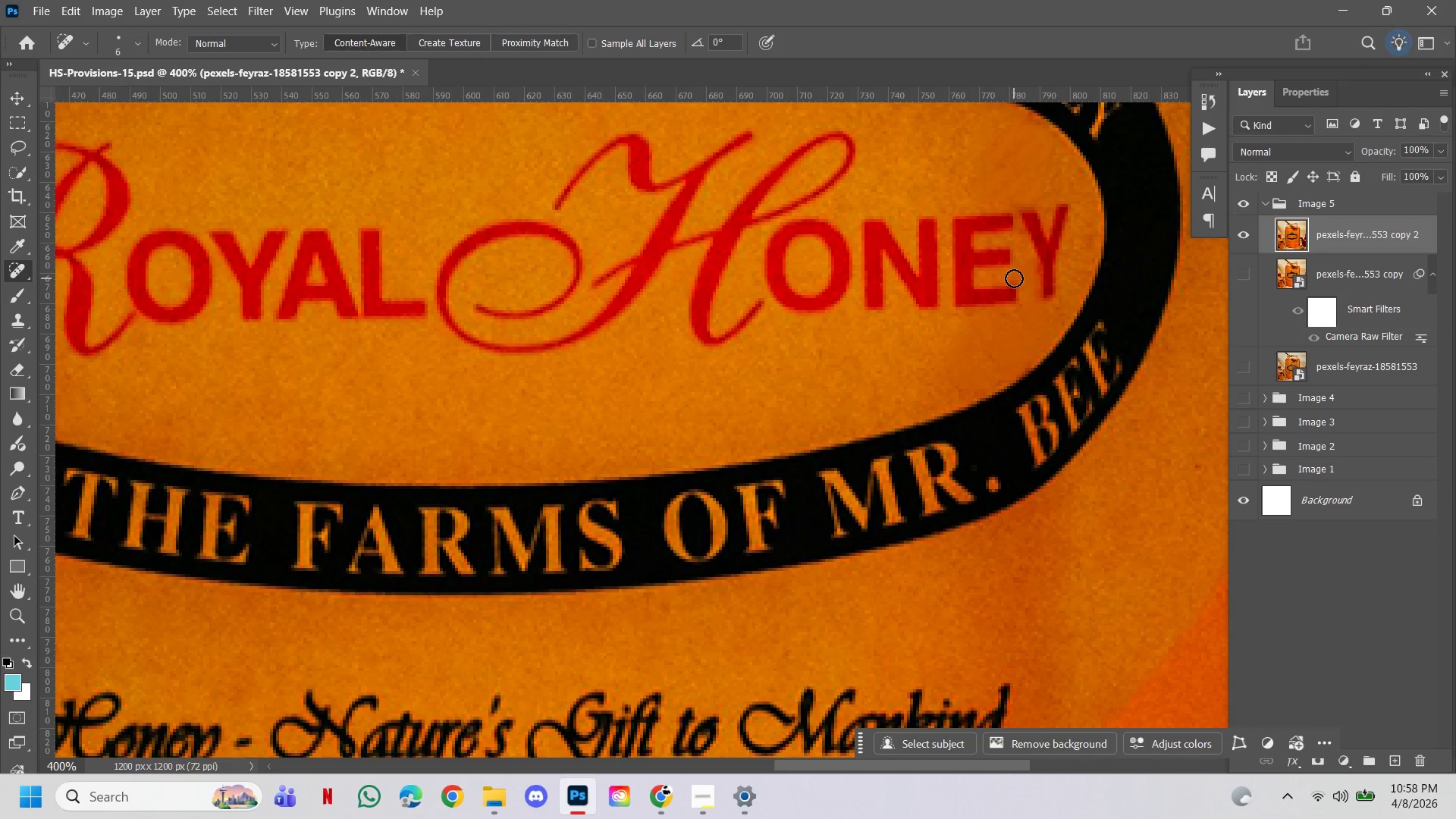 
double_click([1014, 278])
 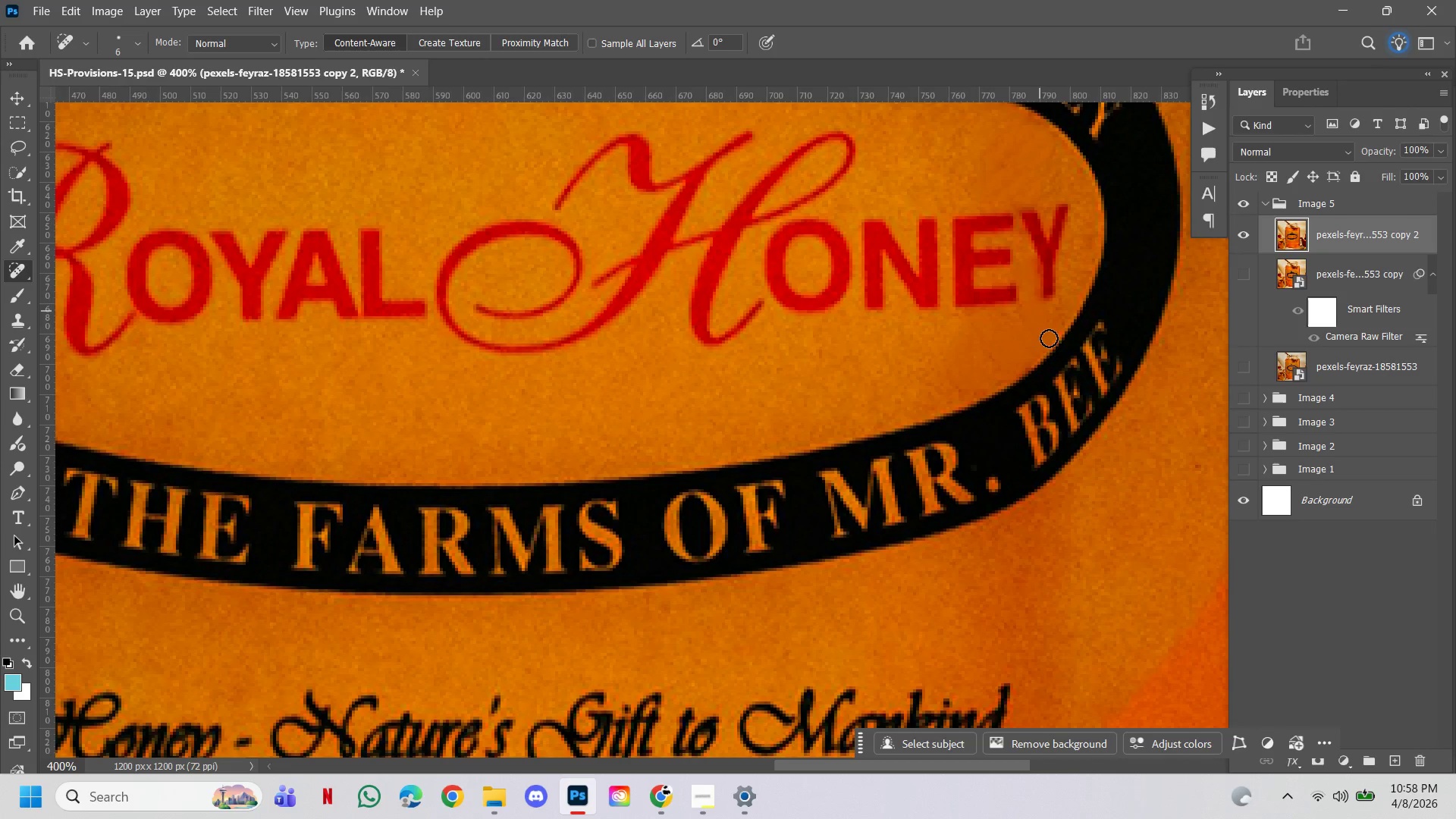 
hold_key(key=ControlLeft, duration=1.11)
 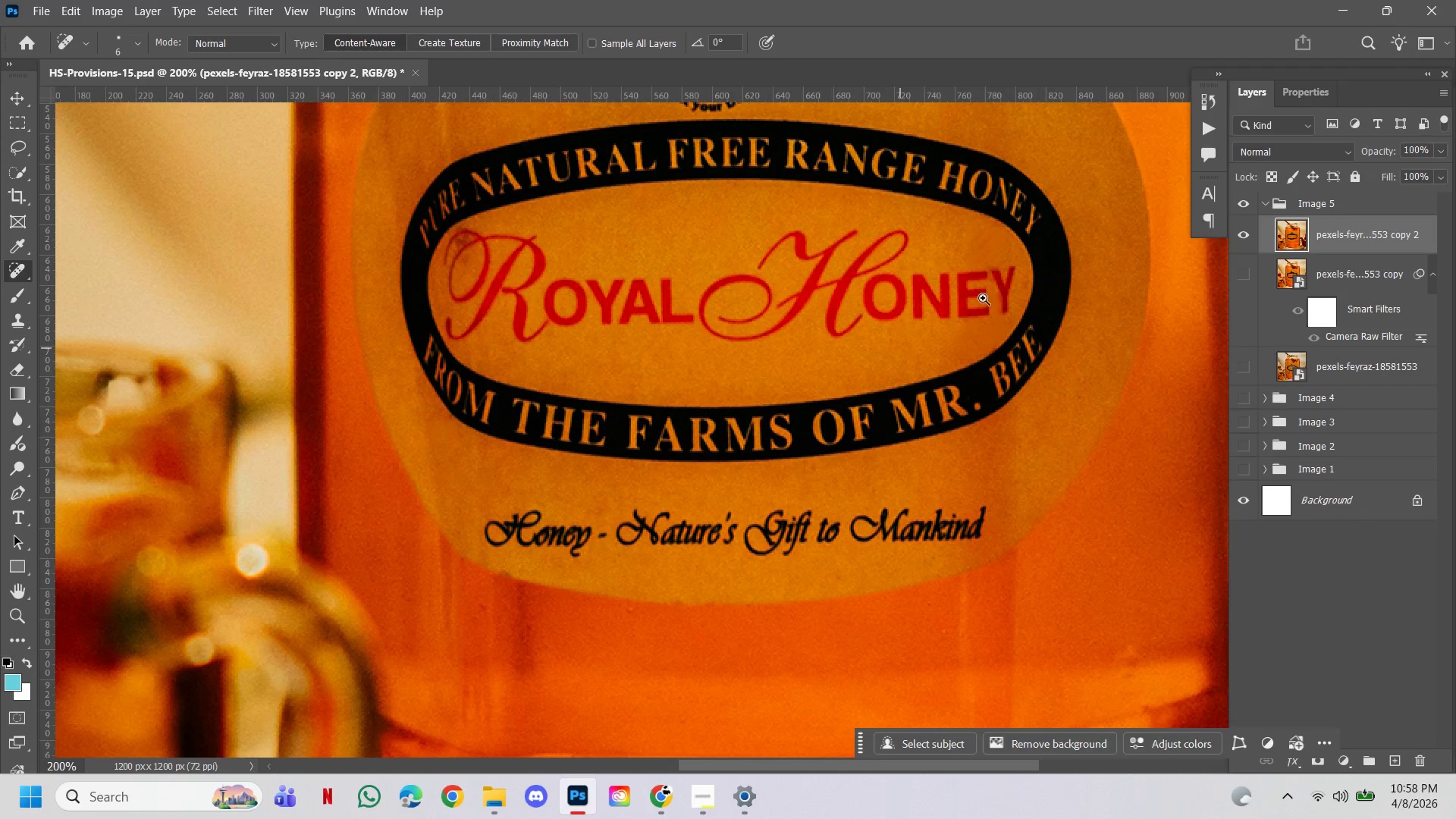 
hold_key(key=Space, duration=2.22)
 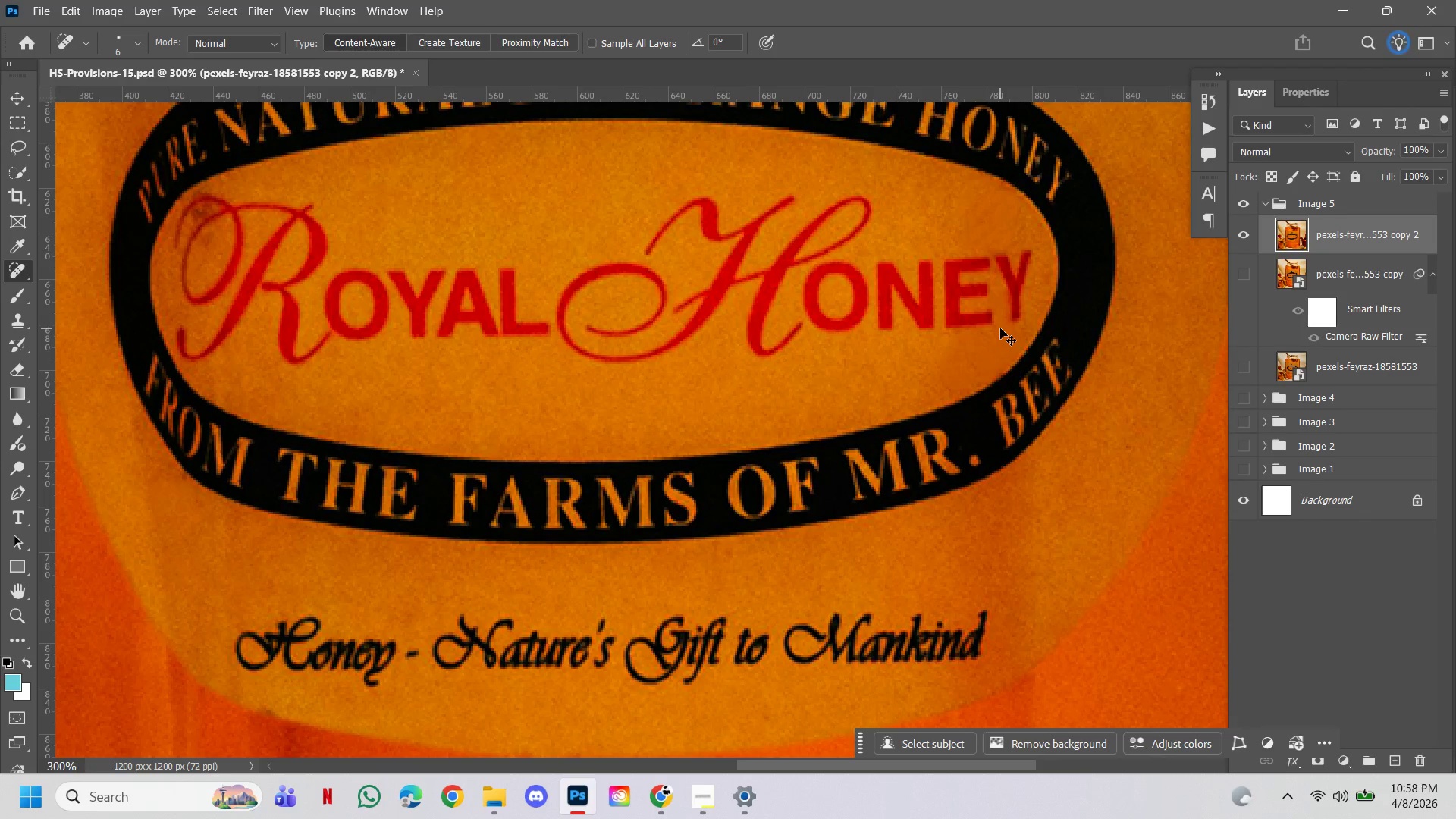 
hold_key(key=AltLeft, duration=1.0)
double_click([962, 328])
 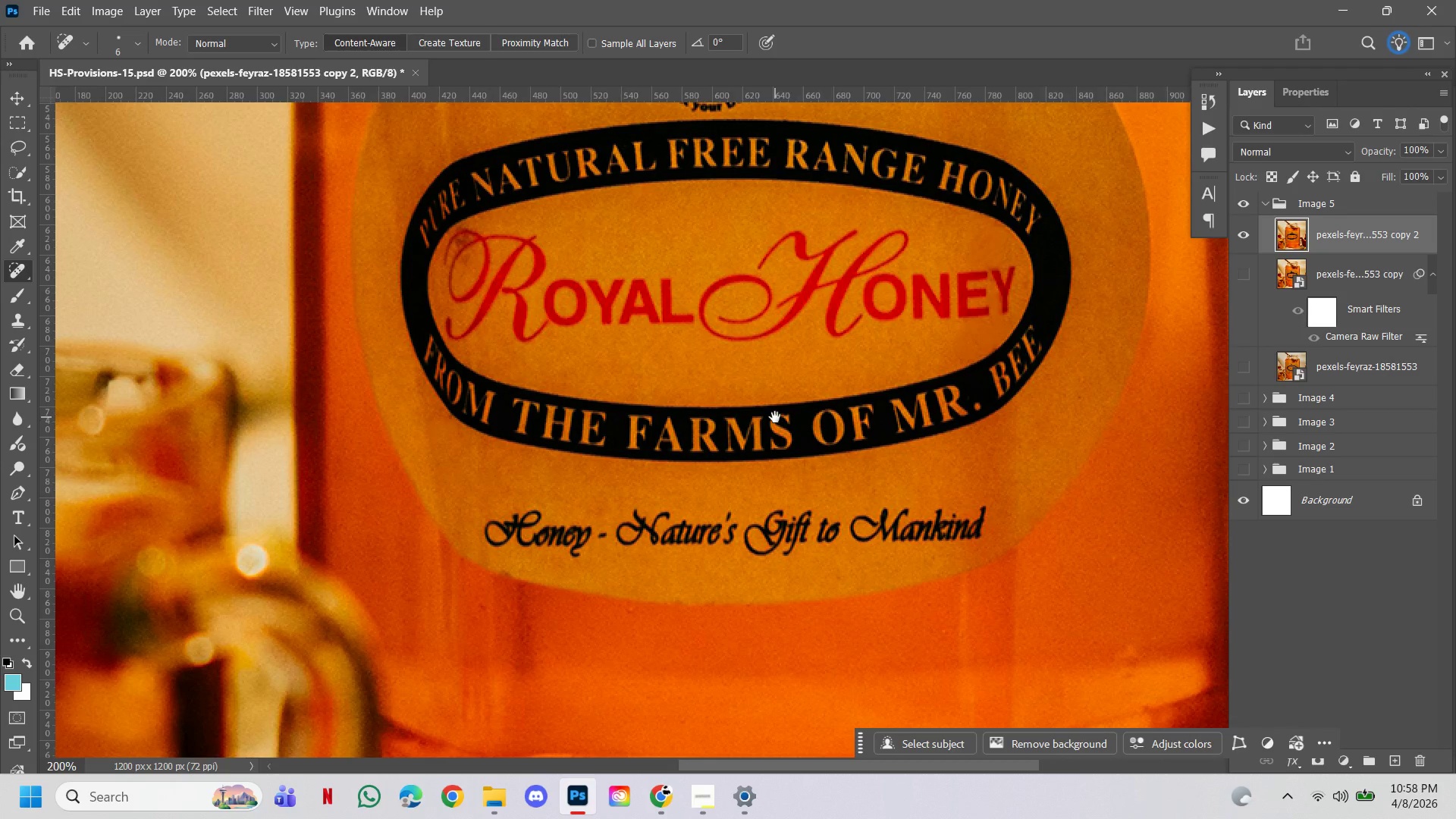 
left_click([983, 298])
 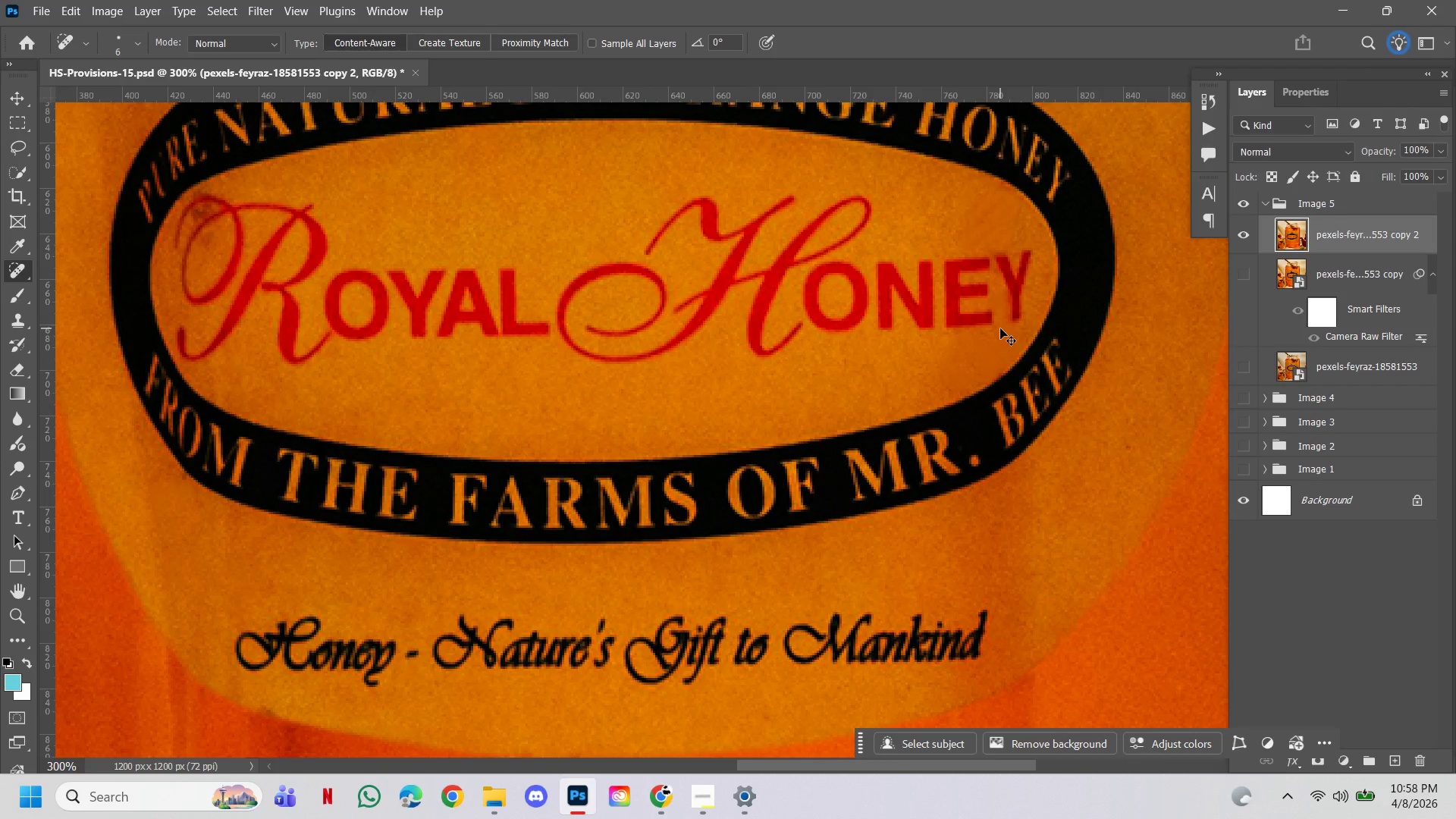 
key(Control+Z)
 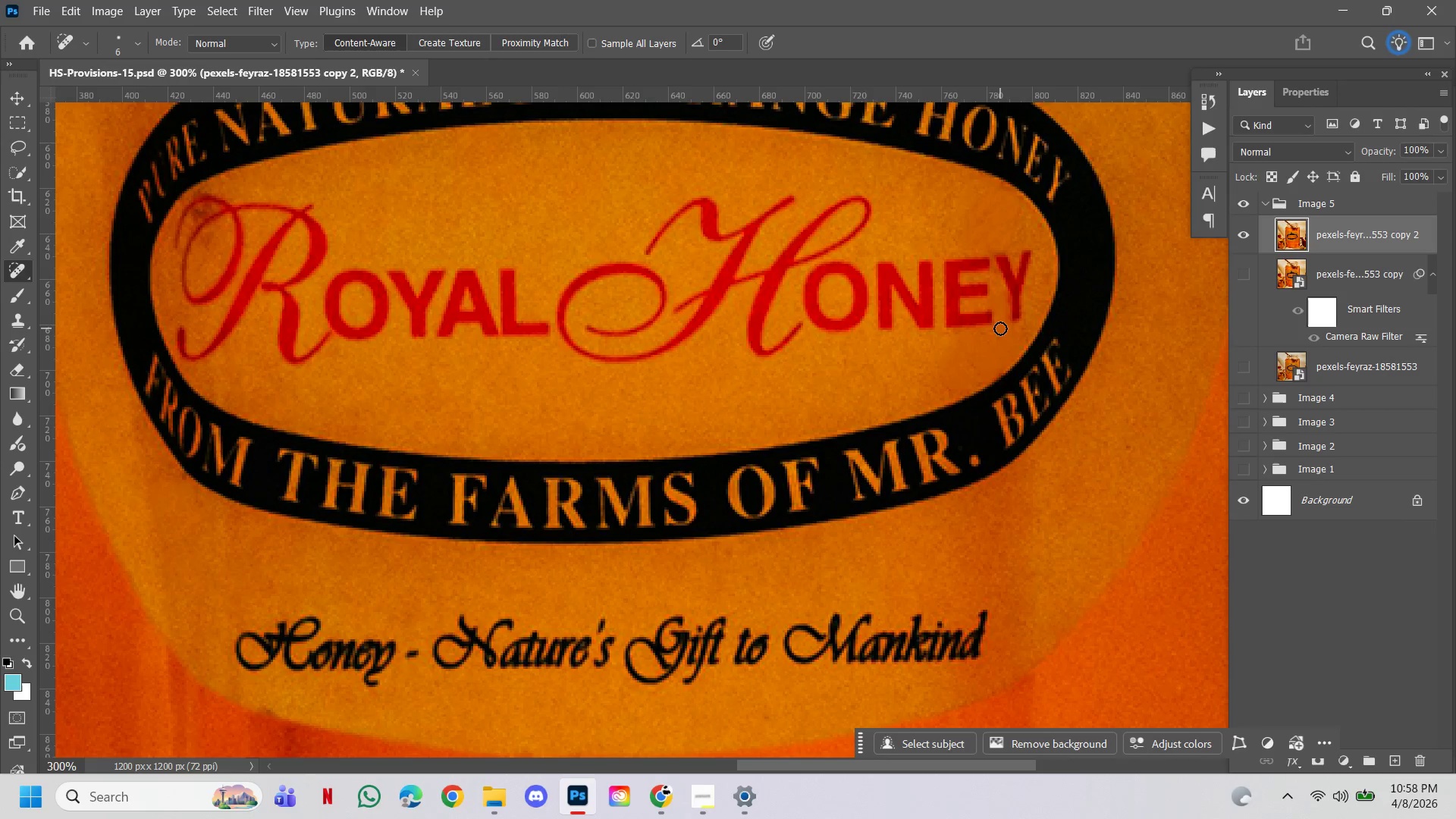 
key(Control+ControlLeft)
 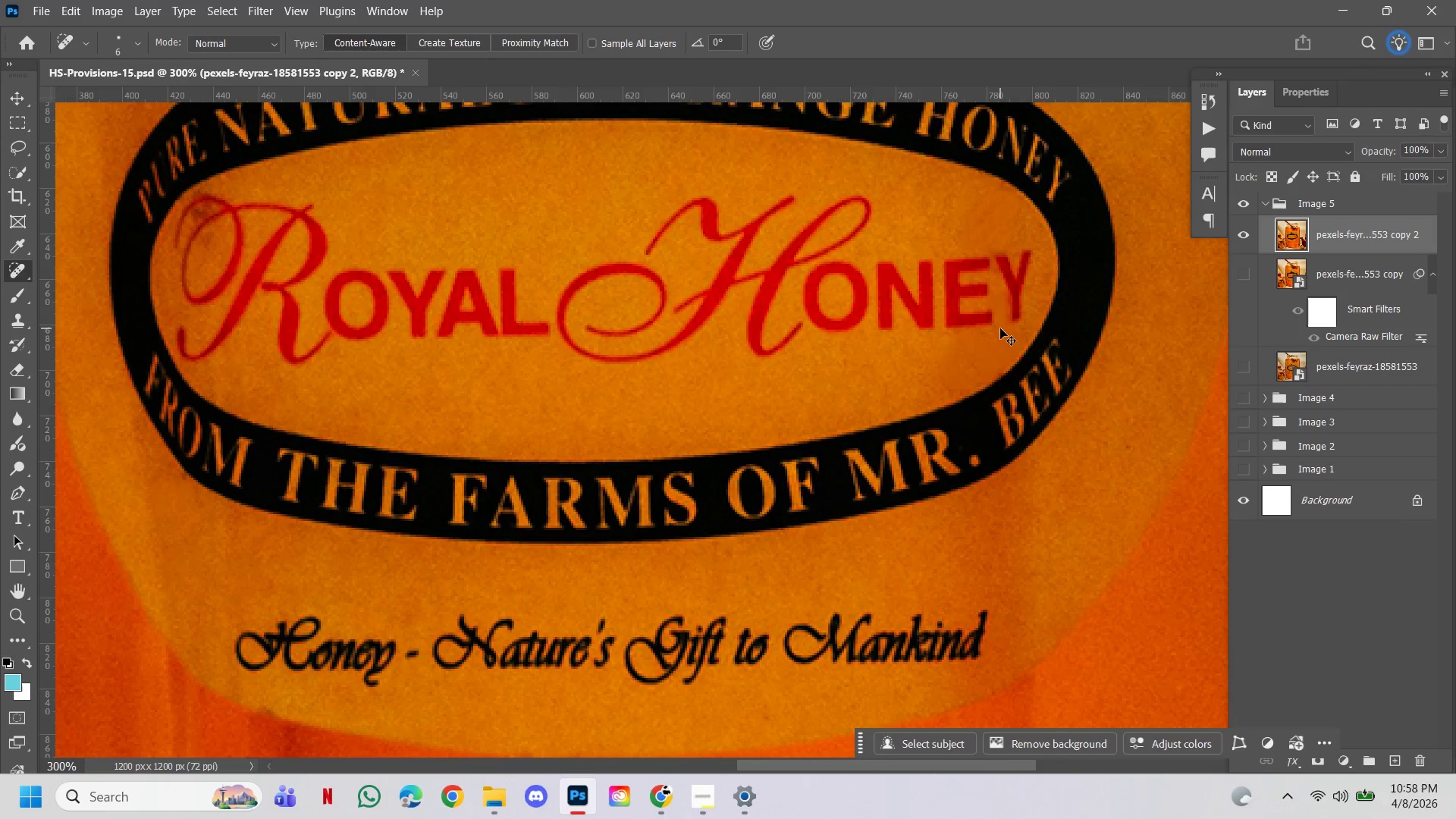 
key(Control+Z)
 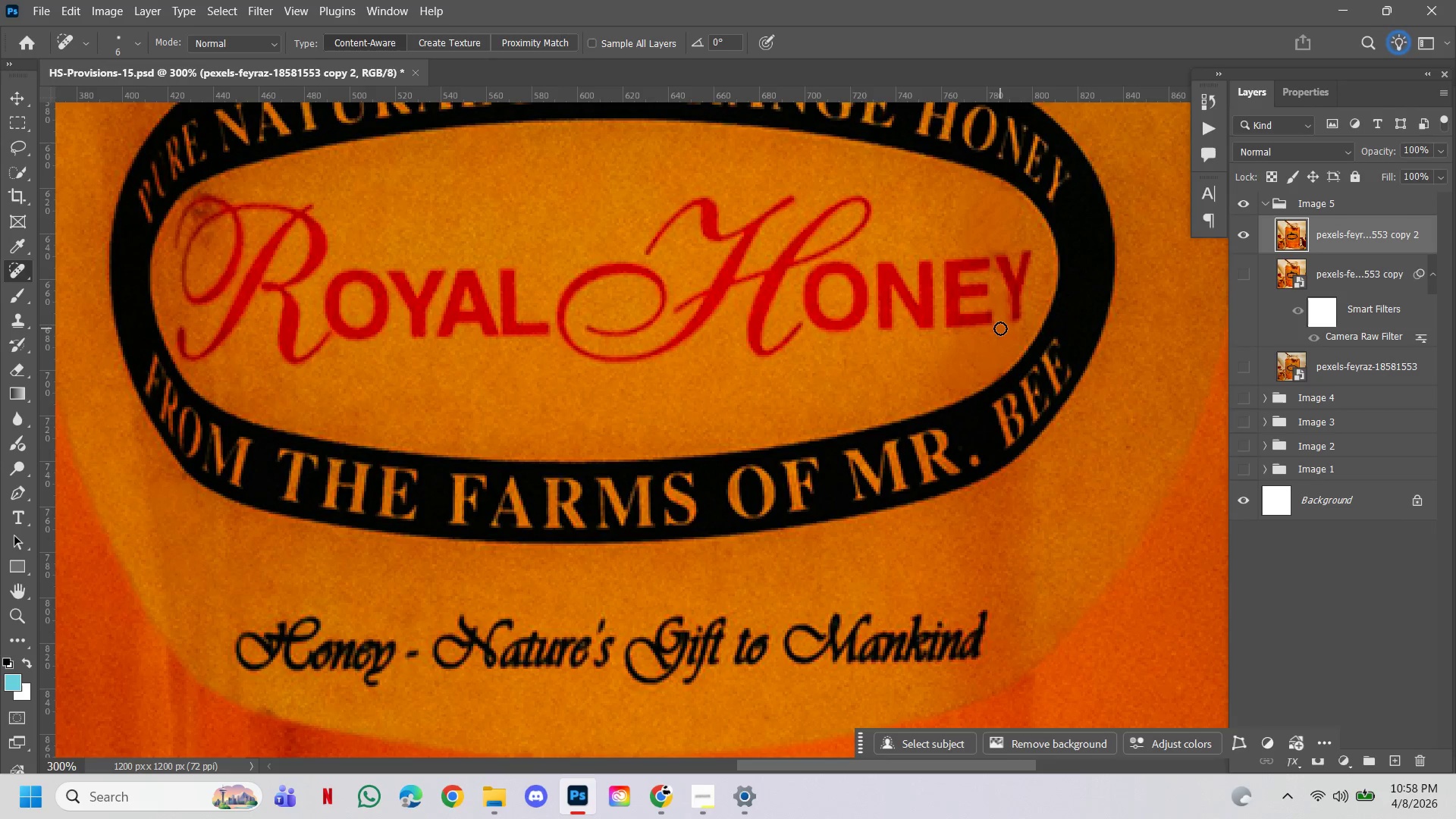 
key(Control+ControlLeft)
 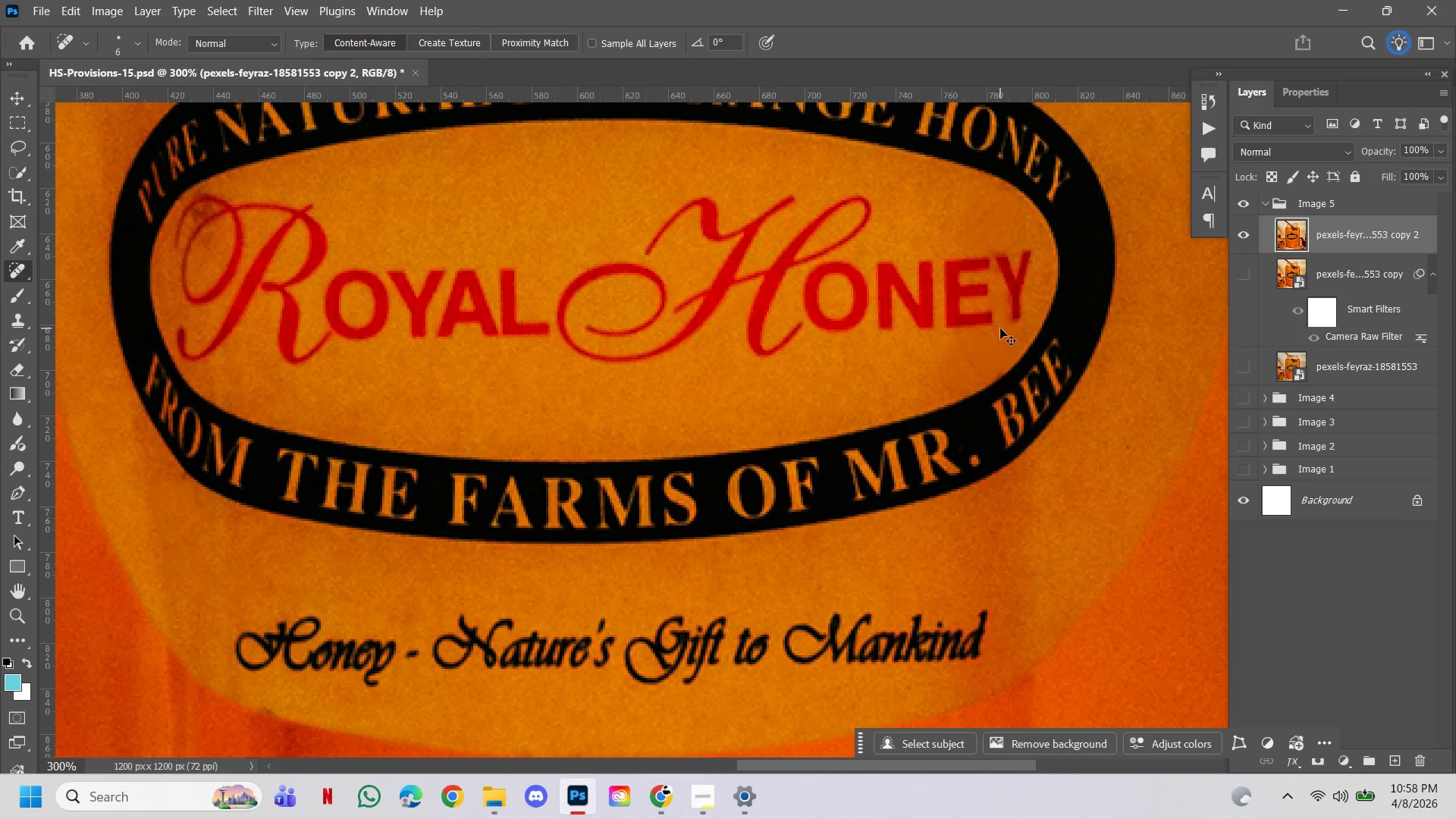 
key(Control+Z)
 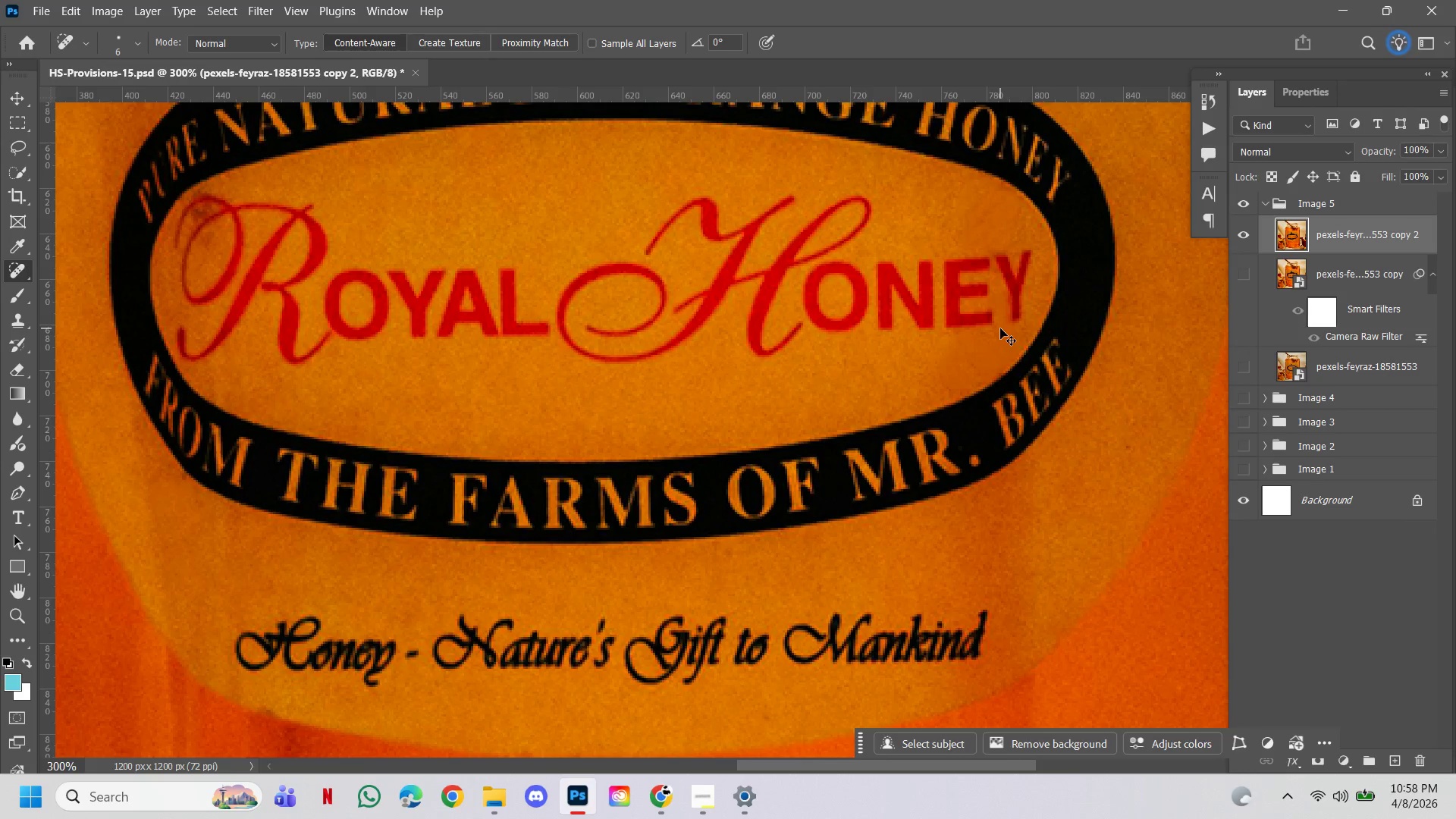 
key(Control+ControlLeft)
 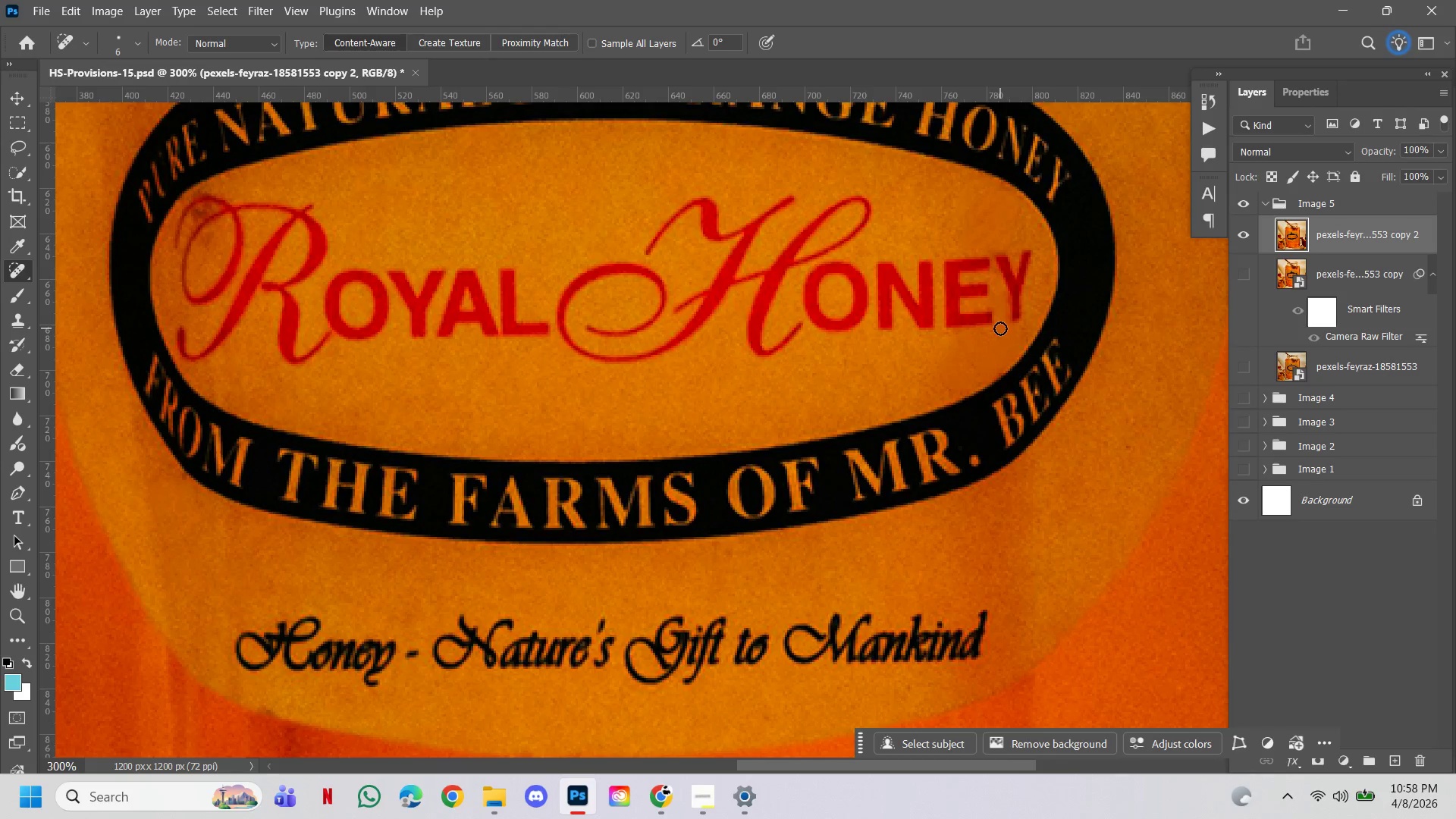 
key(Control+Z)
 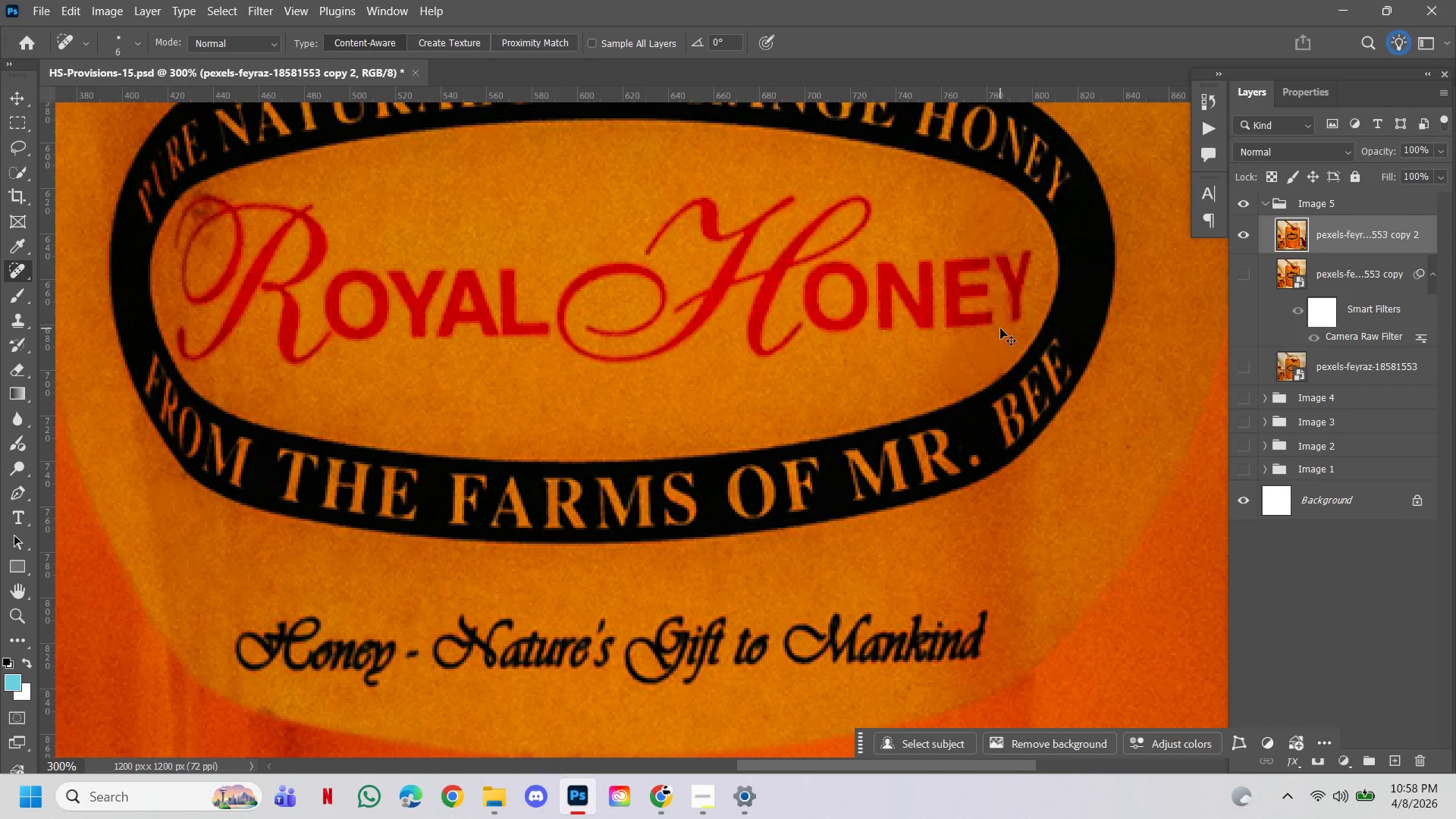 
key(Control+ControlLeft)
 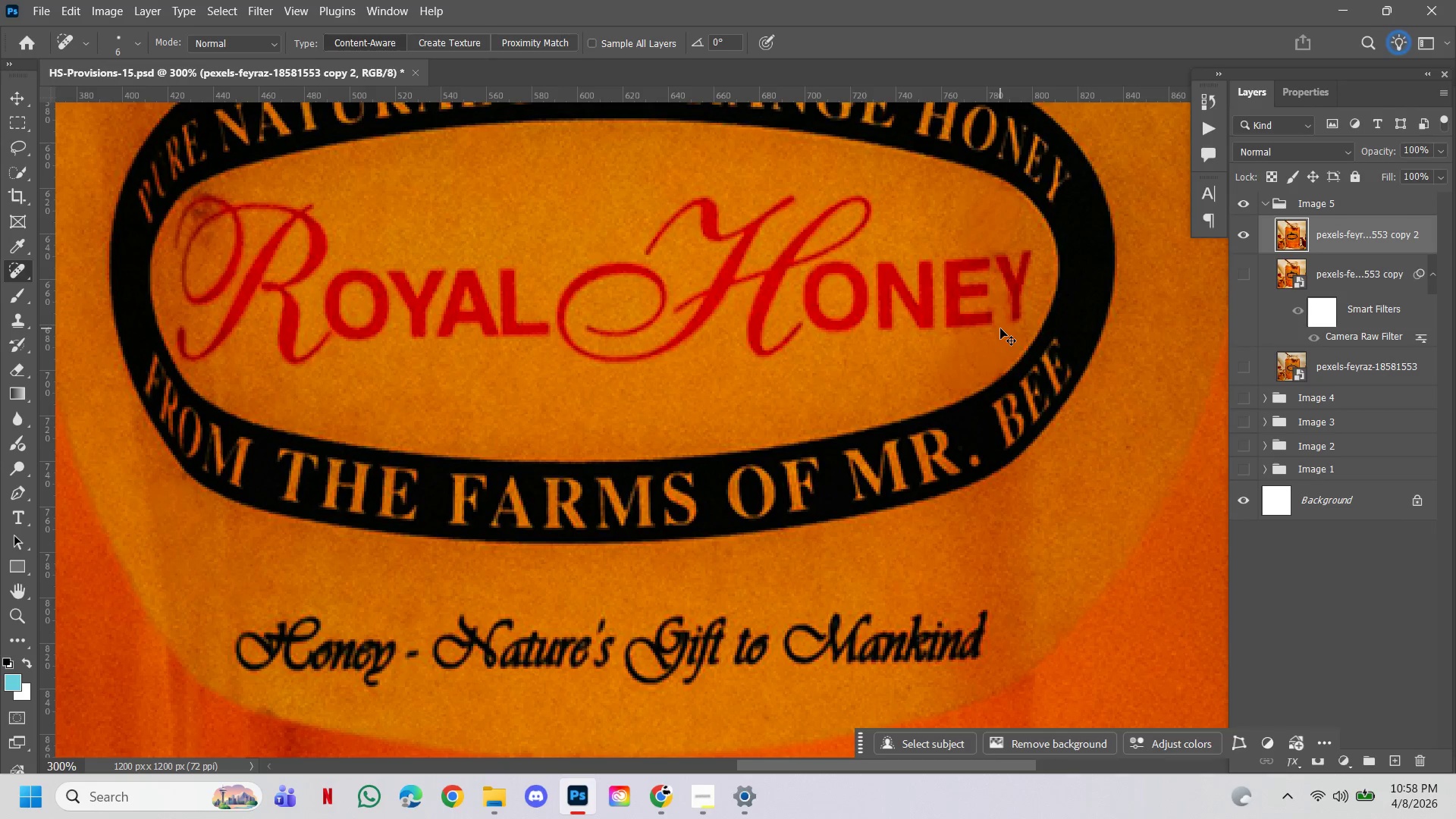 
key(Control+Z)
 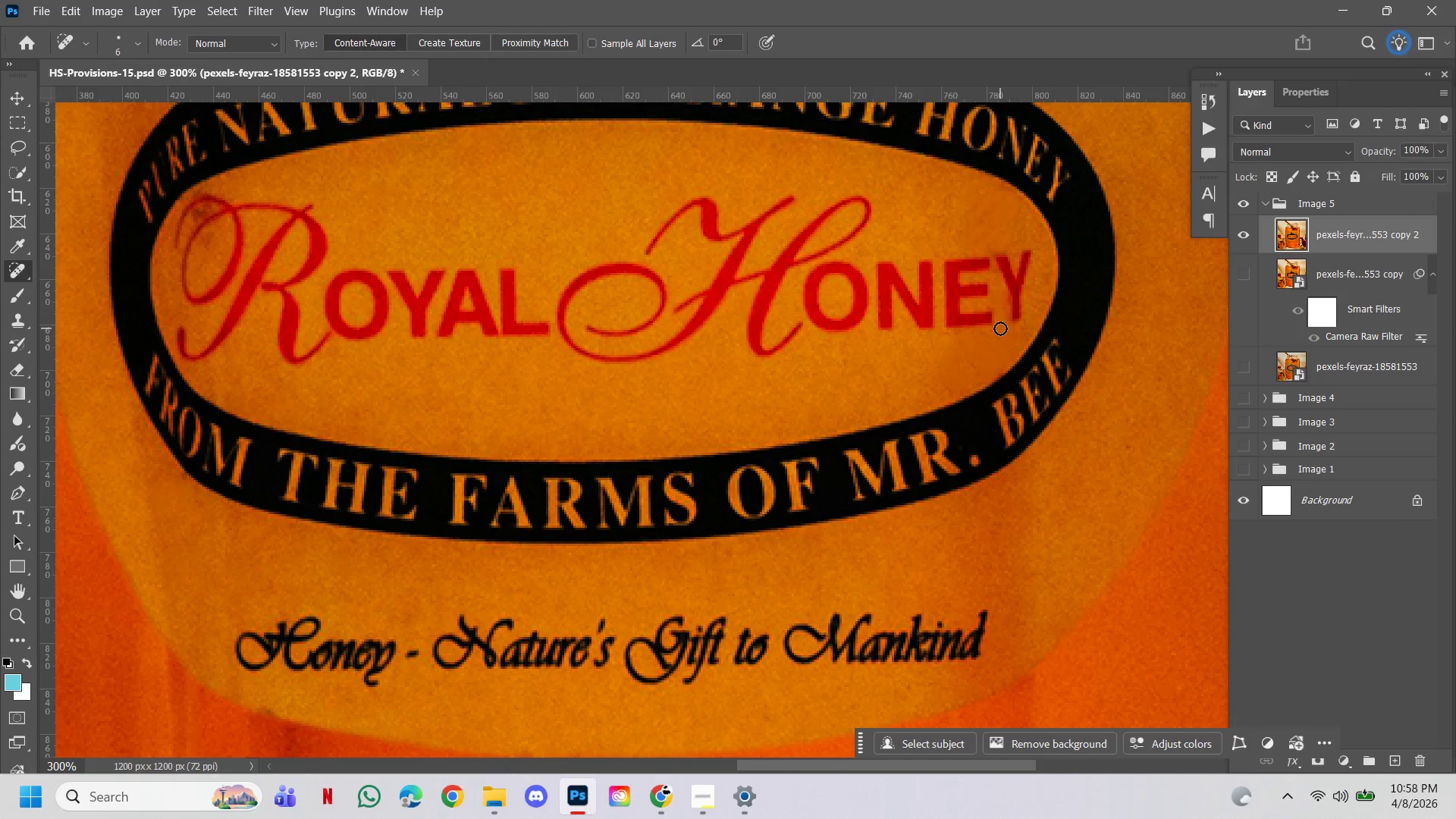 
key(Control+ControlLeft)
 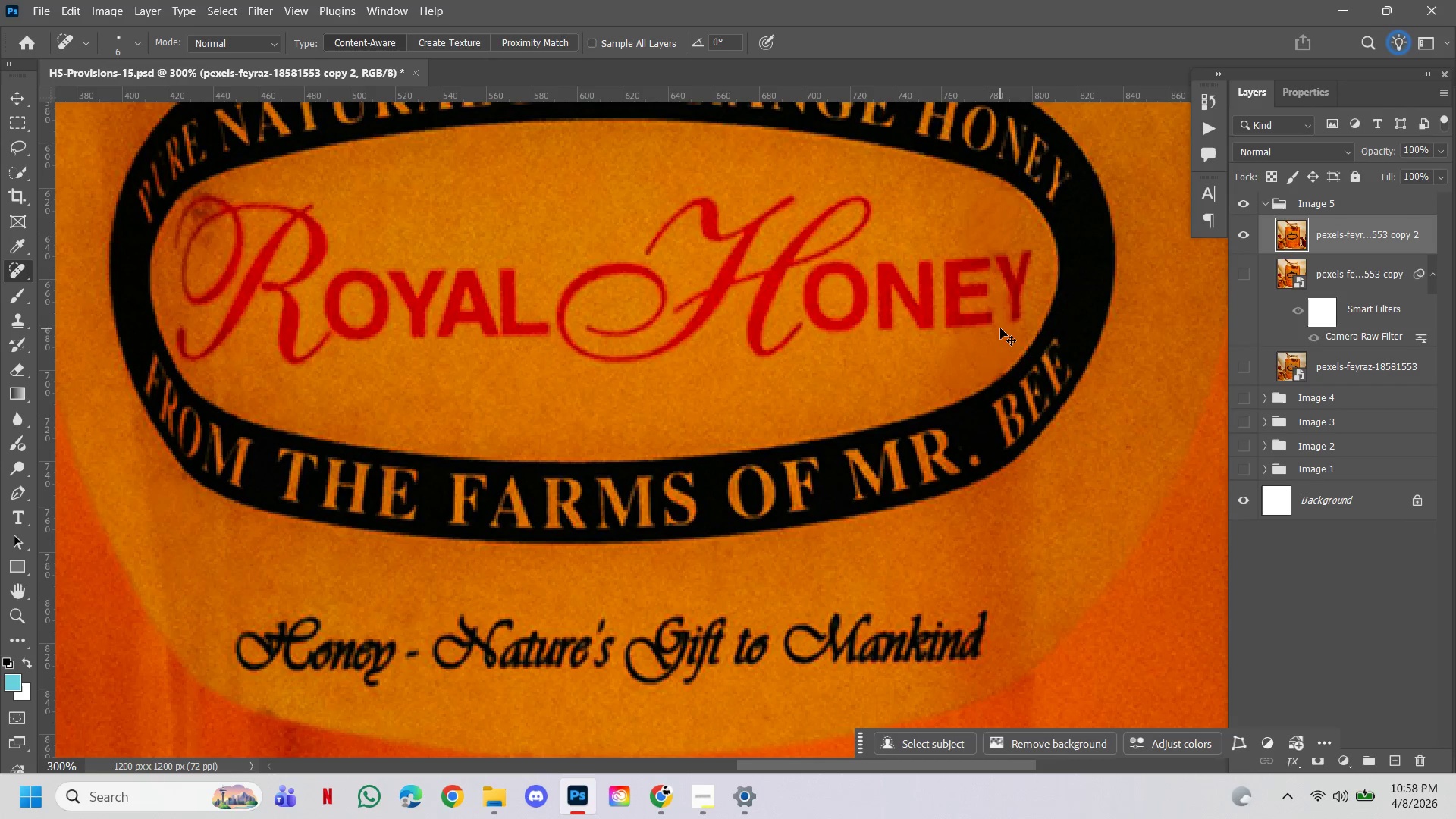 
key(Control+Z)
 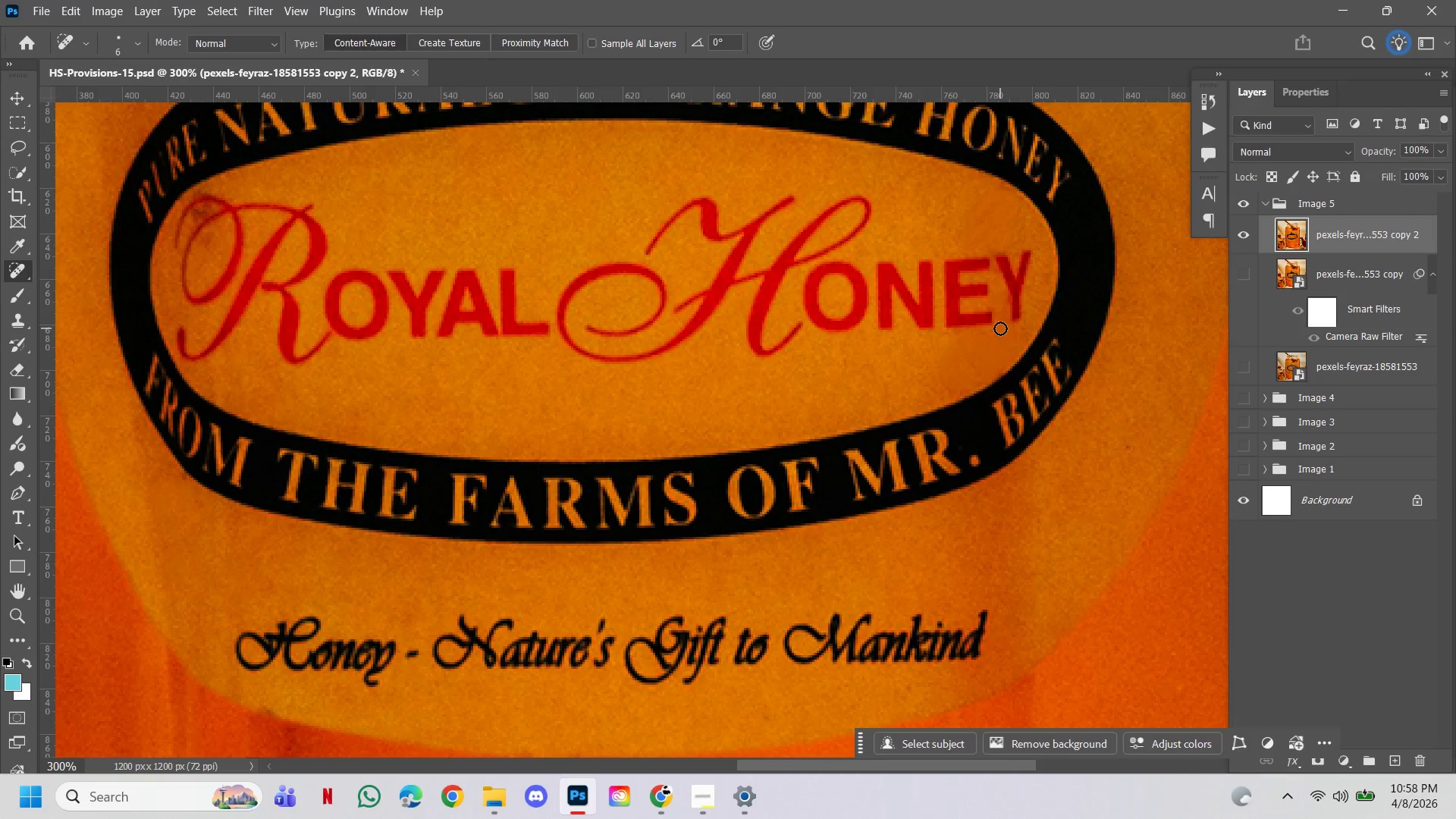 
key(Control+ControlLeft)
 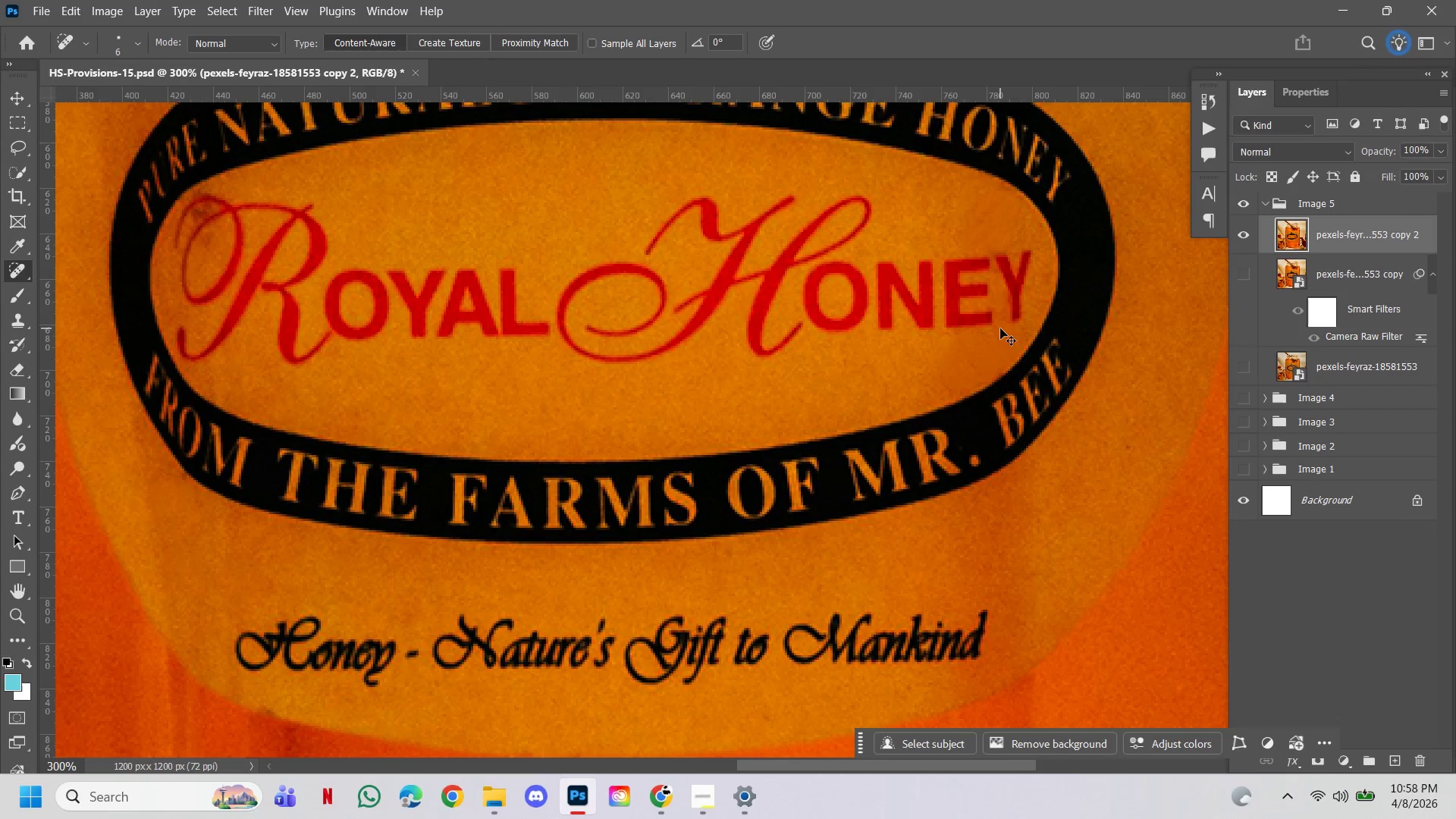 
key(Control+Z)
 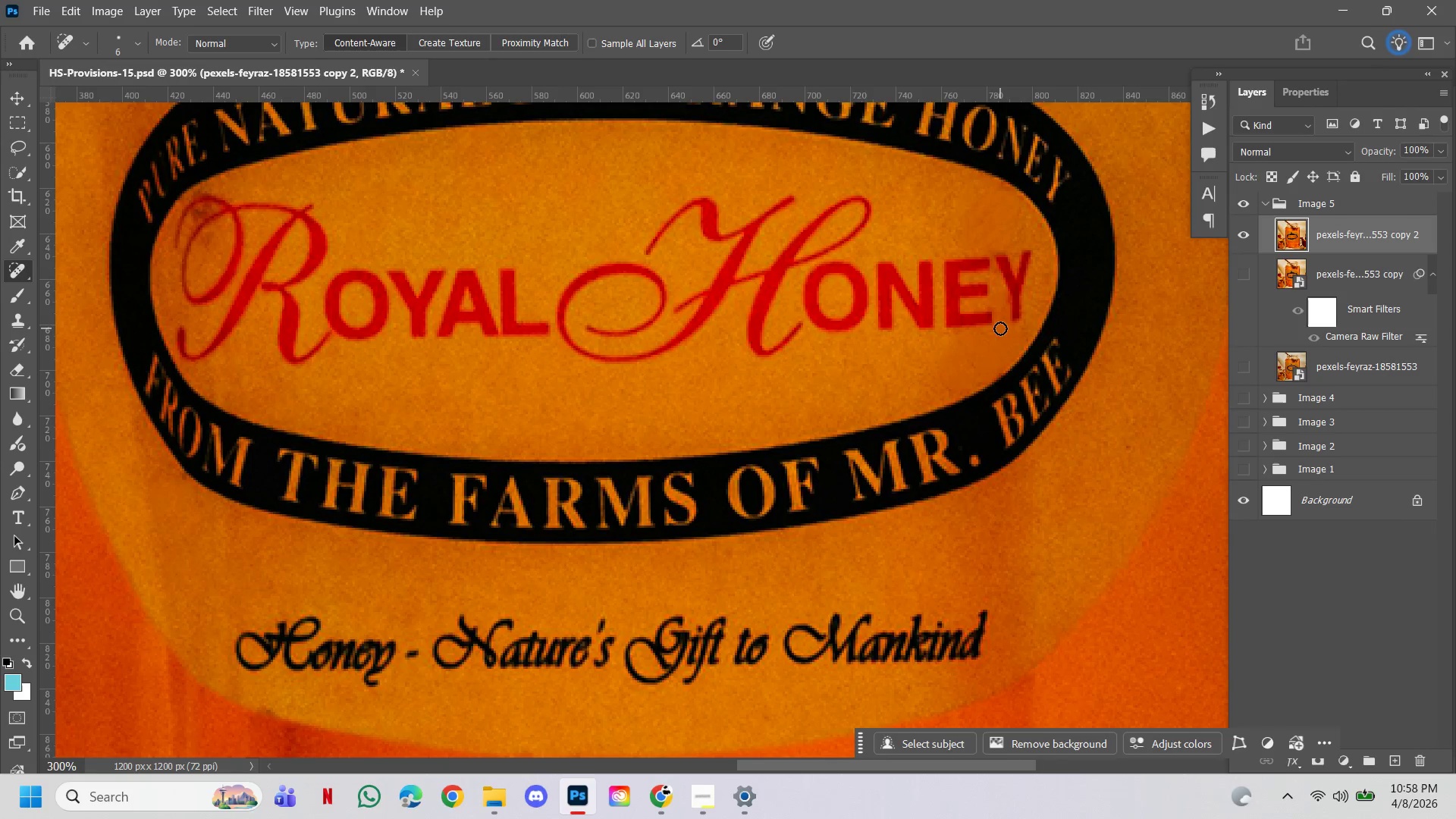 
key(Control+ControlLeft)
 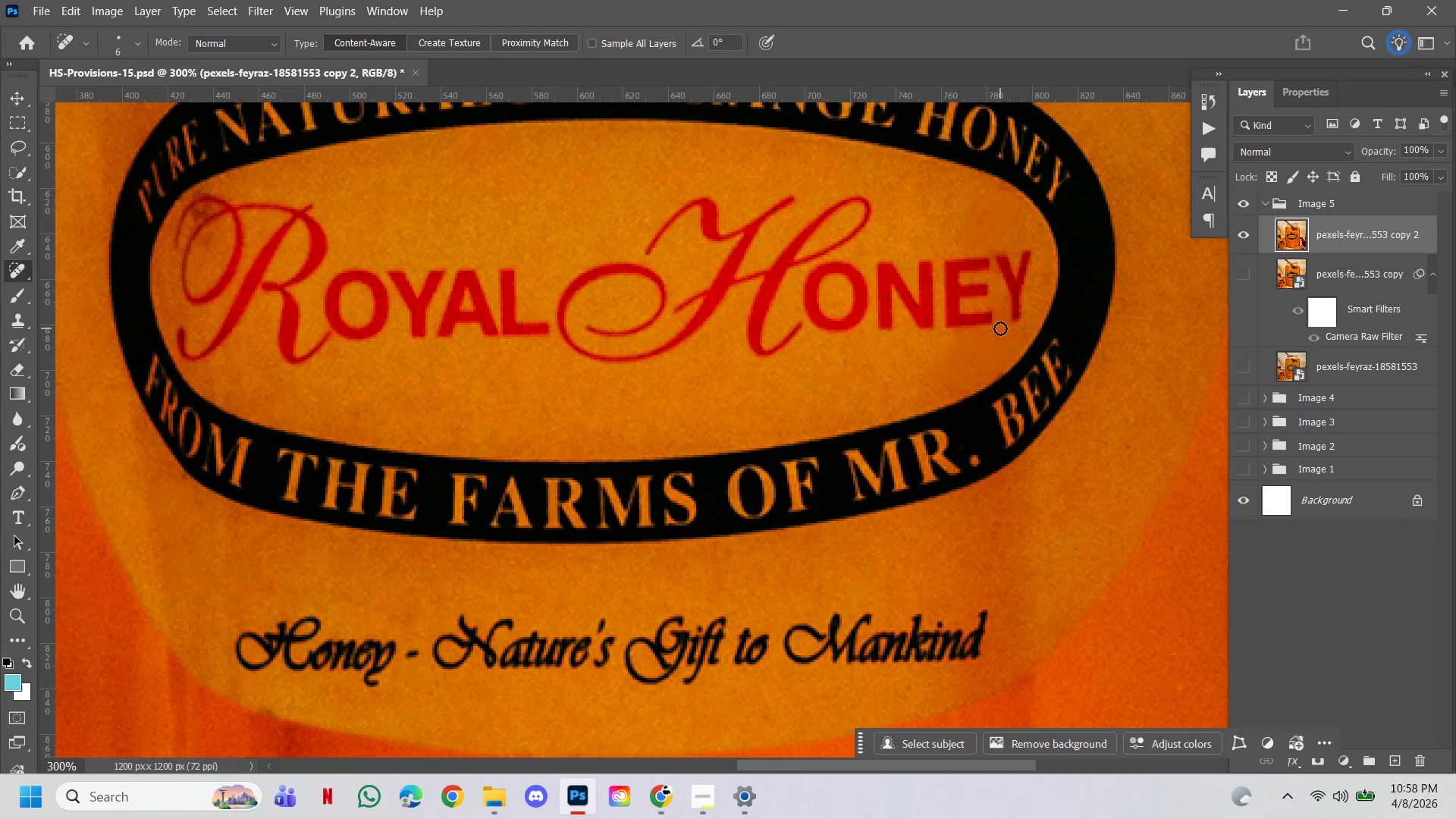 
key(Control+Z)
 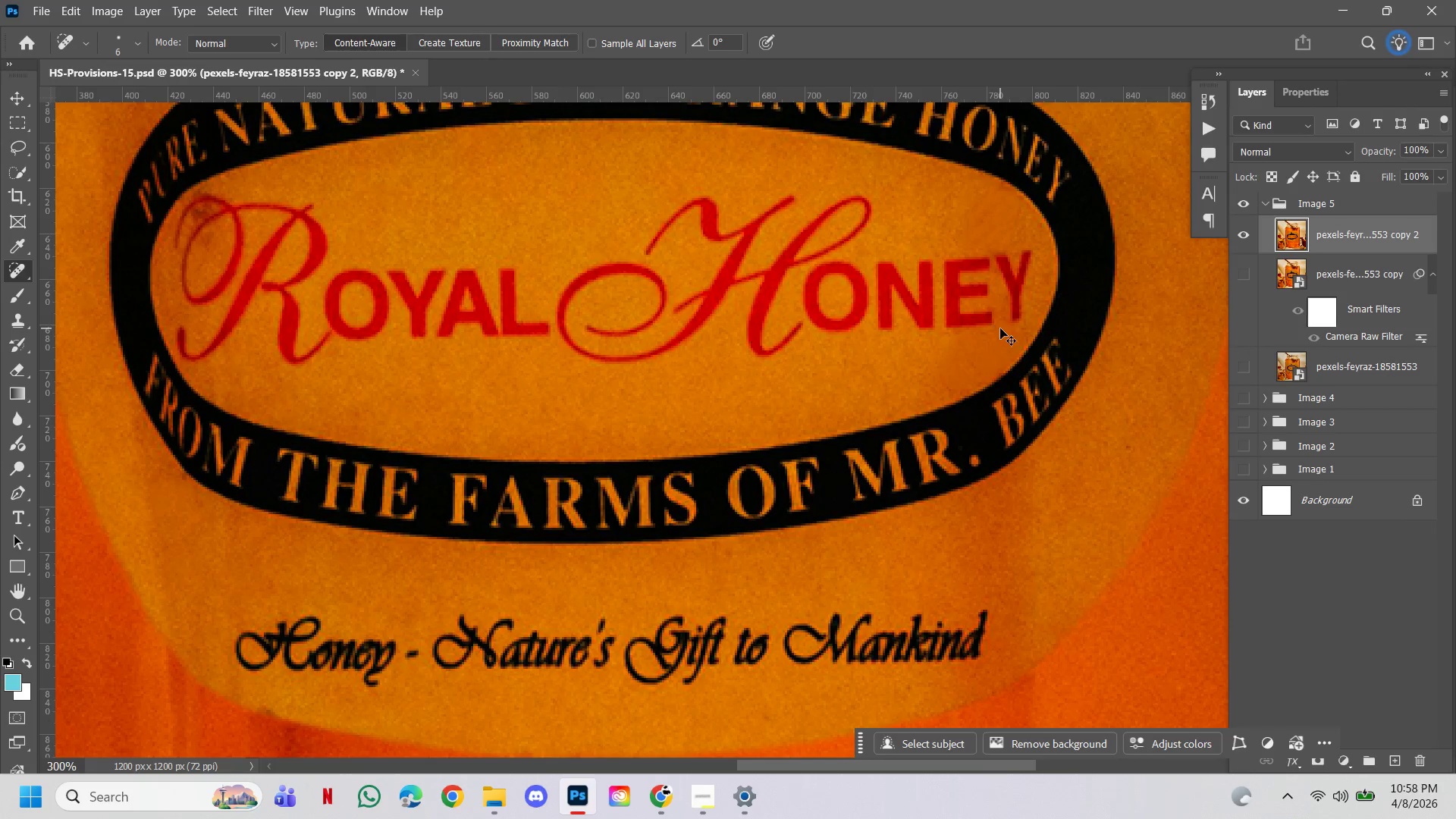 
key(Control+ControlLeft)
 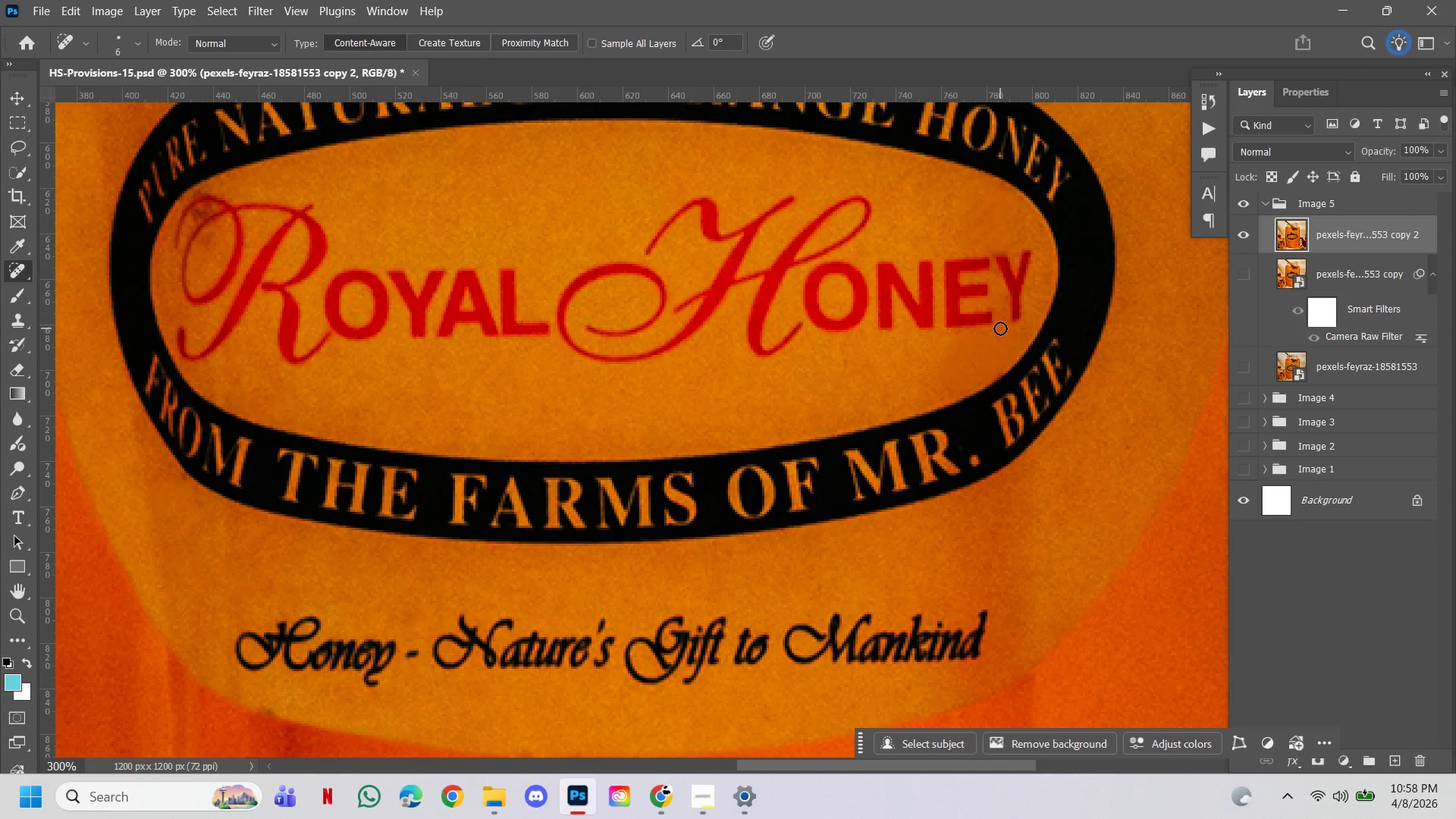 
key(Control+Z)
 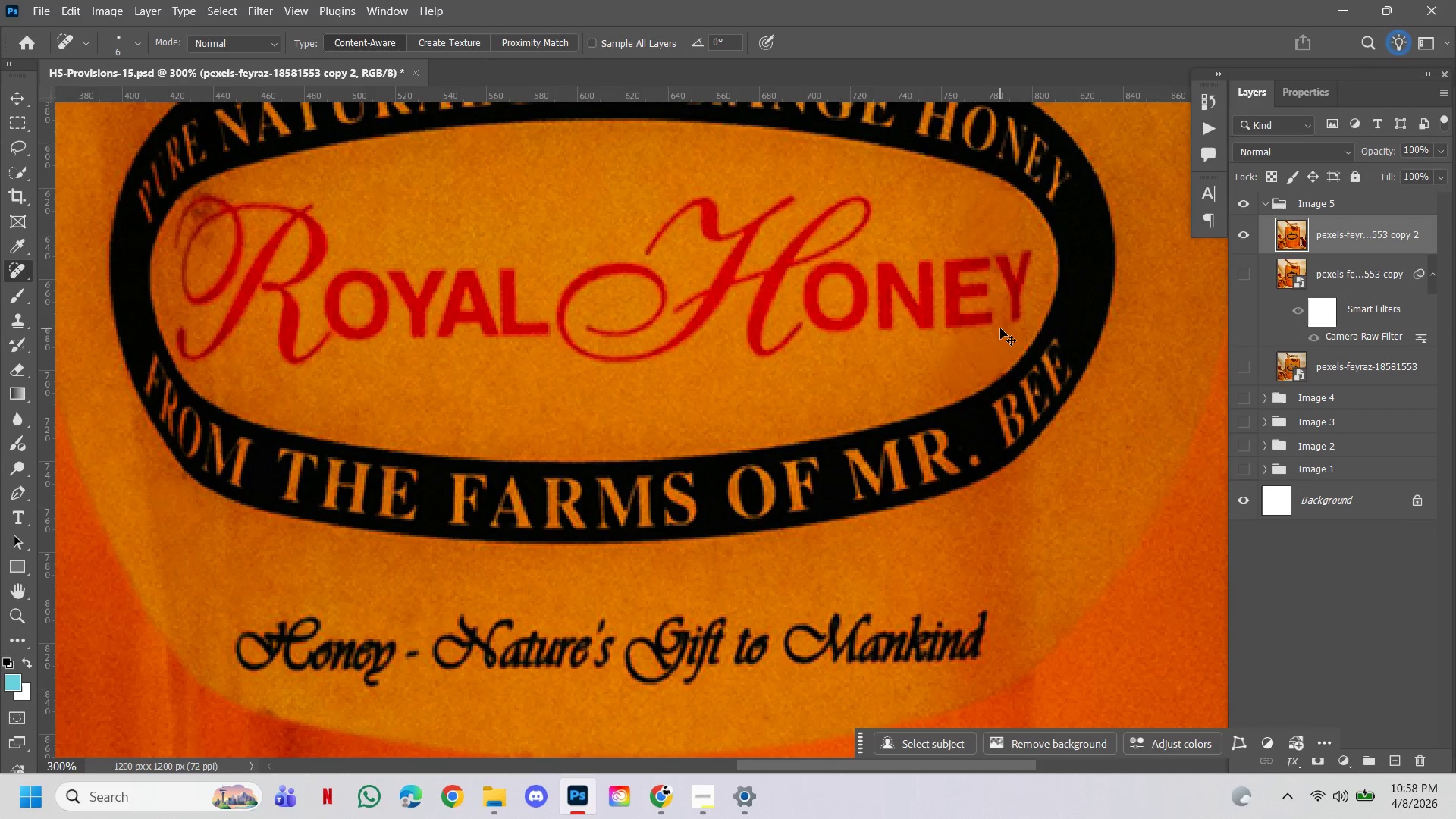 
key(Control+ControlLeft)
 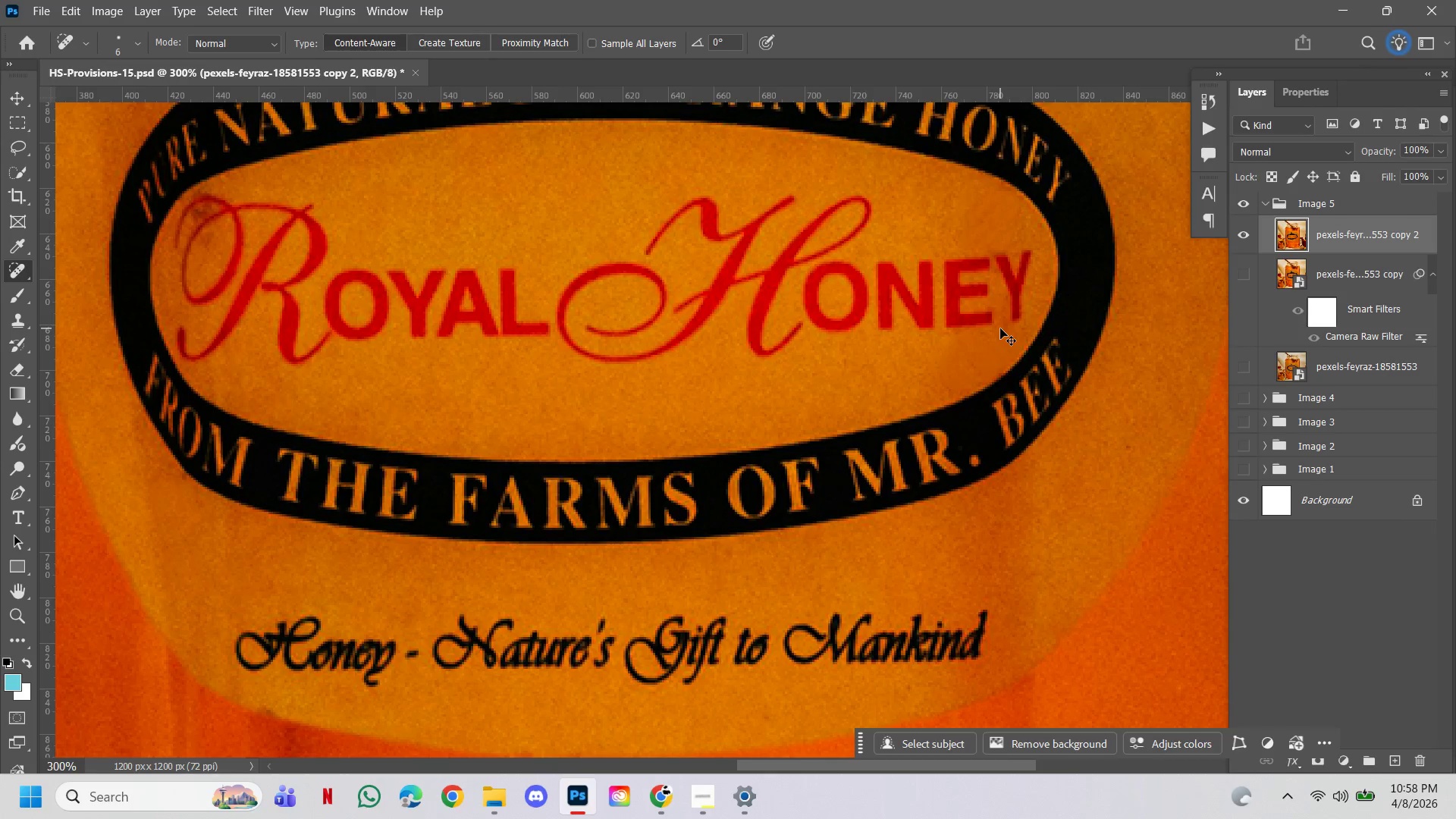 
key(Control+Z)
 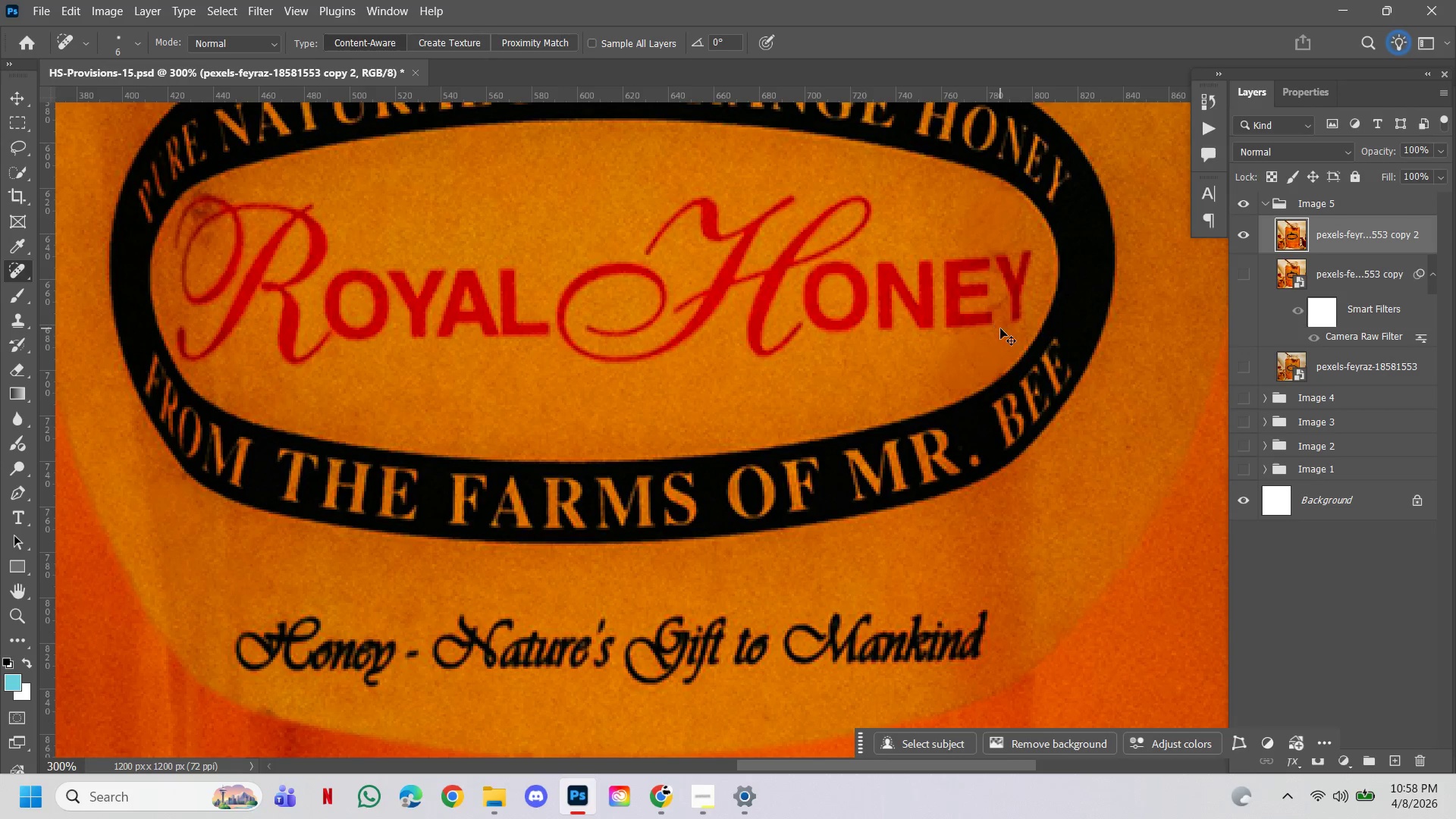 
key(Control+ControlLeft)
 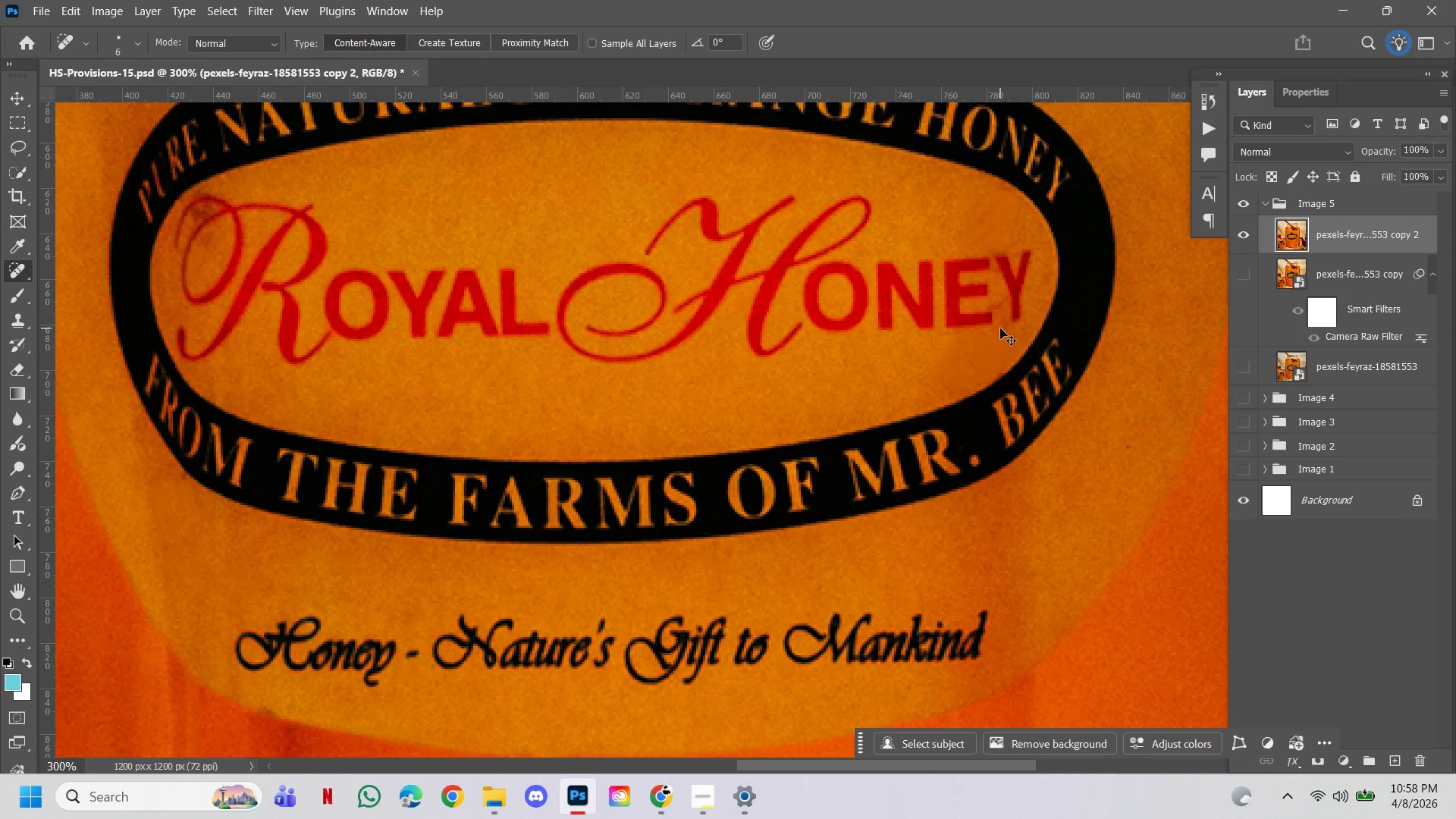 
key(Control+Z)
 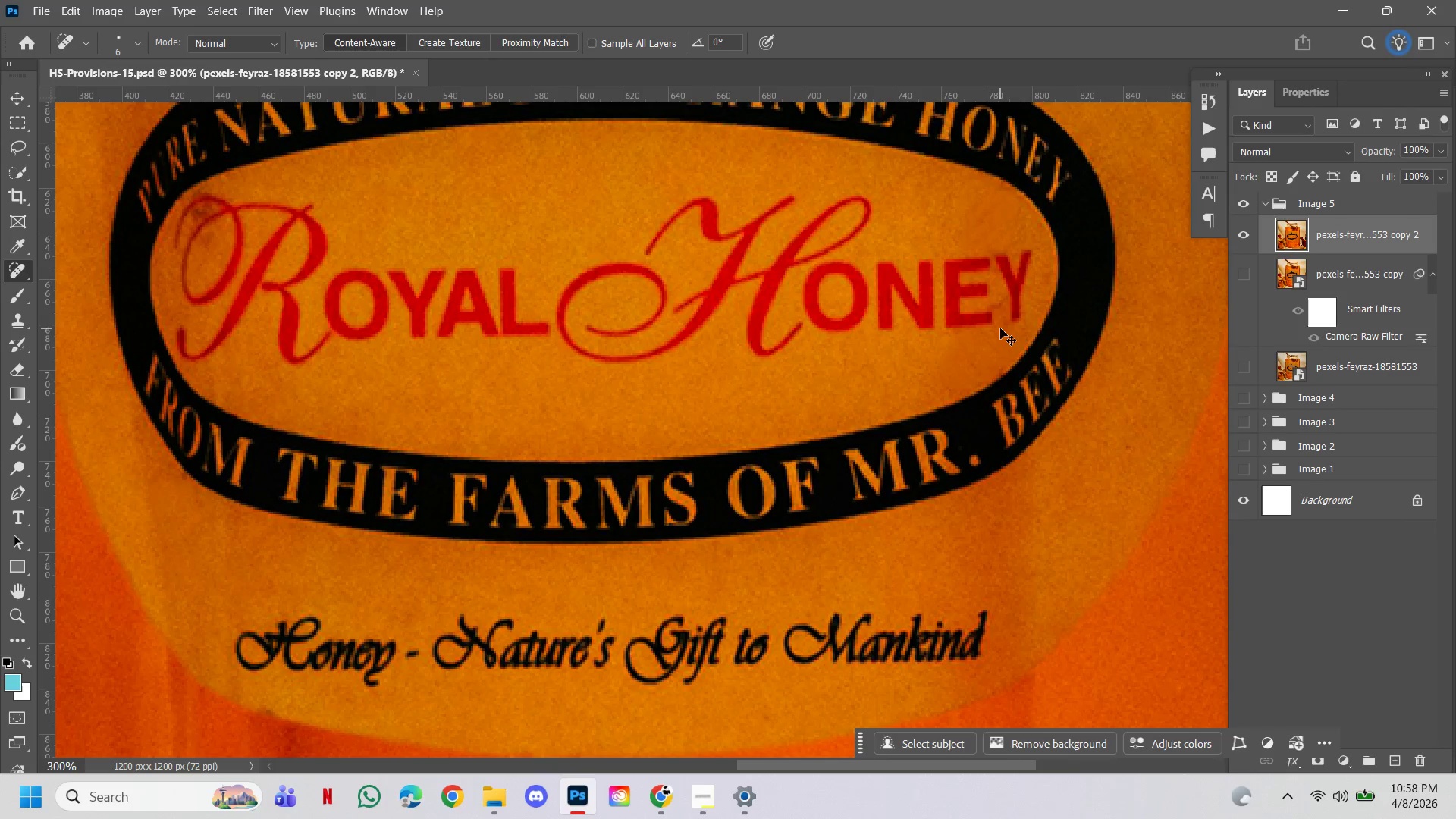 
key(Control+ControlLeft)
 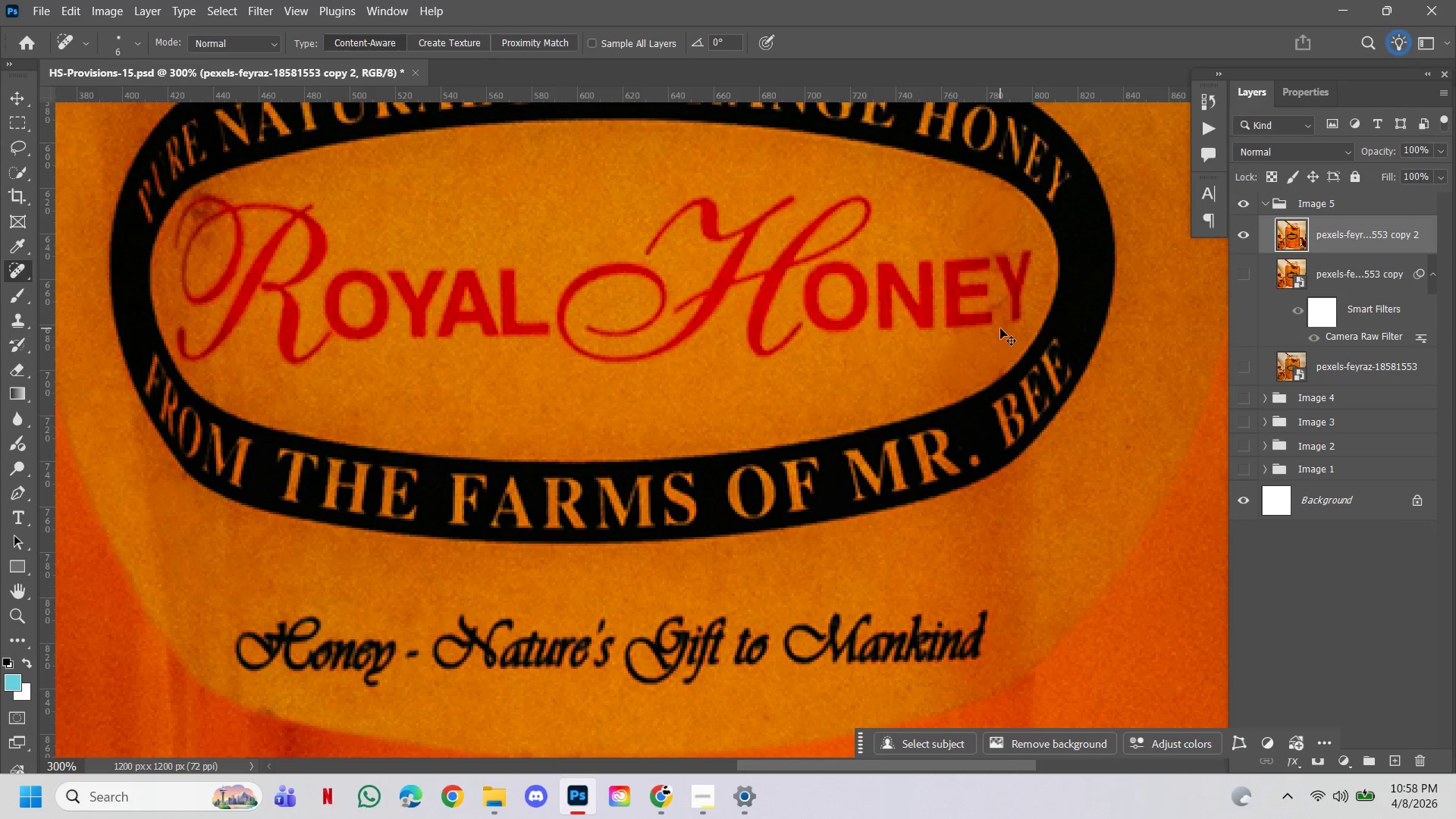 
key(Control+Z)
 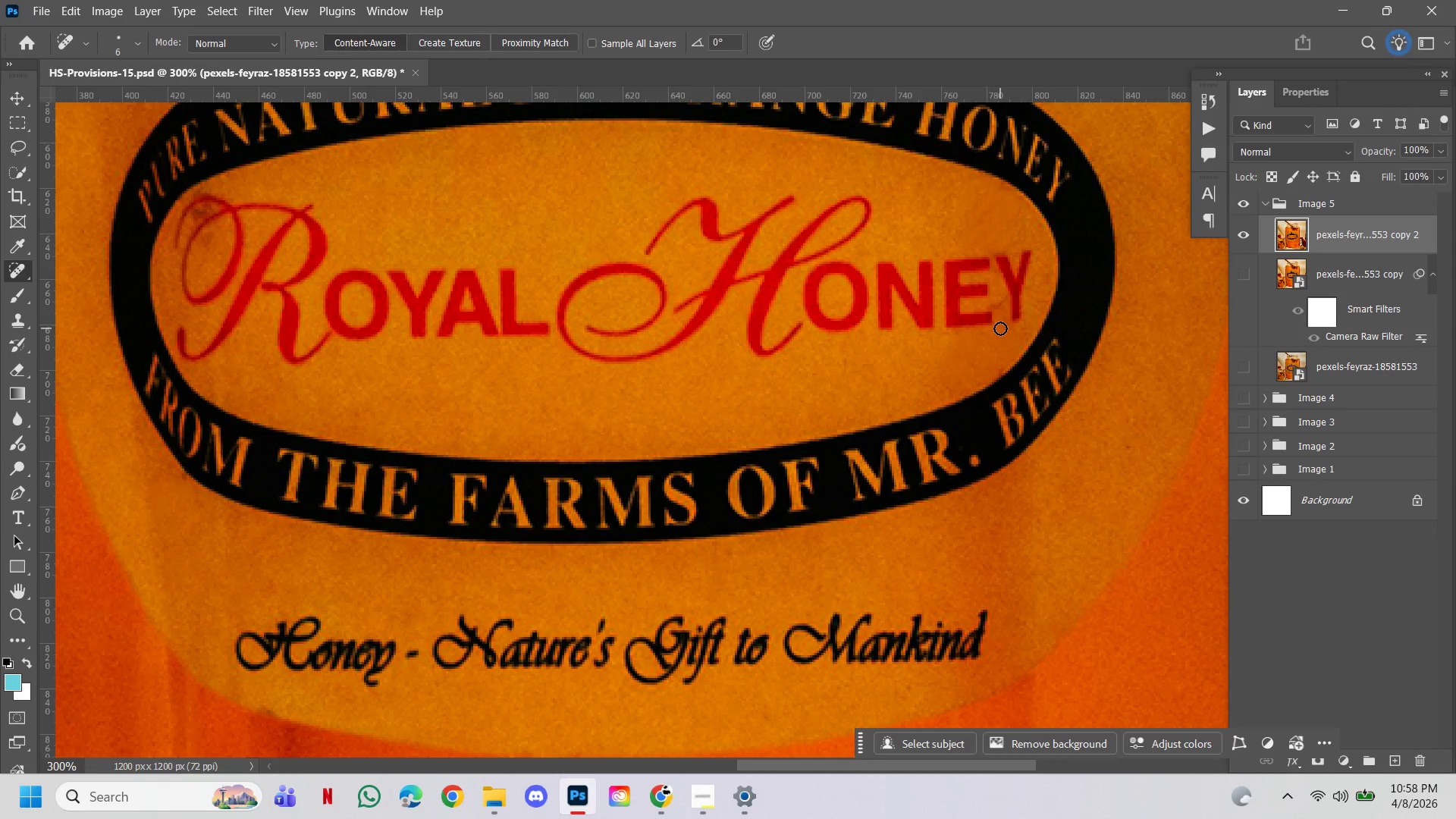 
key(Control+ControlLeft)
 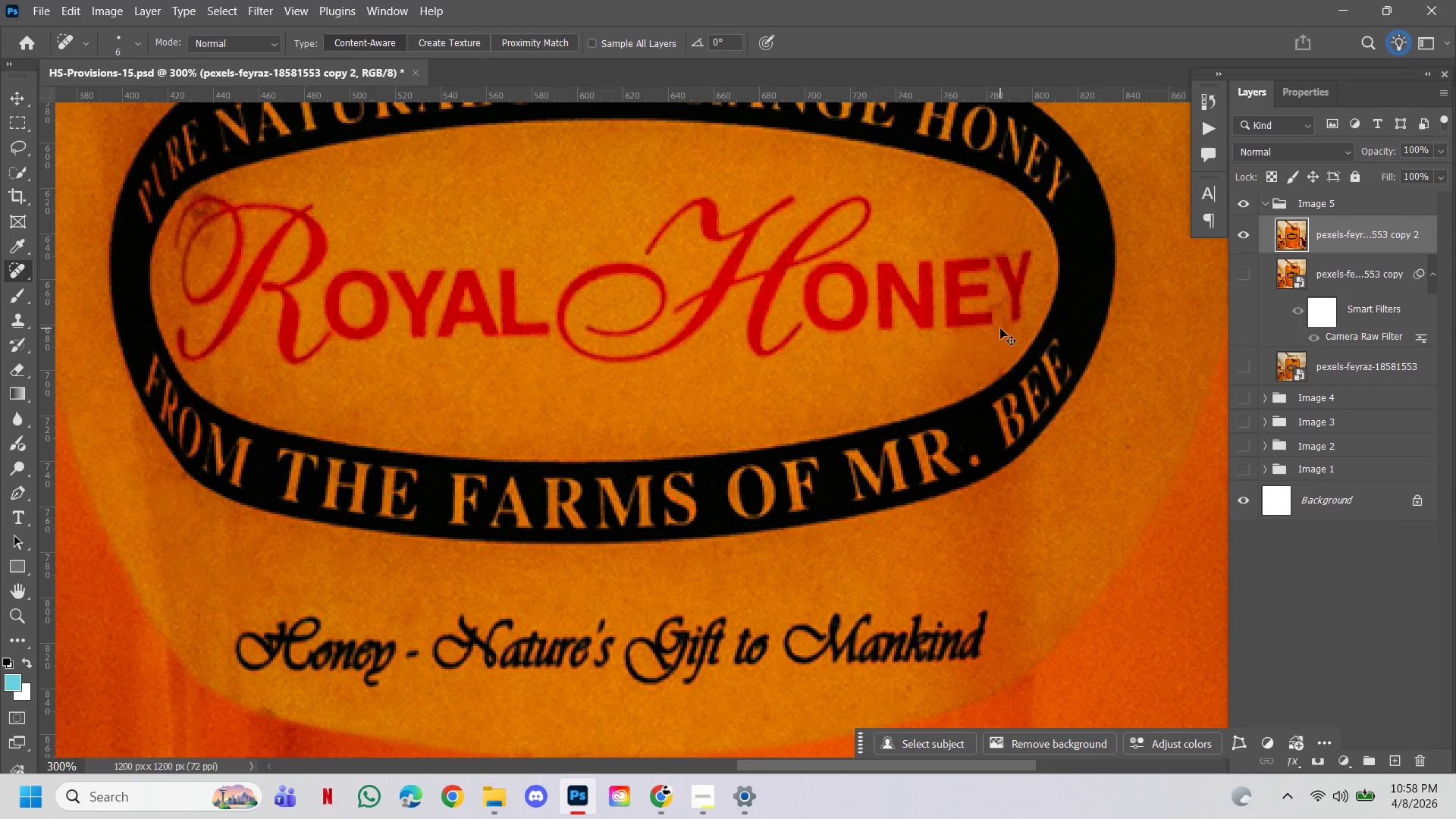 
key(Control+Z)
 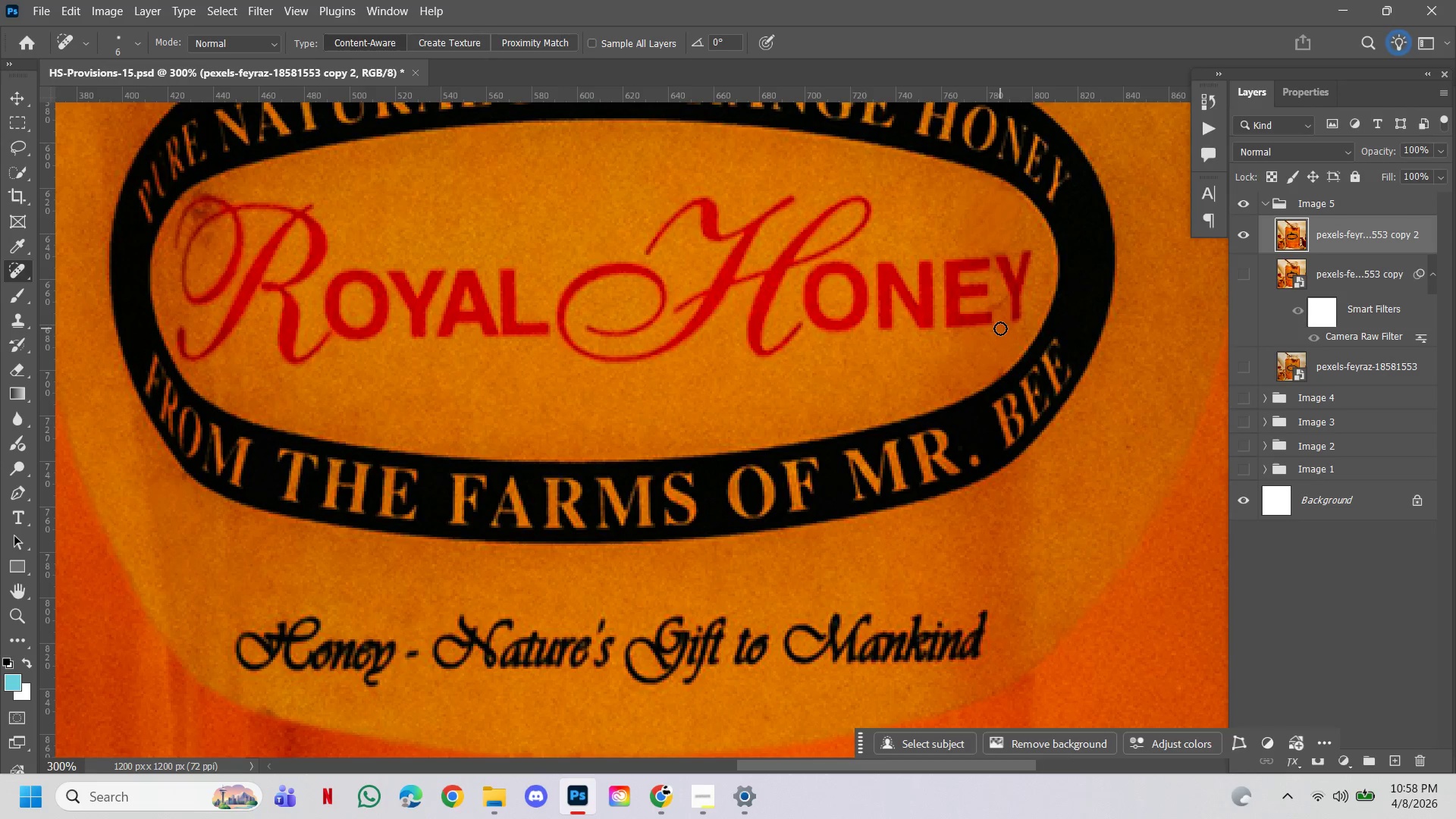 
key(Control+ControlLeft)
 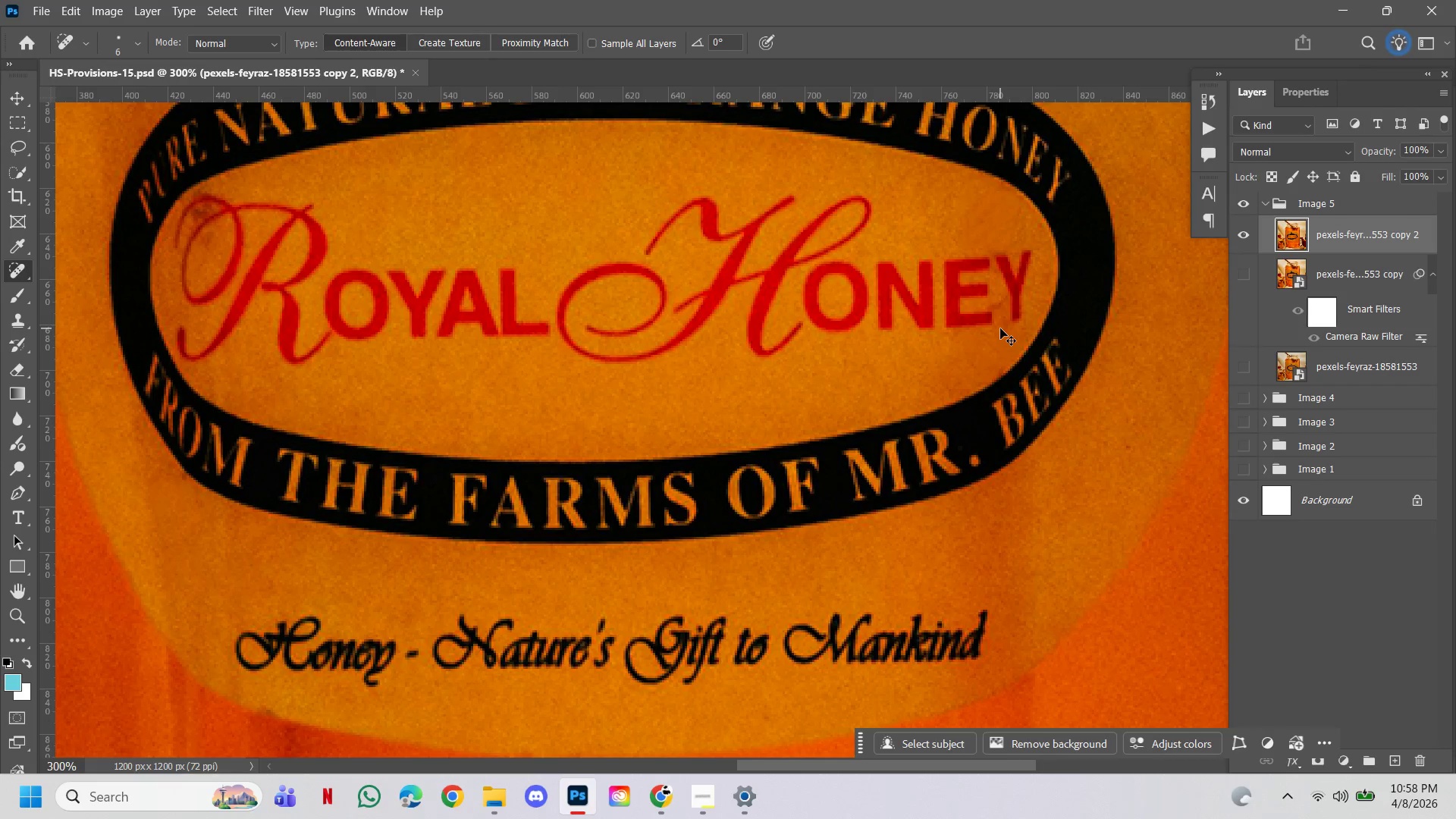 
key(Control+Z)
 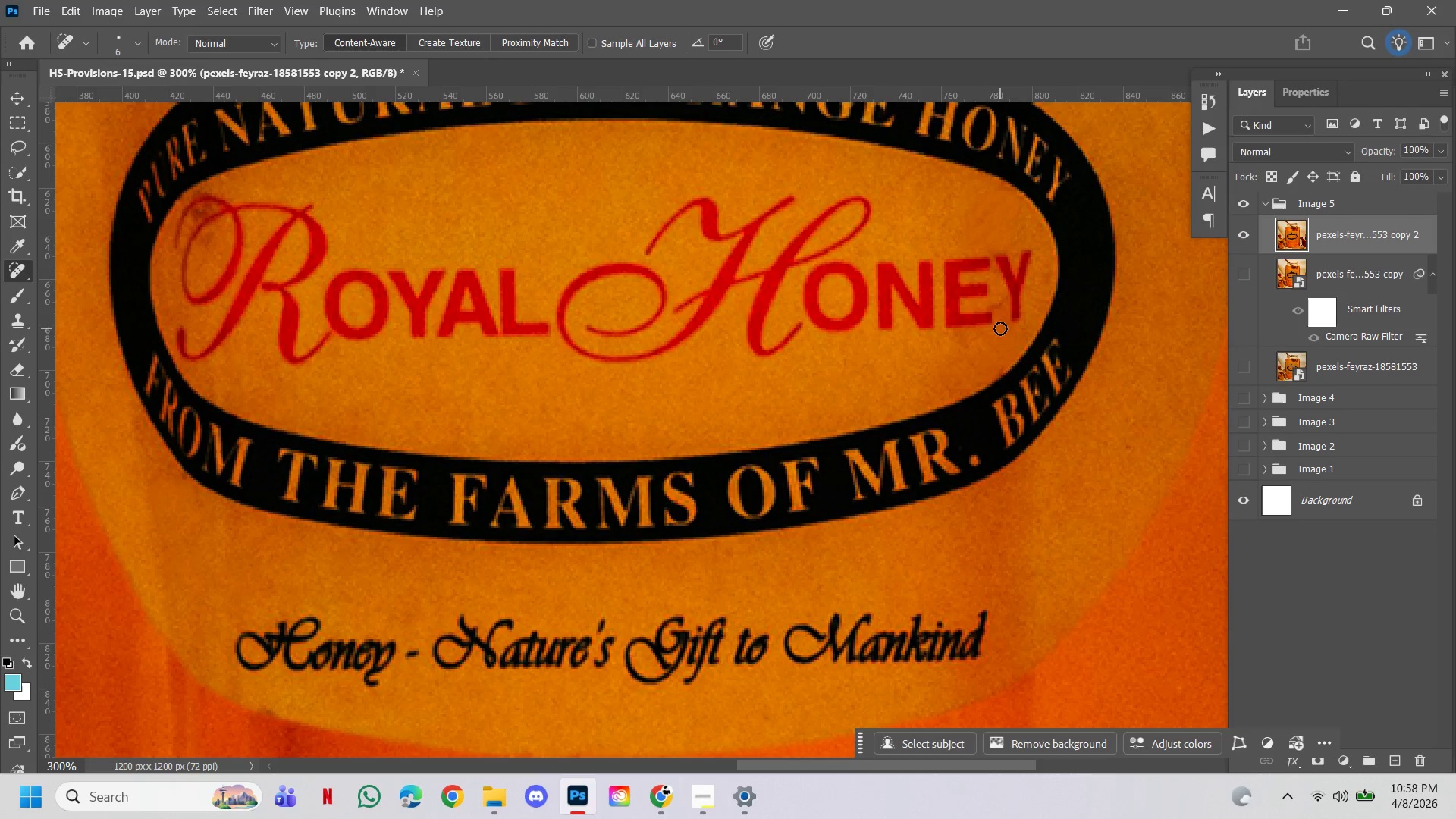 
key(Control+ControlLeft)
 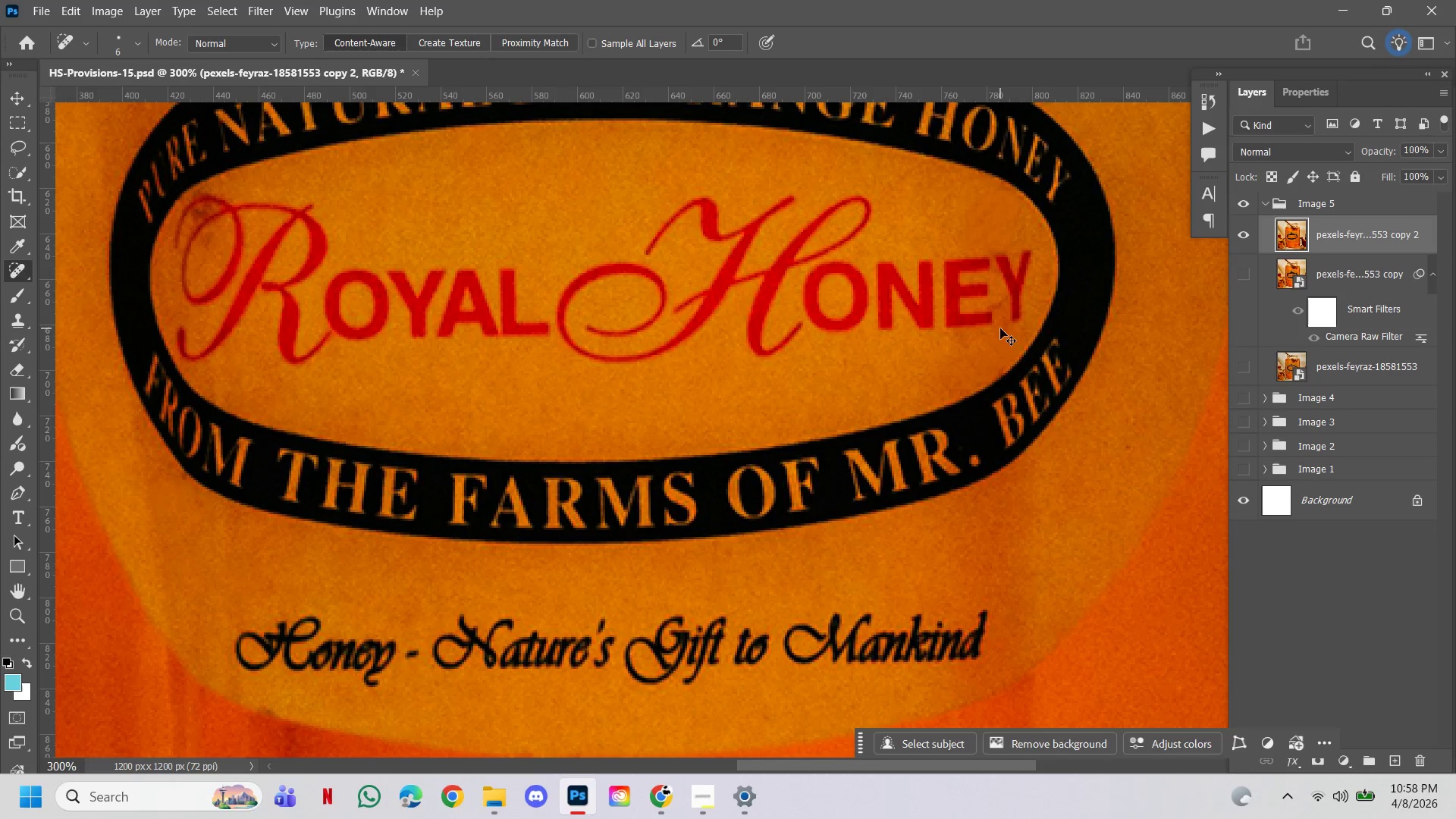 
key(Control+Z)
 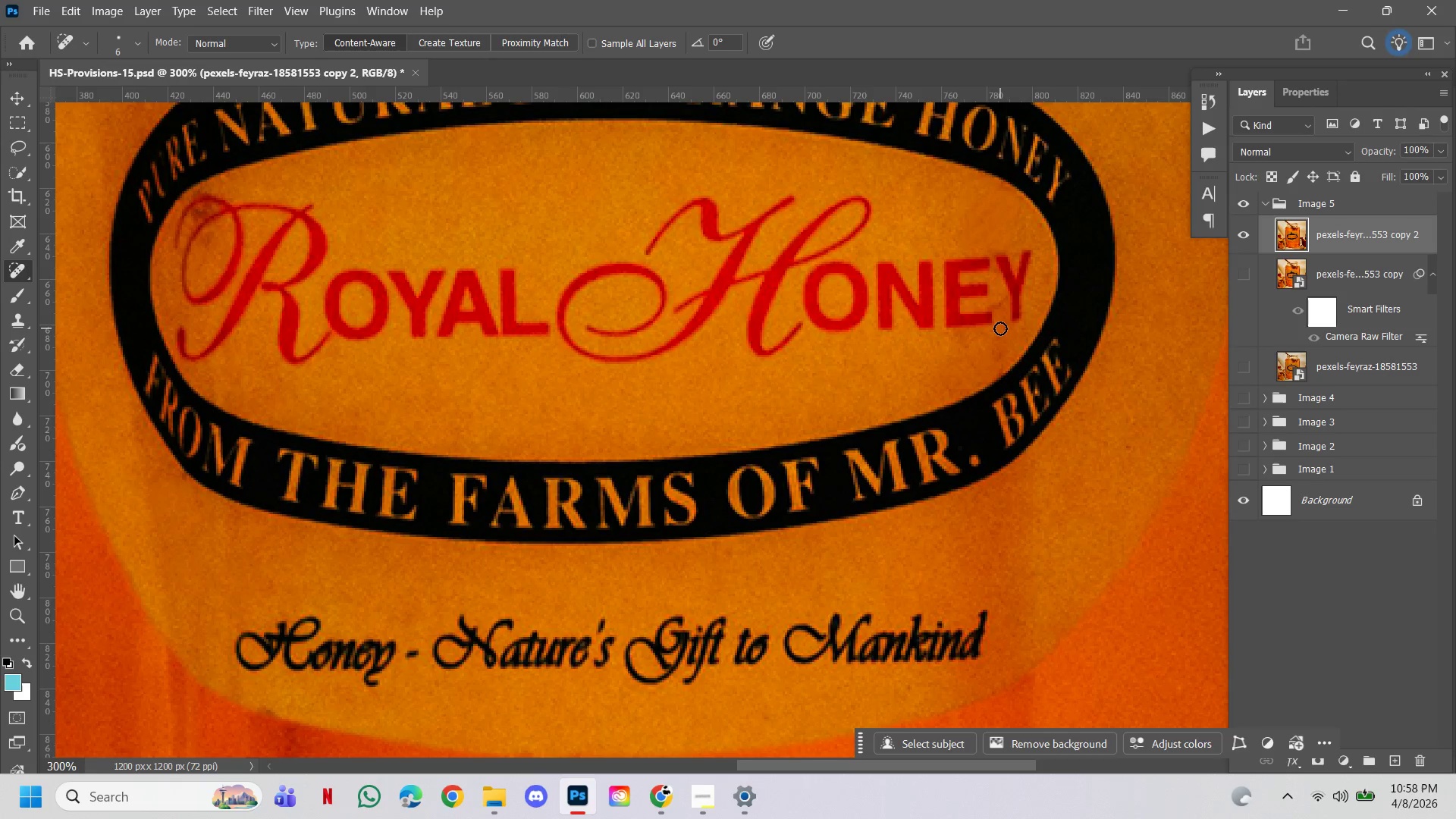 
hold_key(key=ControlLeft, duration=1.22)
 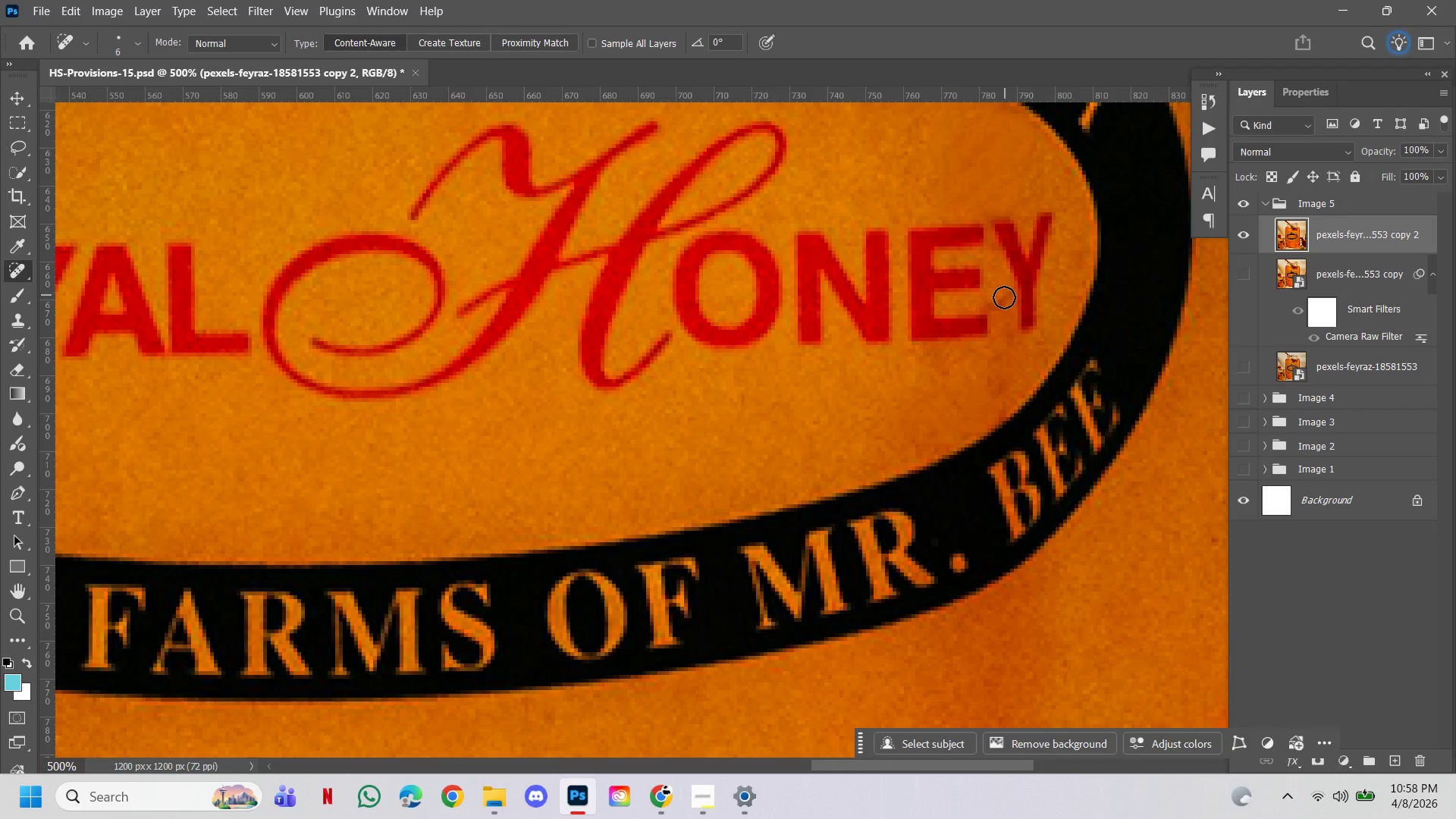 
hold_key(key=Space, duration=0.75)
 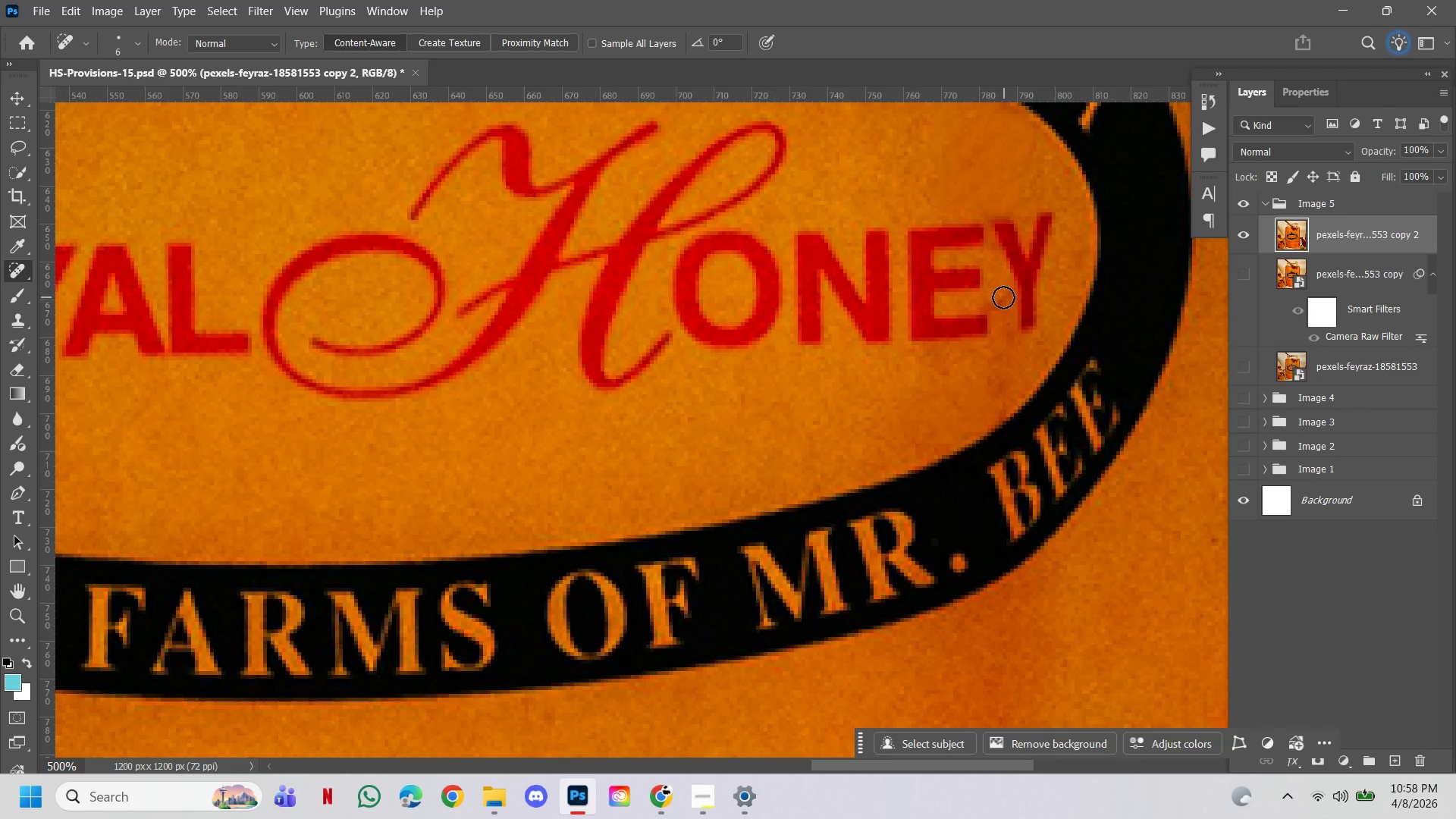 
double_click([999, 306])
 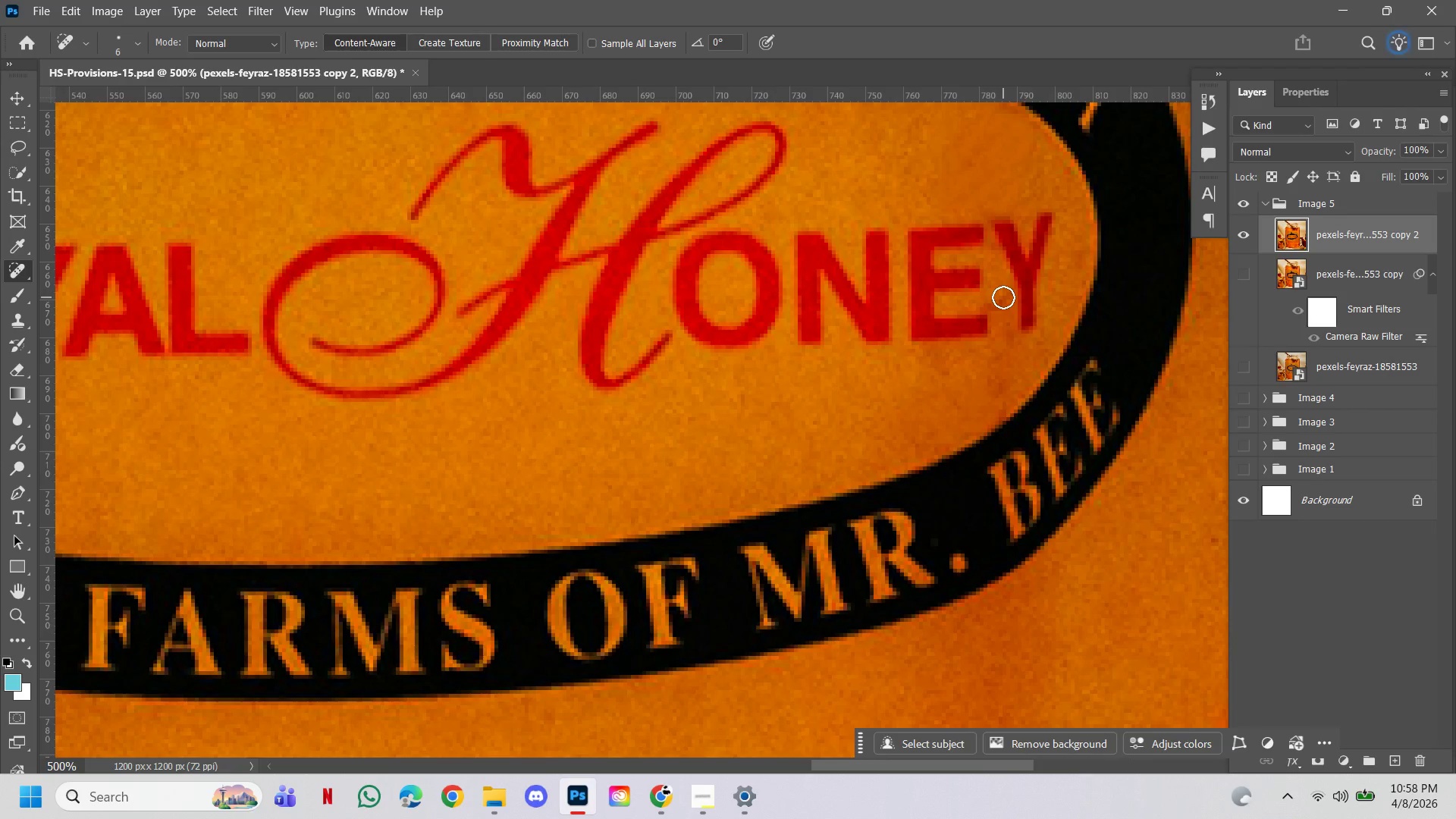 
key(BracketLeft)
 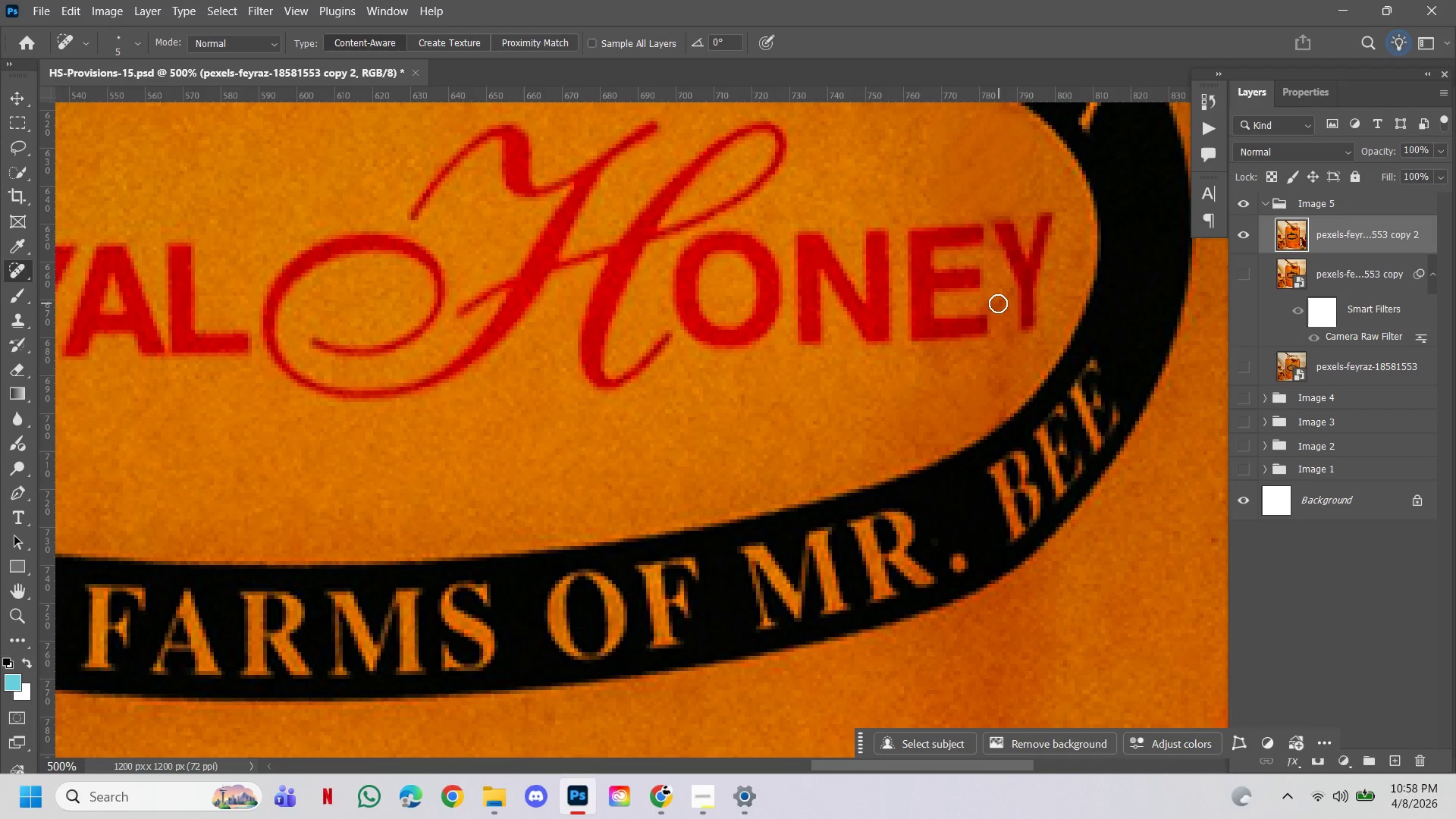 
left_click([998, 303])
 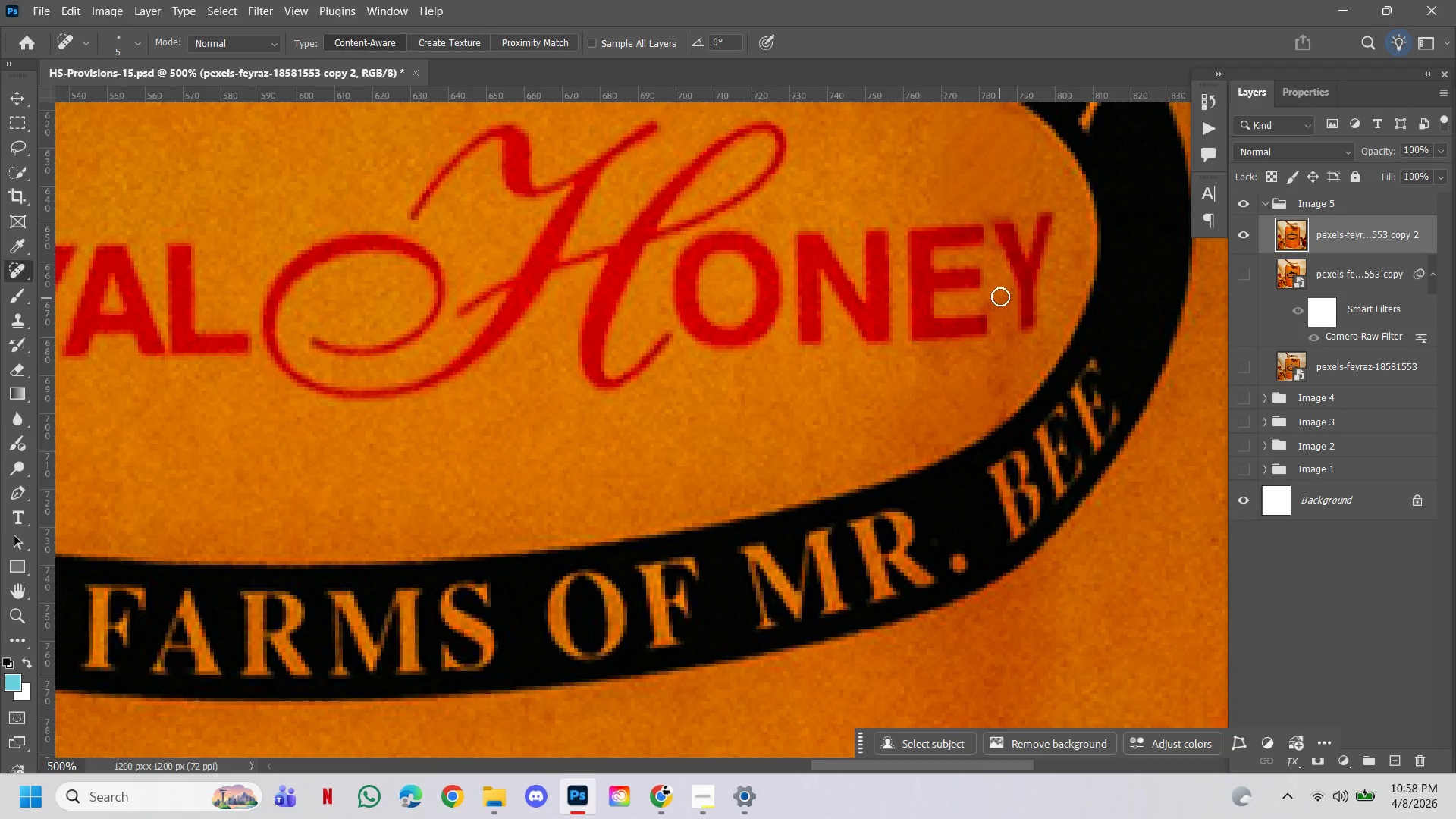 
key(BracketLeft)
 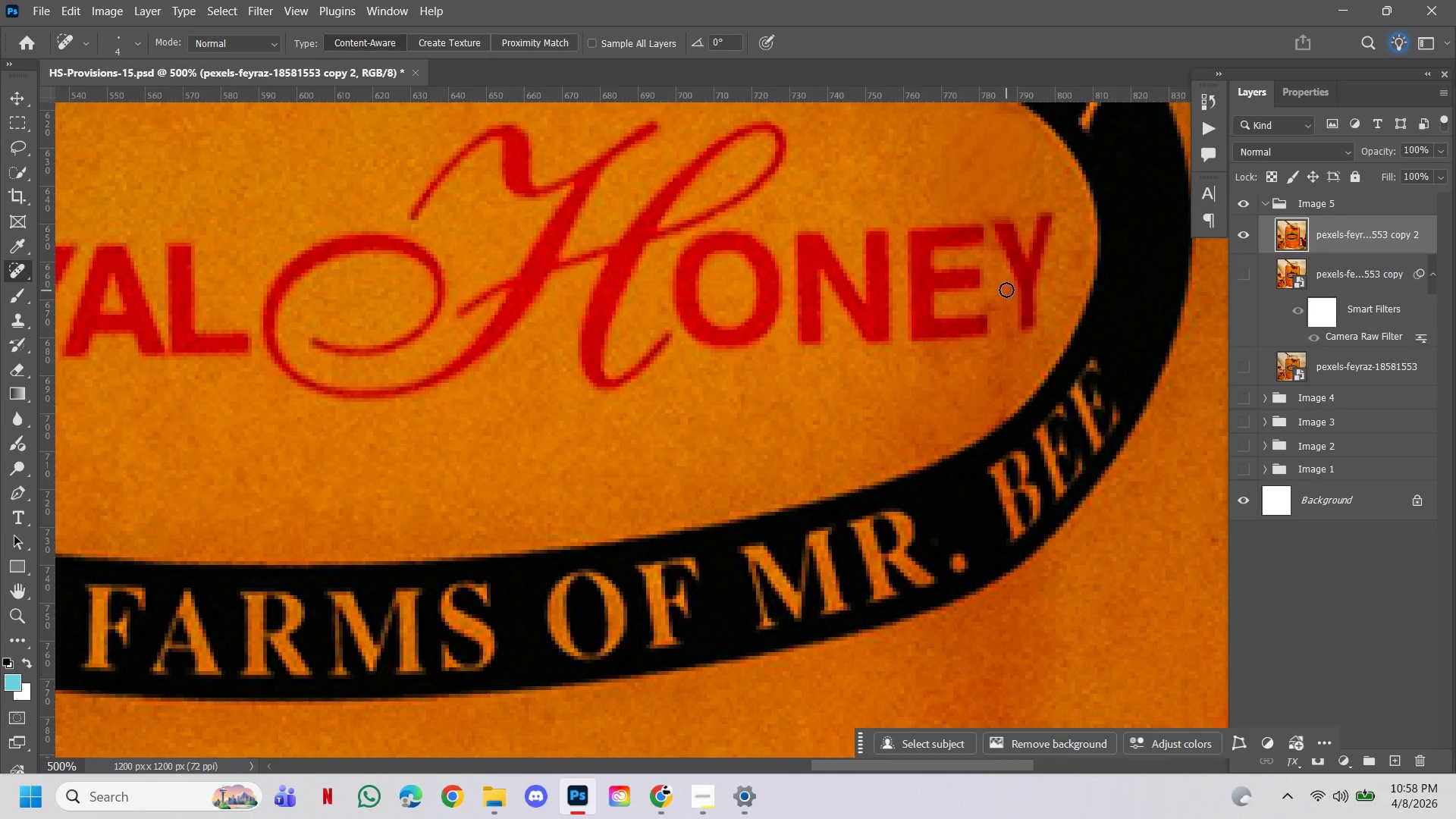 
left_click([1006, 290])
 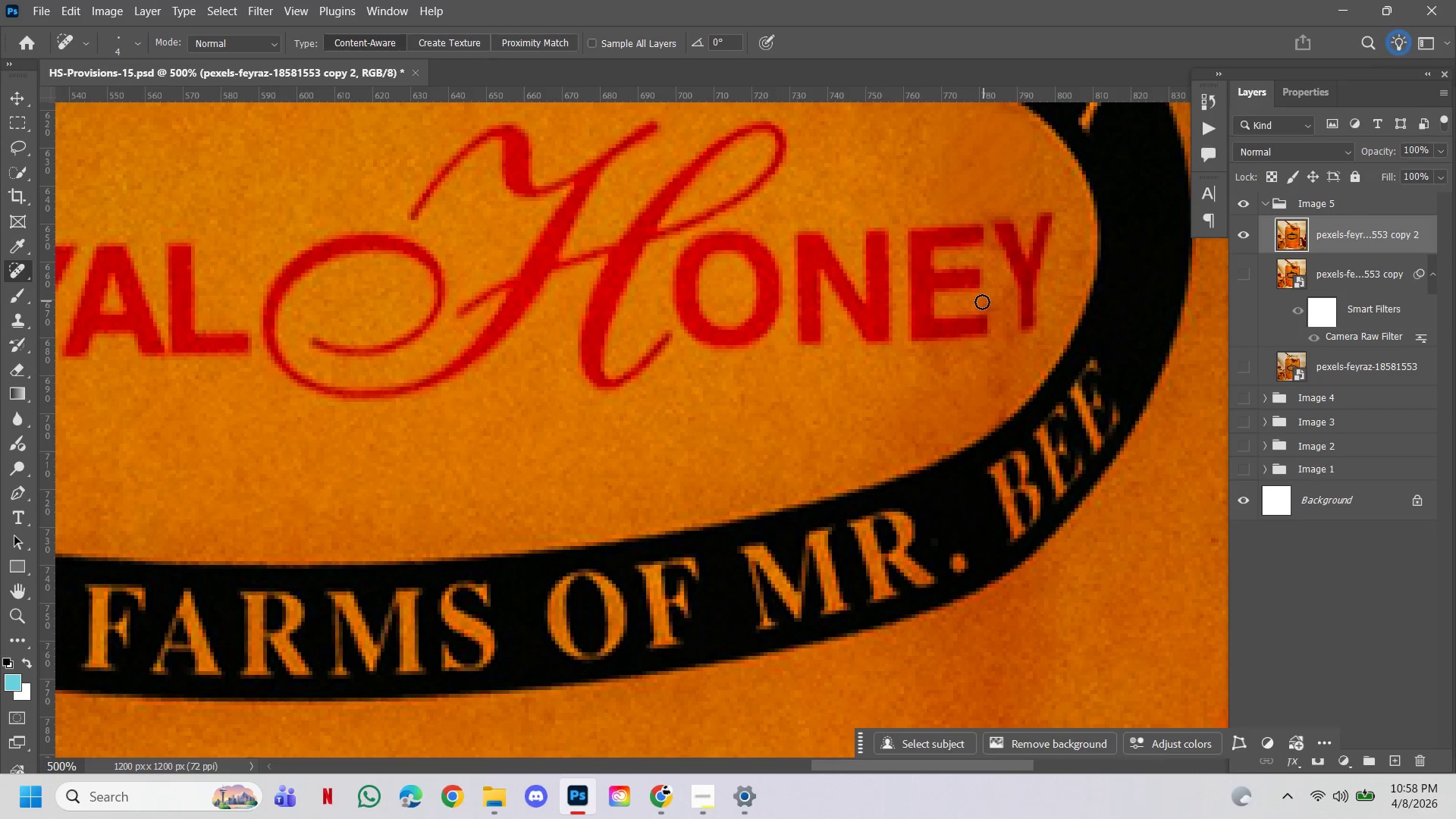 
left_click([981, 303])
 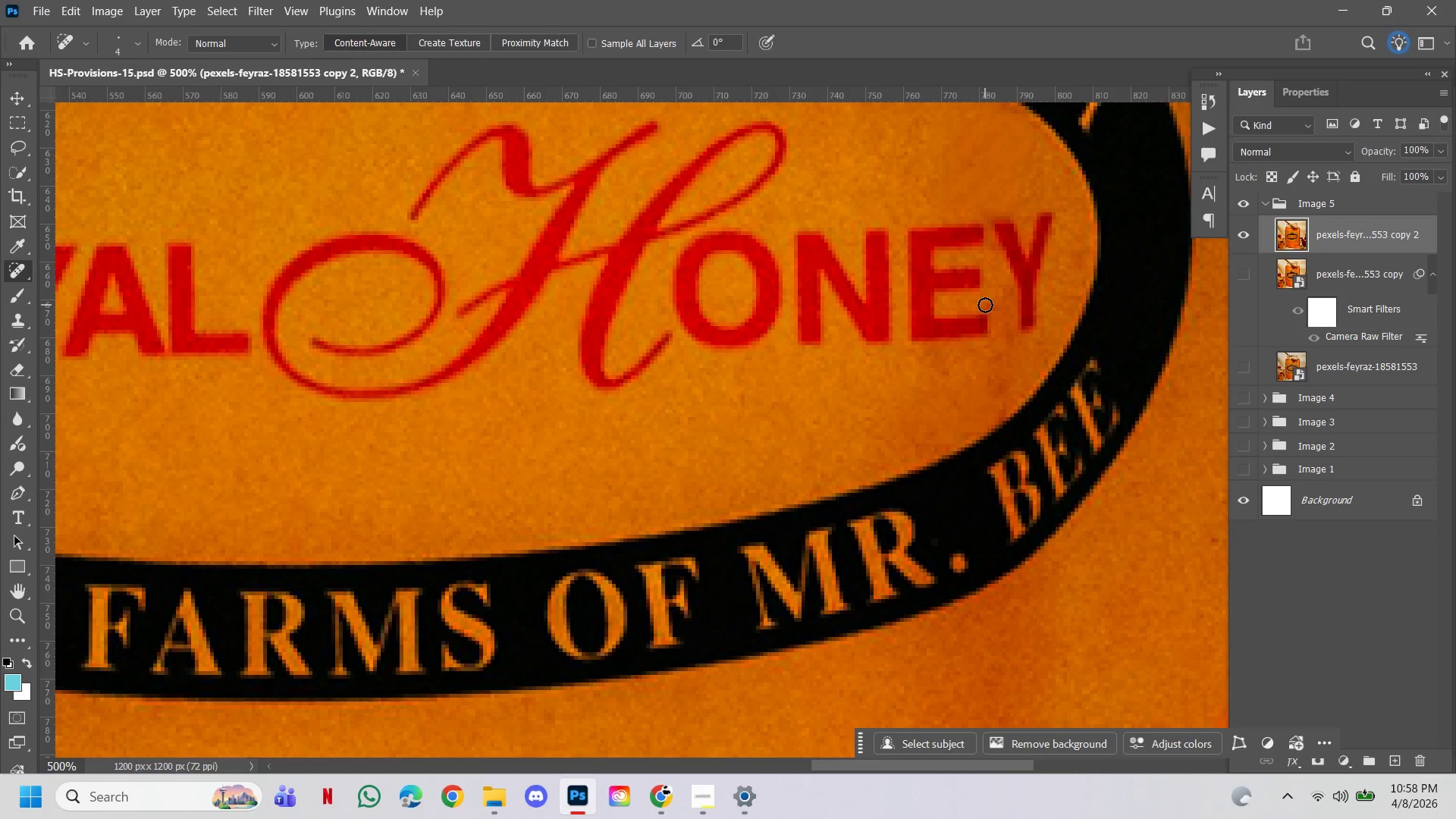 
left_click([984, 304])
 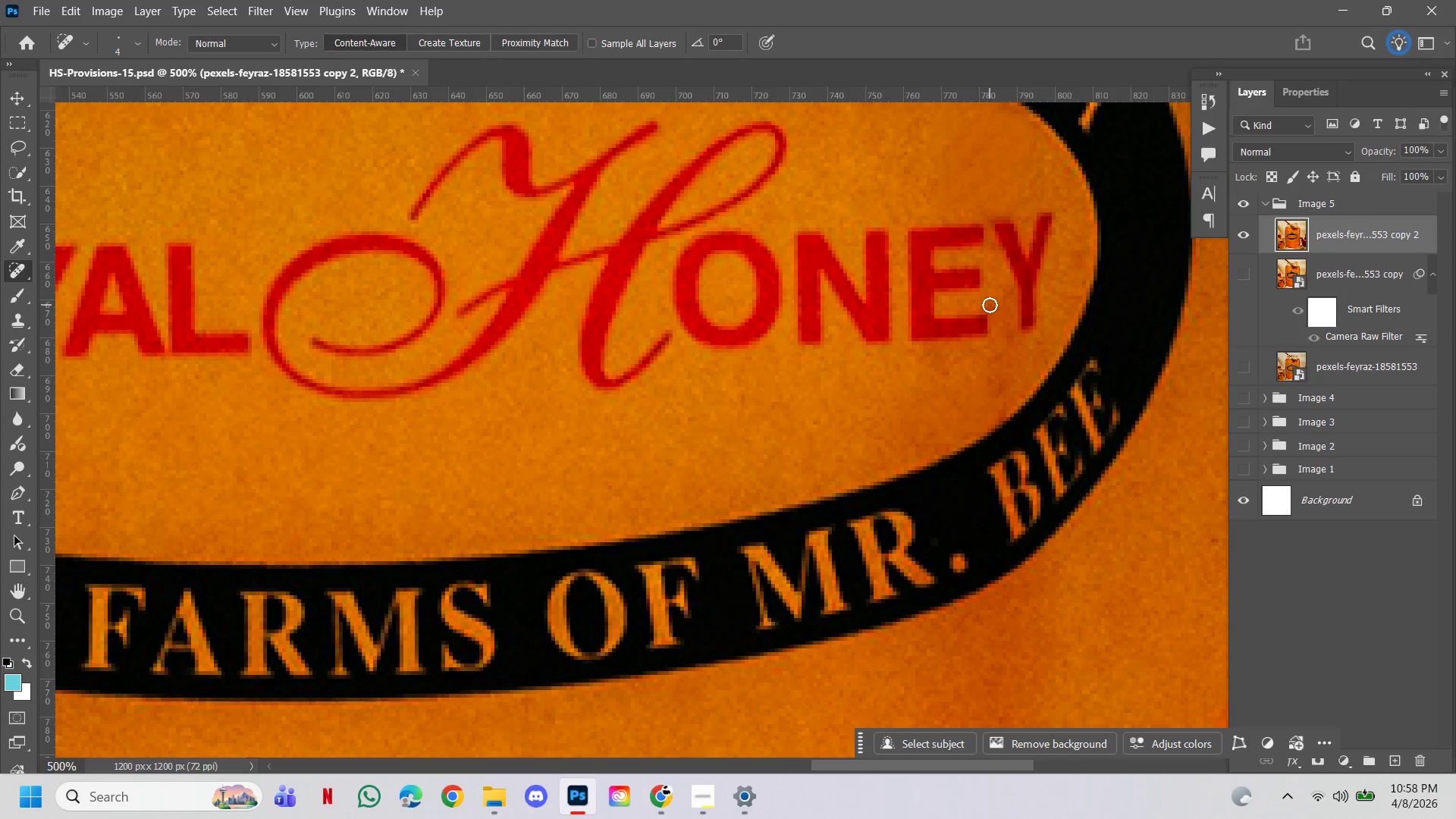 
left_click([992, 305])
 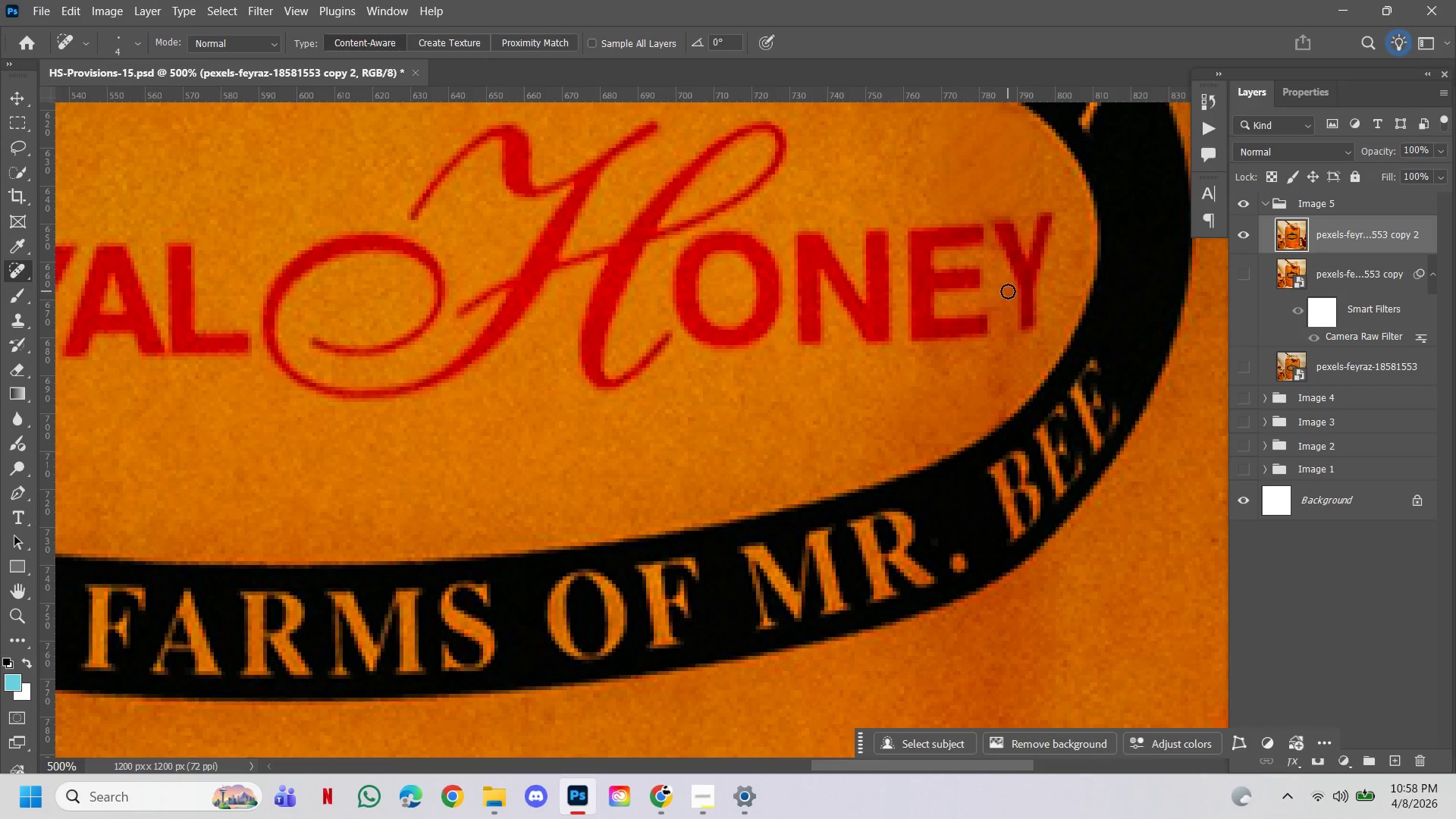 
left_click([1008, 291])
 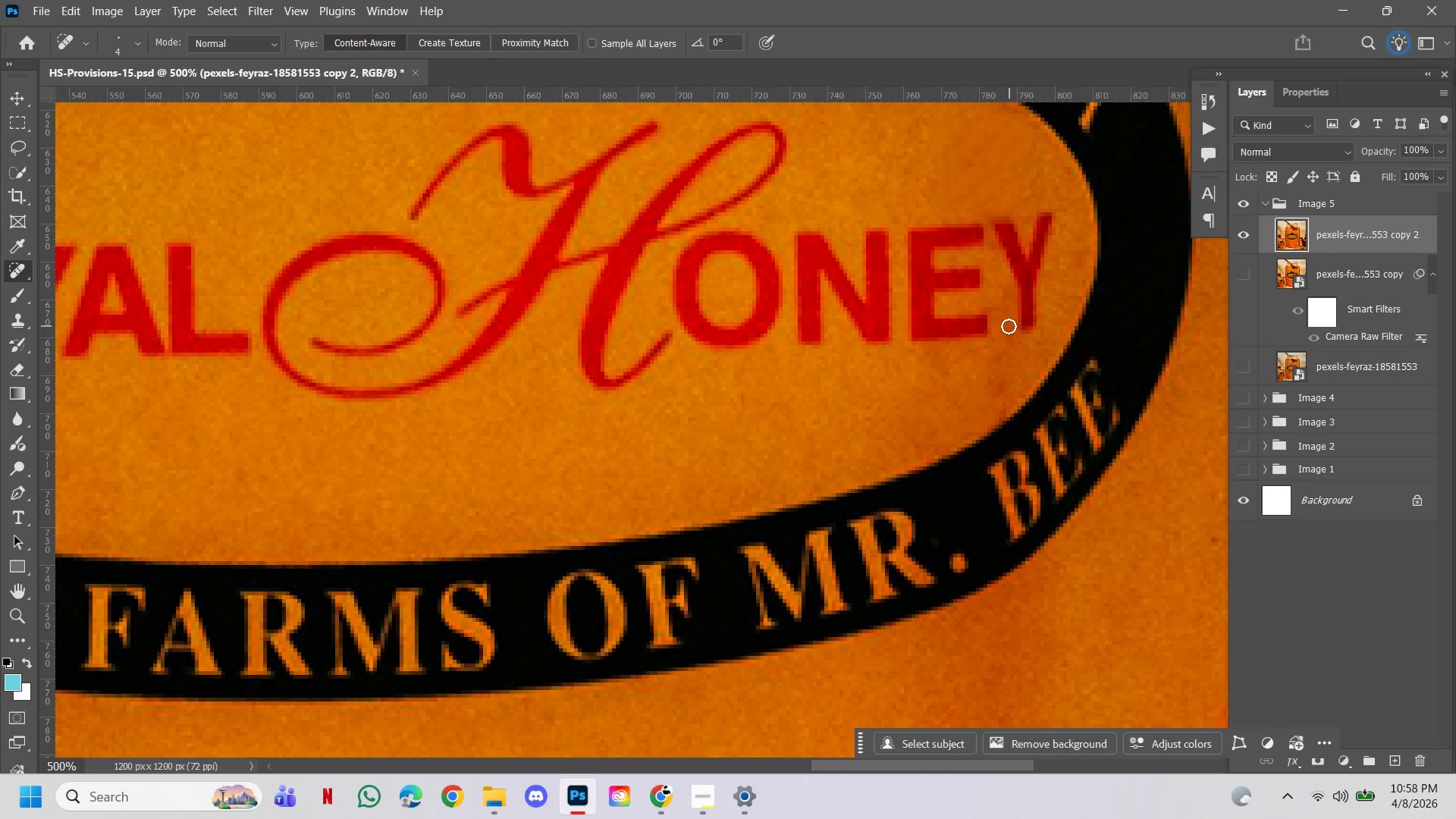 
left_click_drag(start_coordinate=[1009, 331], to_coordinate=[1000, 332])
 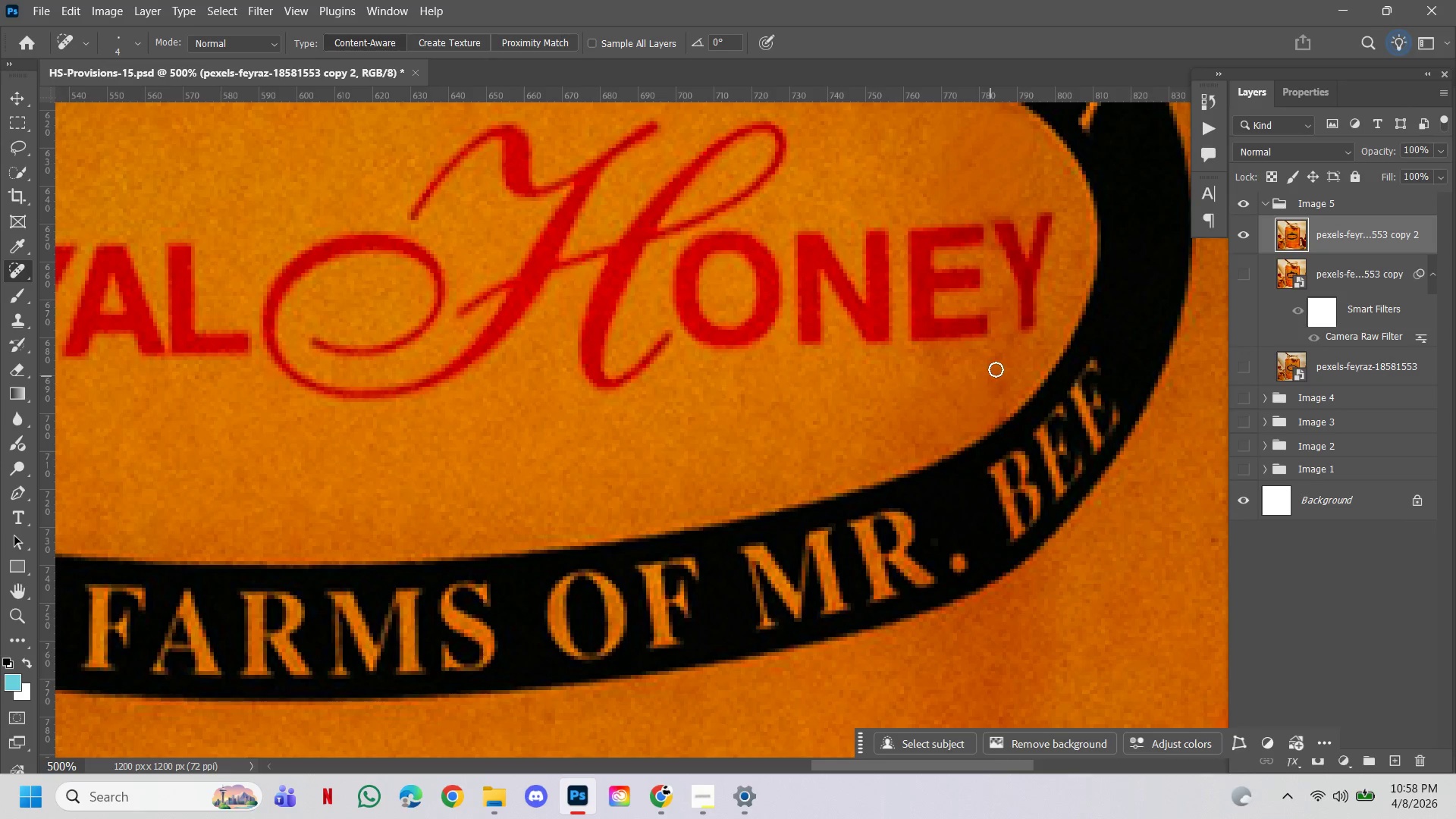 
left_click([996, 362])
 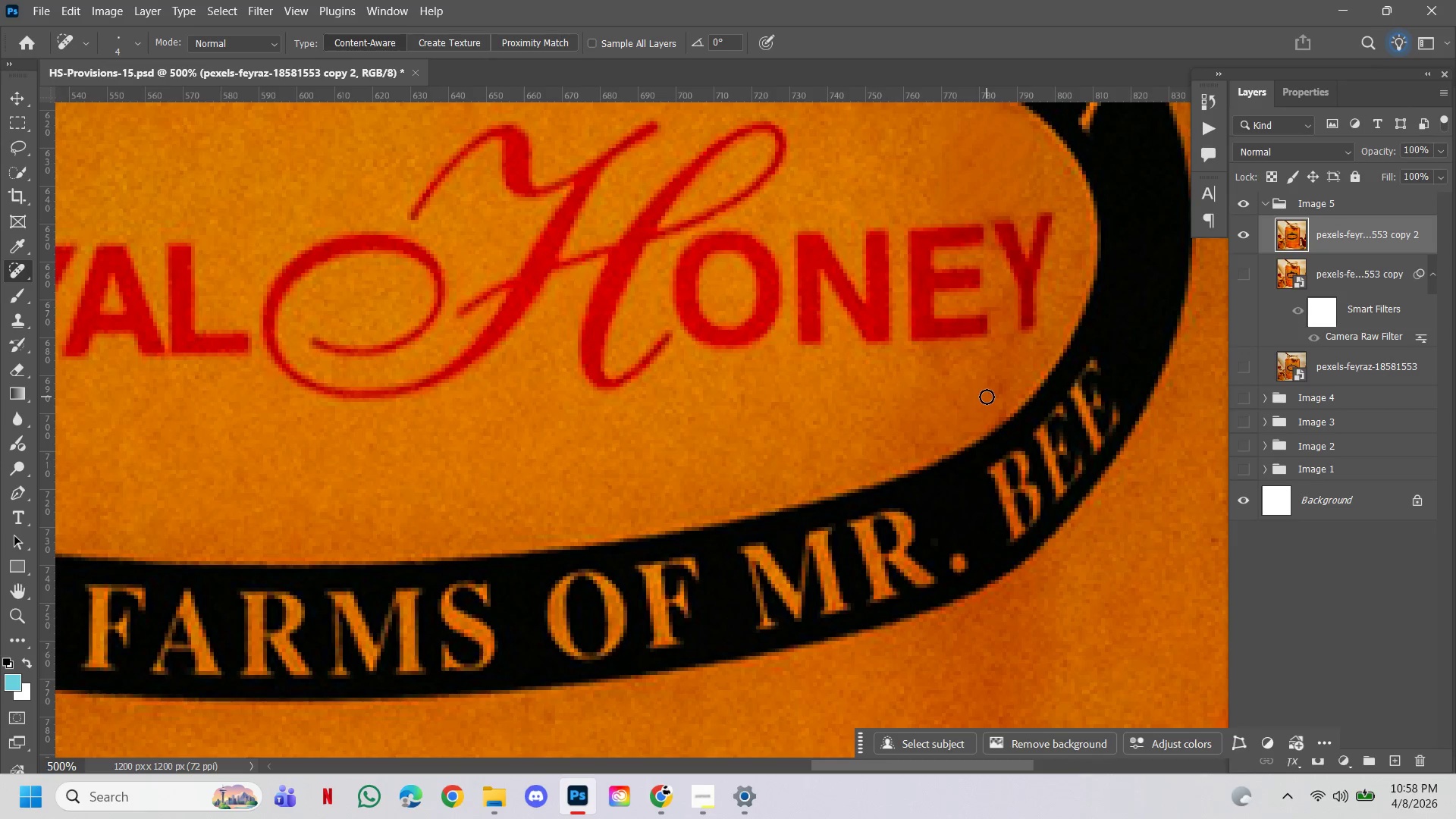 
key(BracketRight)
 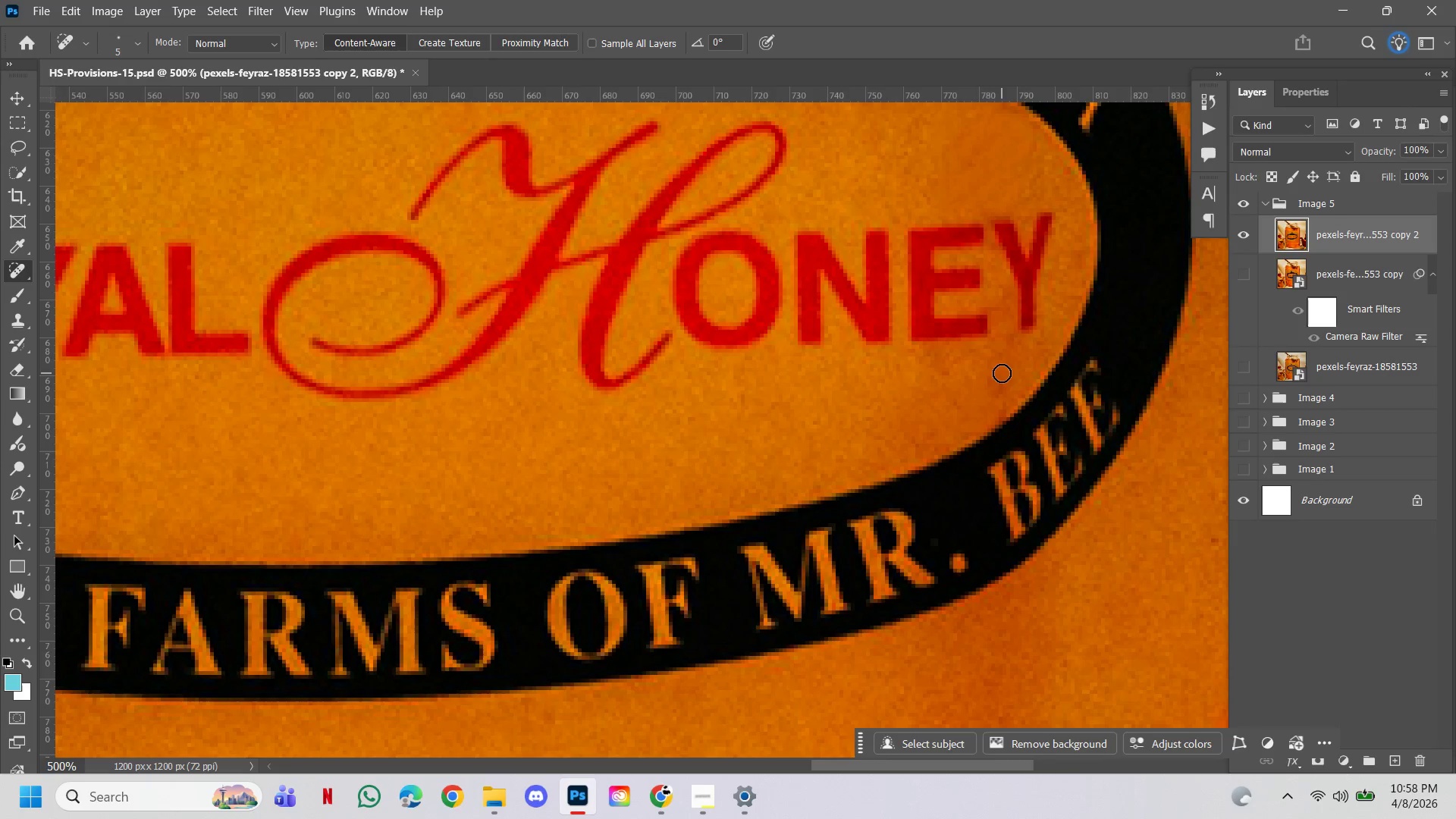 
key(BracketRight)
 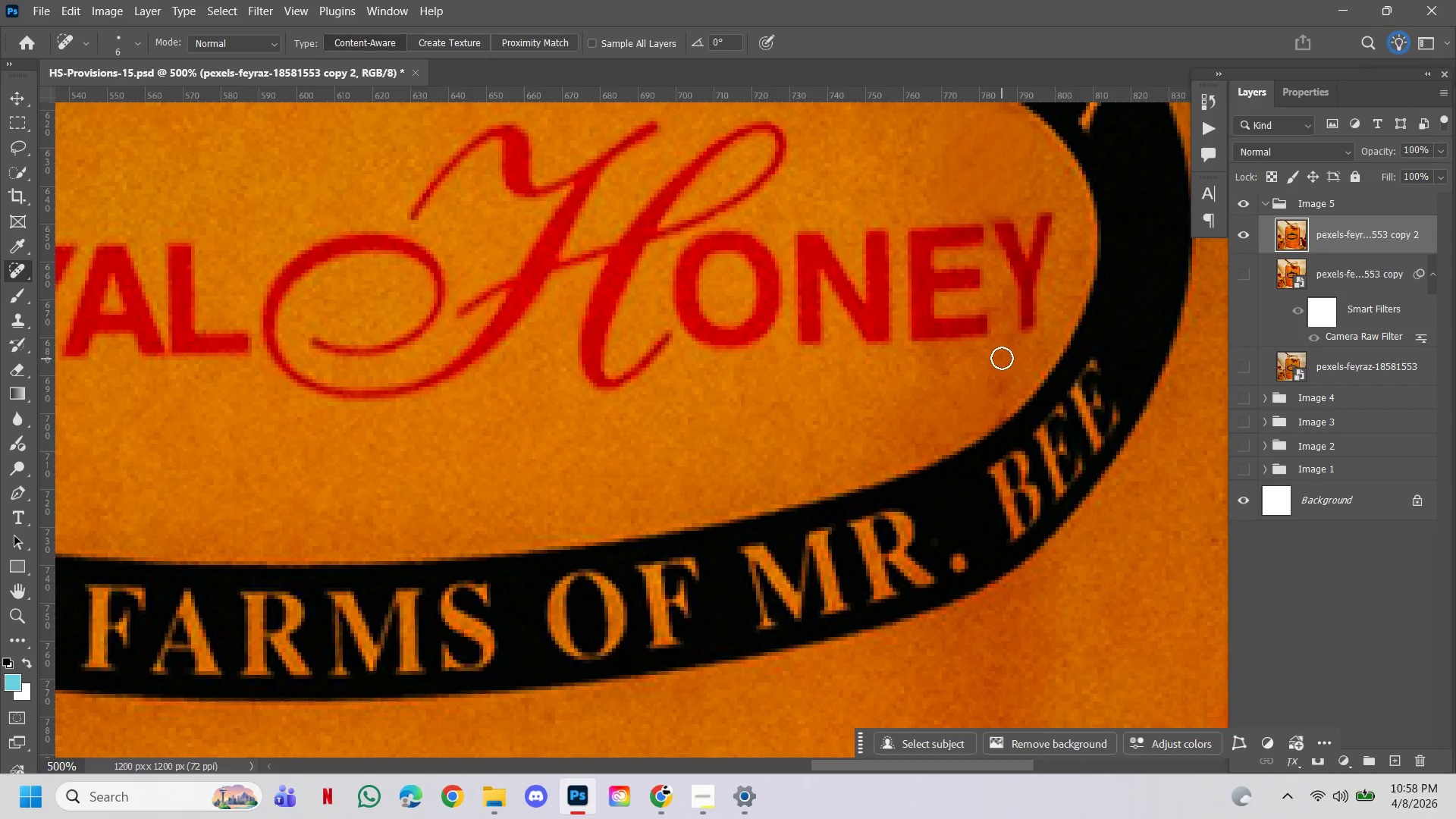 
double_click([1002, 358])
 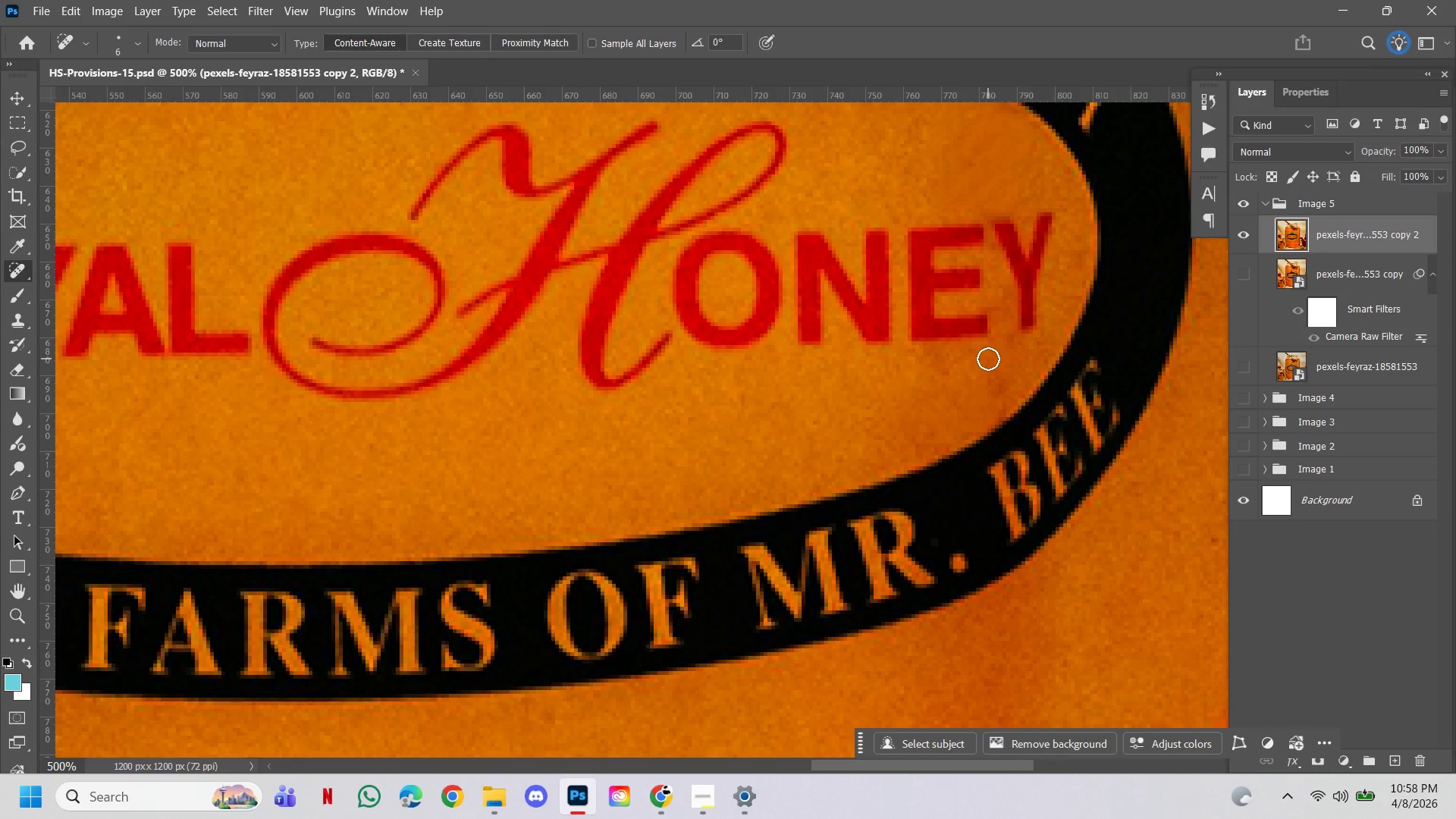 
triple_click([988, 359])
 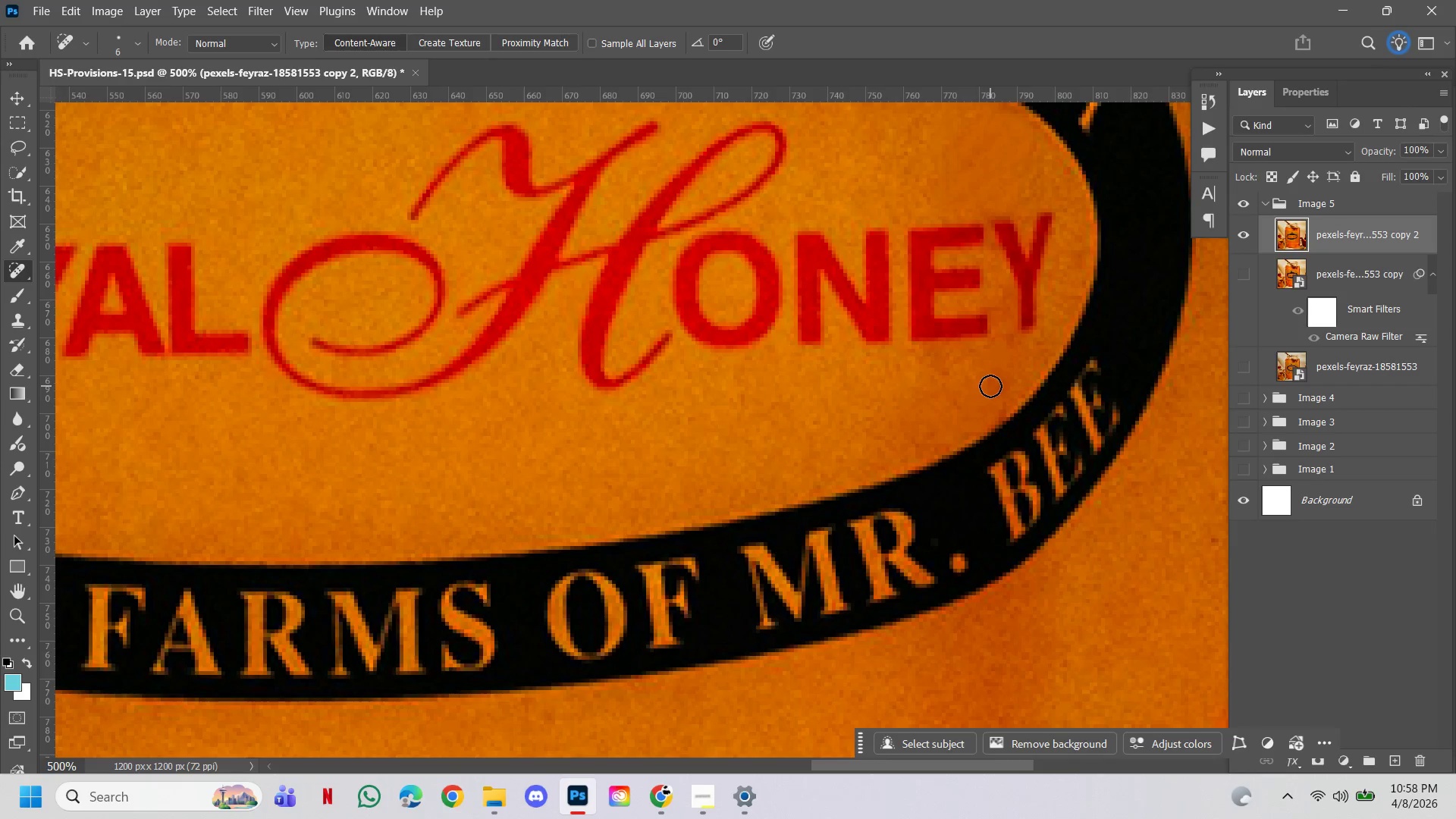 
left_click([990, 386])
 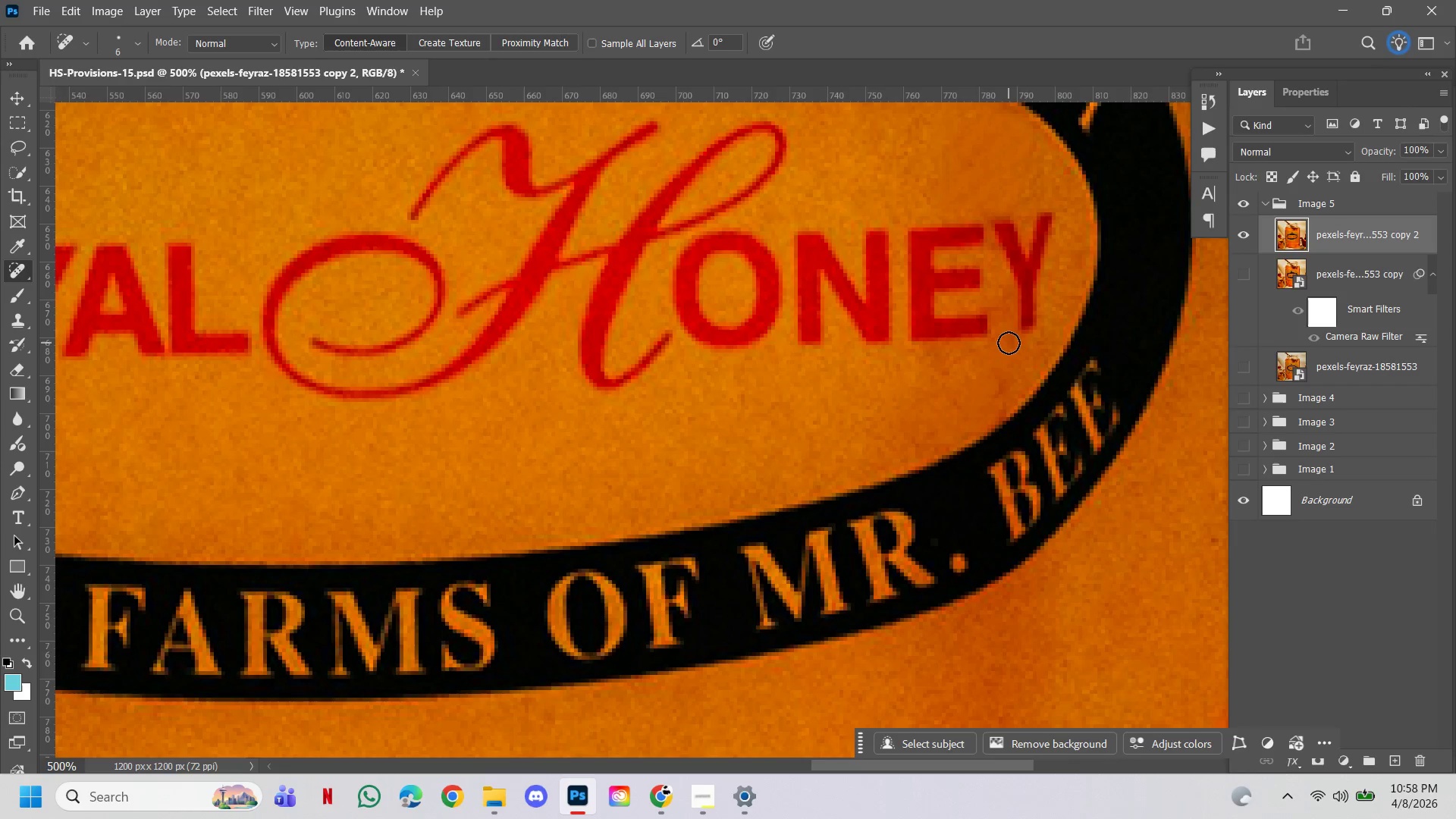 
left_click([1009, 343])
 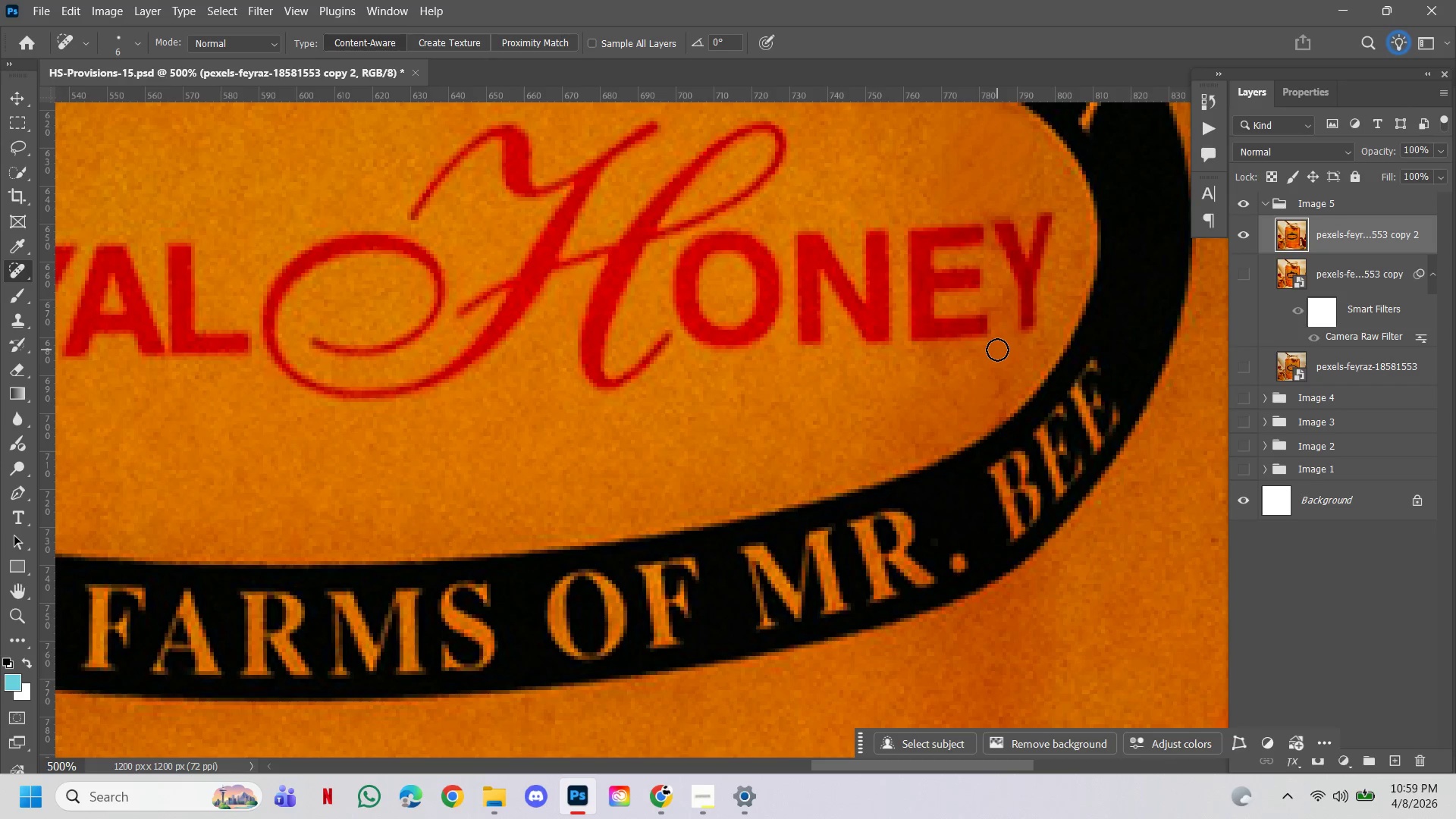 
left_click([997, 349])
 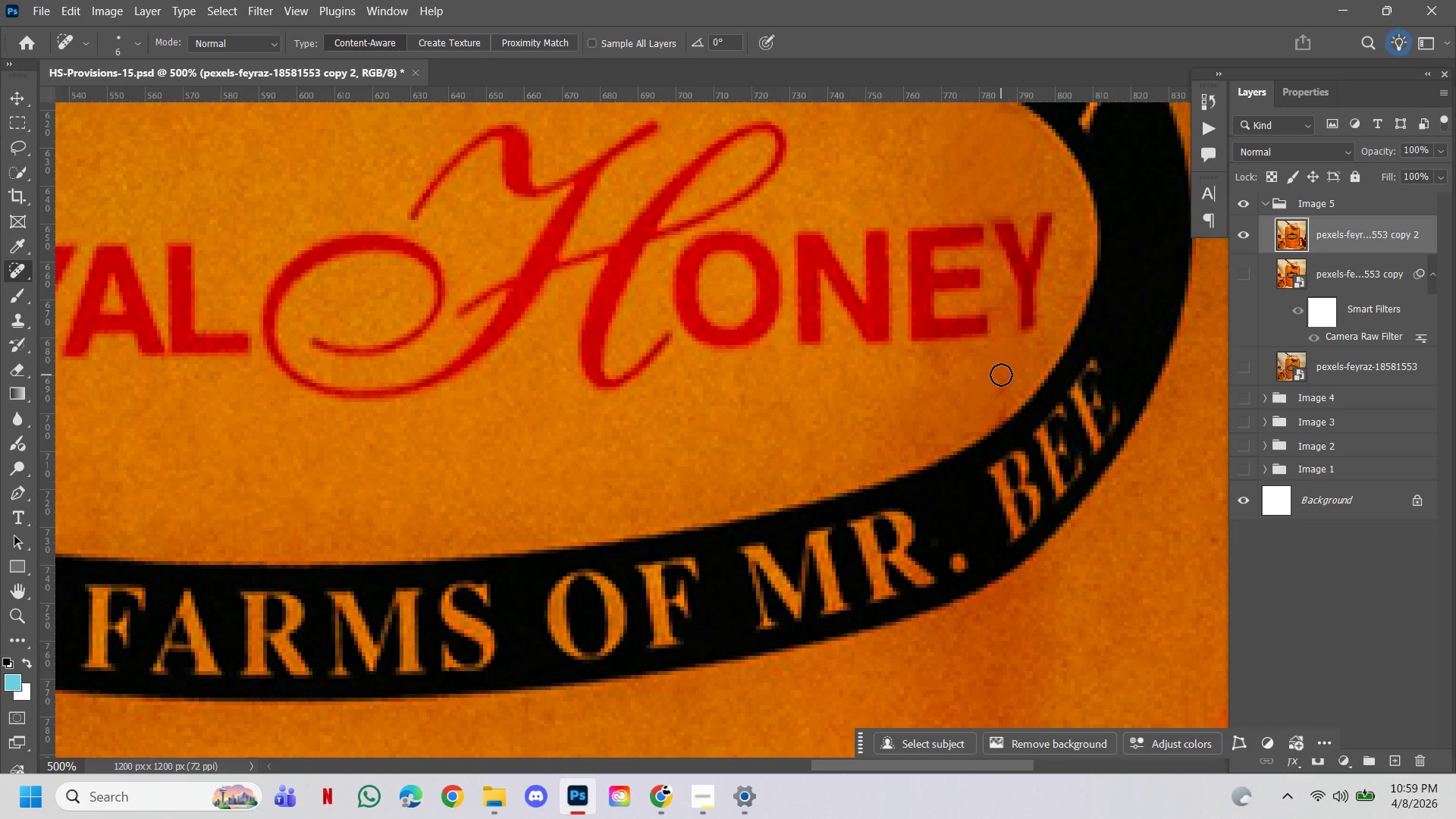 
key(BracketLeft)
 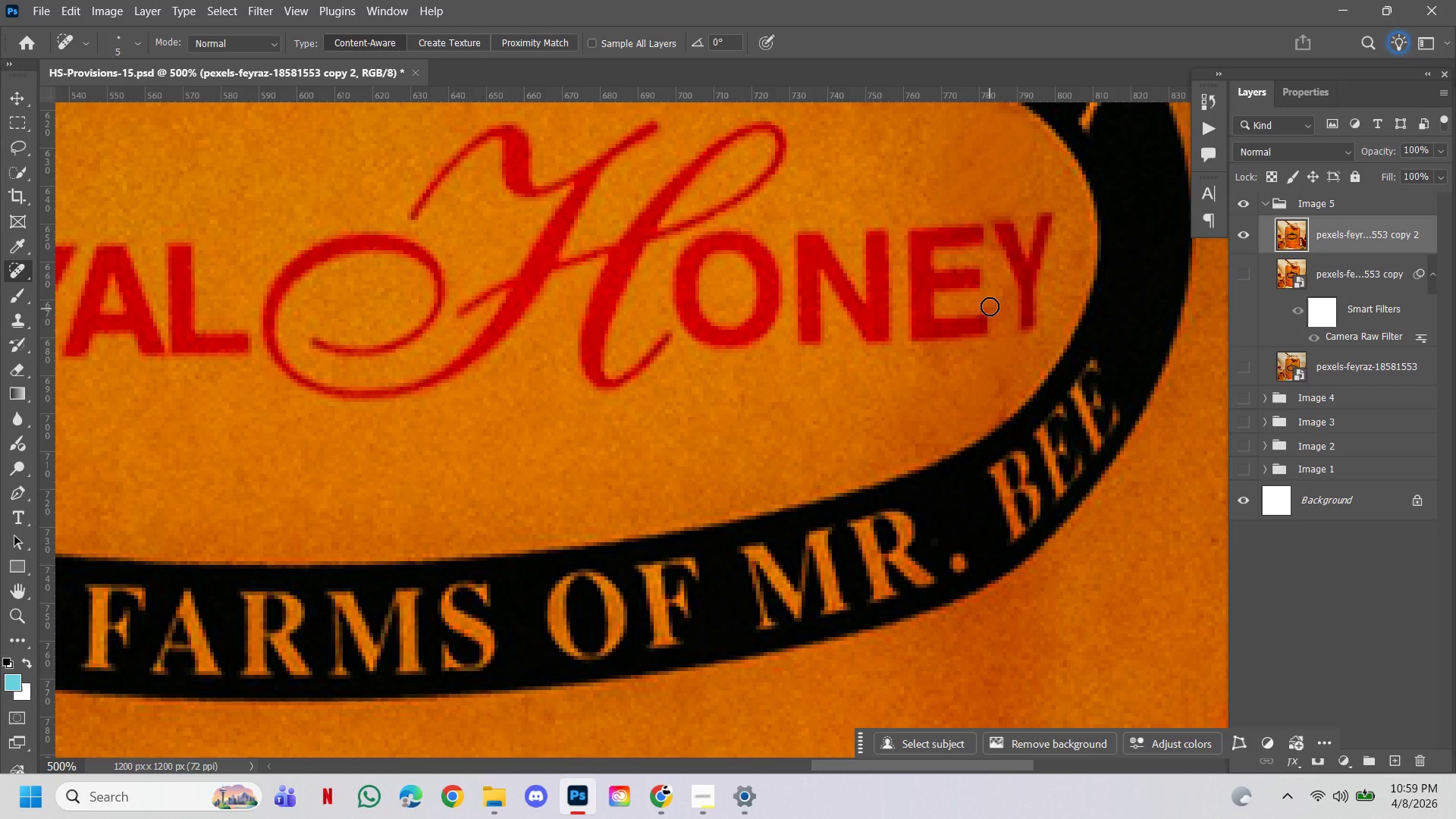 
key(BracketLeft)
 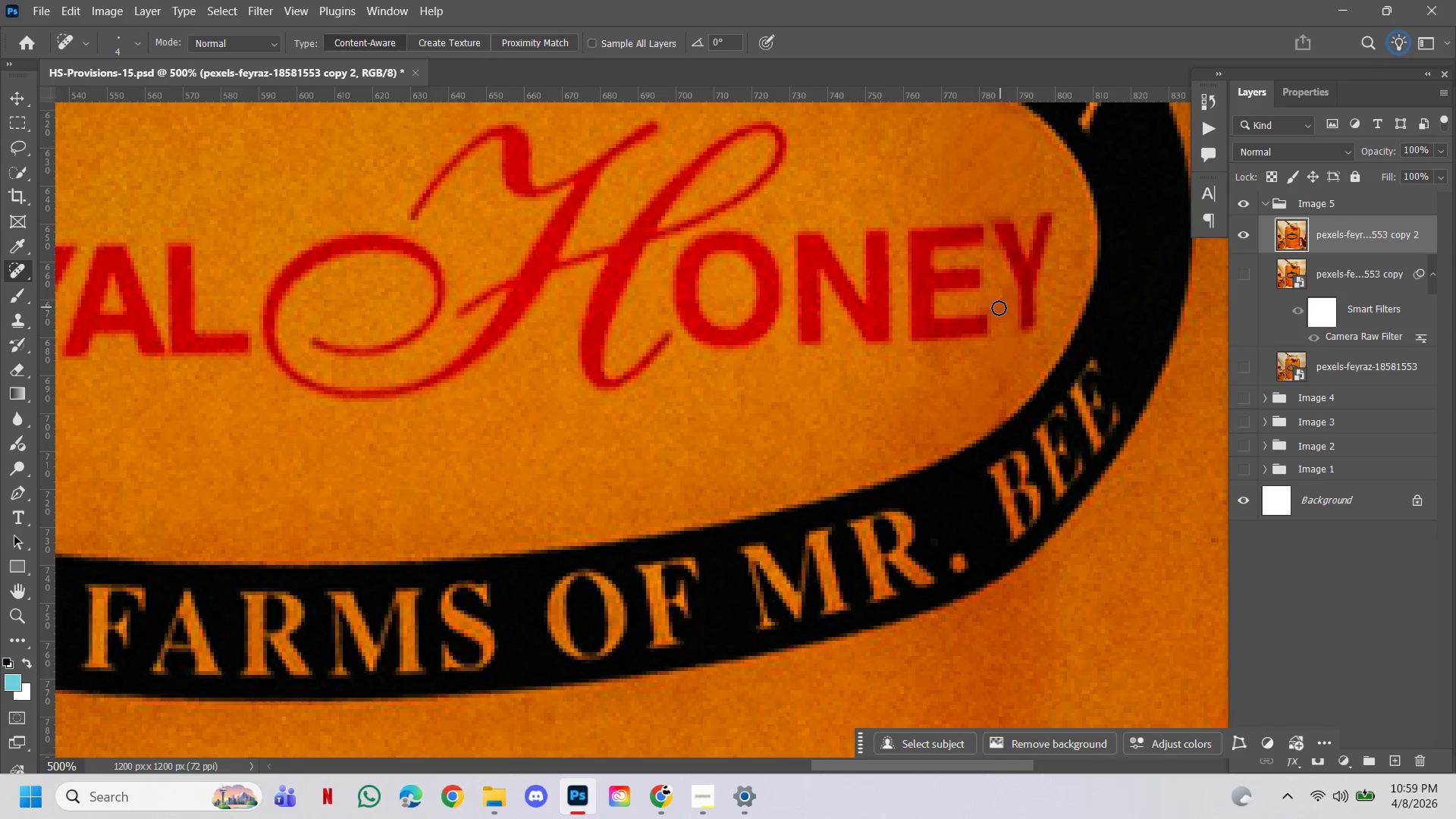 
left_click([996, 309])
 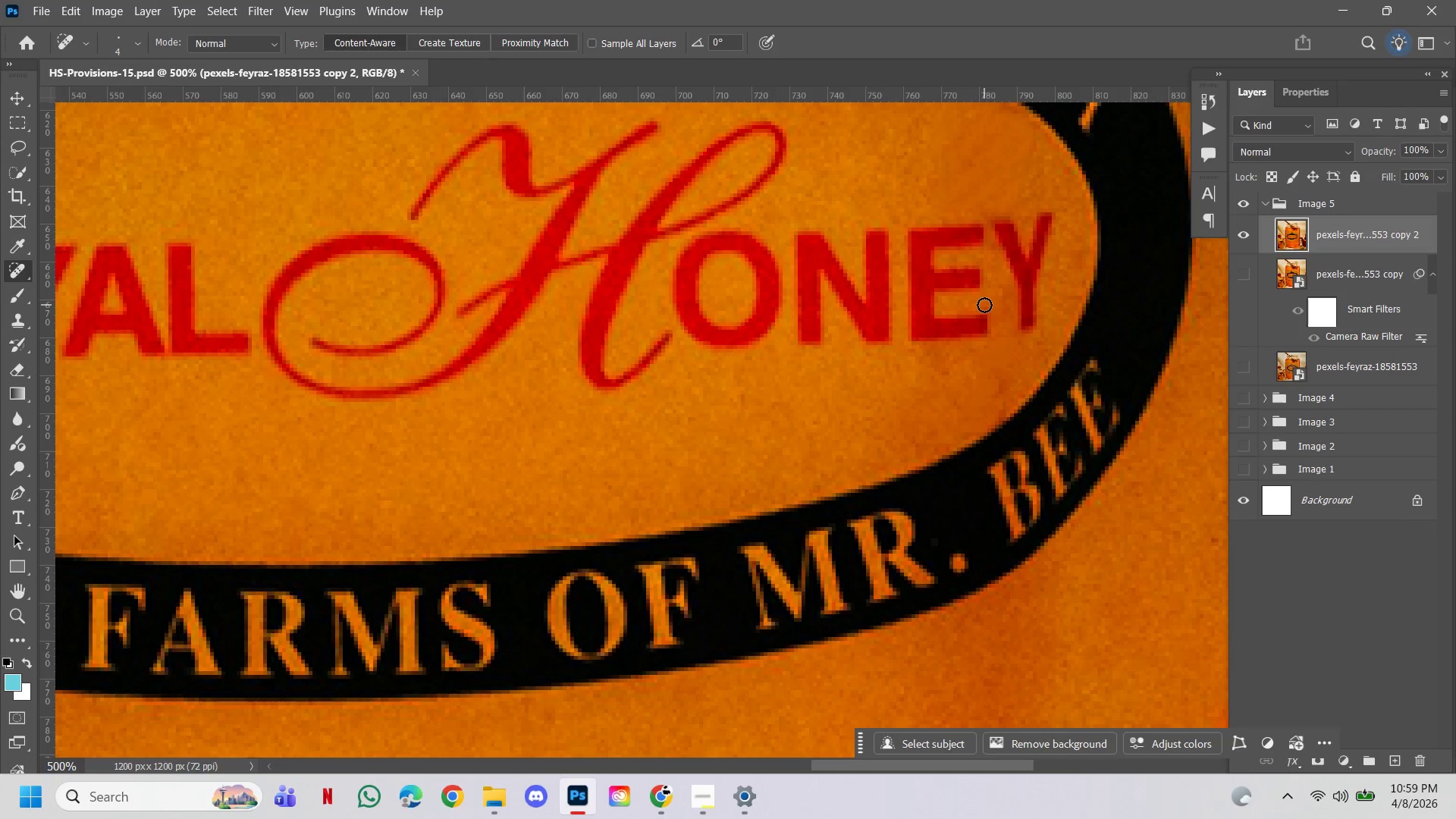 
left_click([983, 305])
 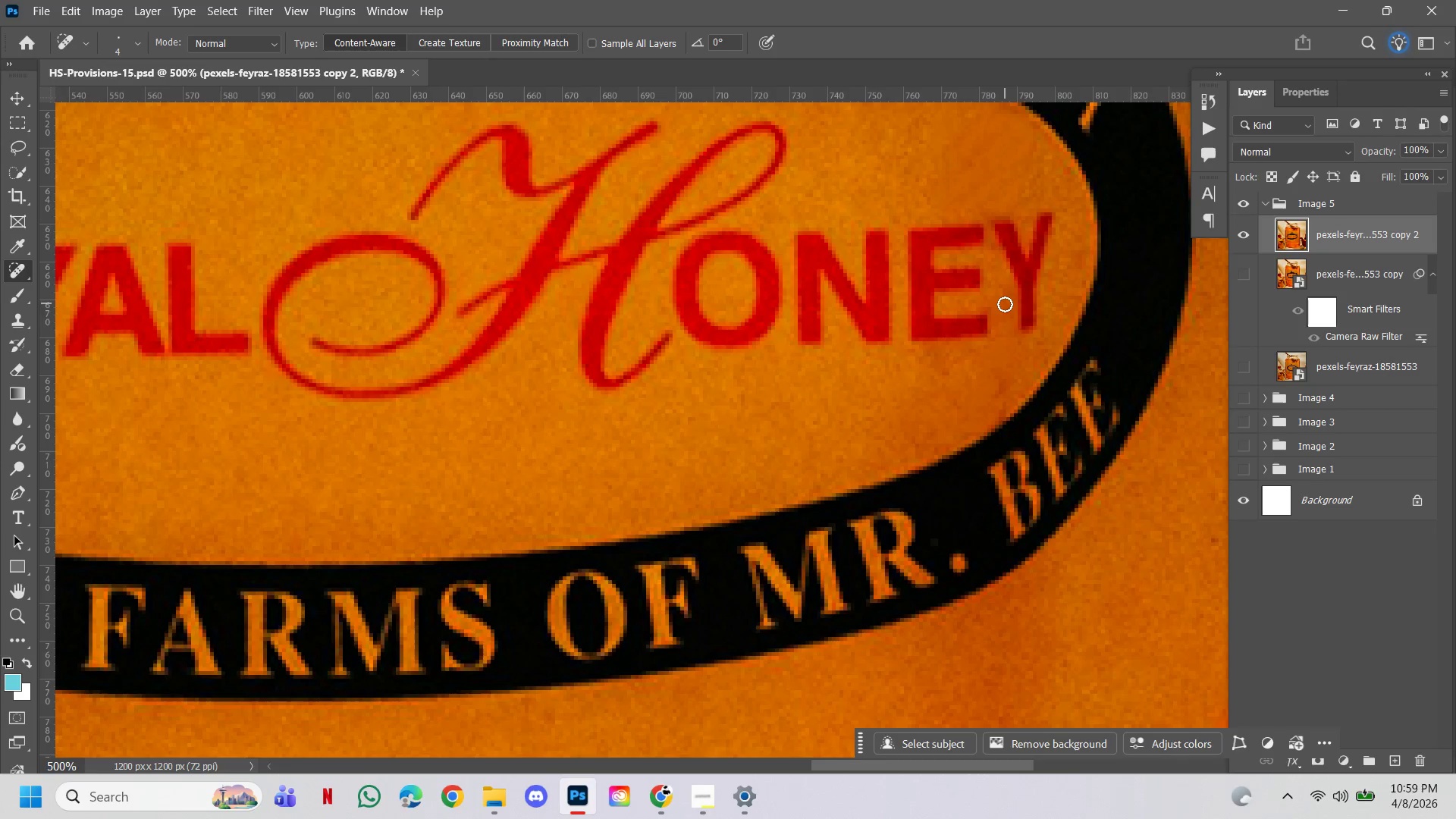 
left_click([1006, 306])
 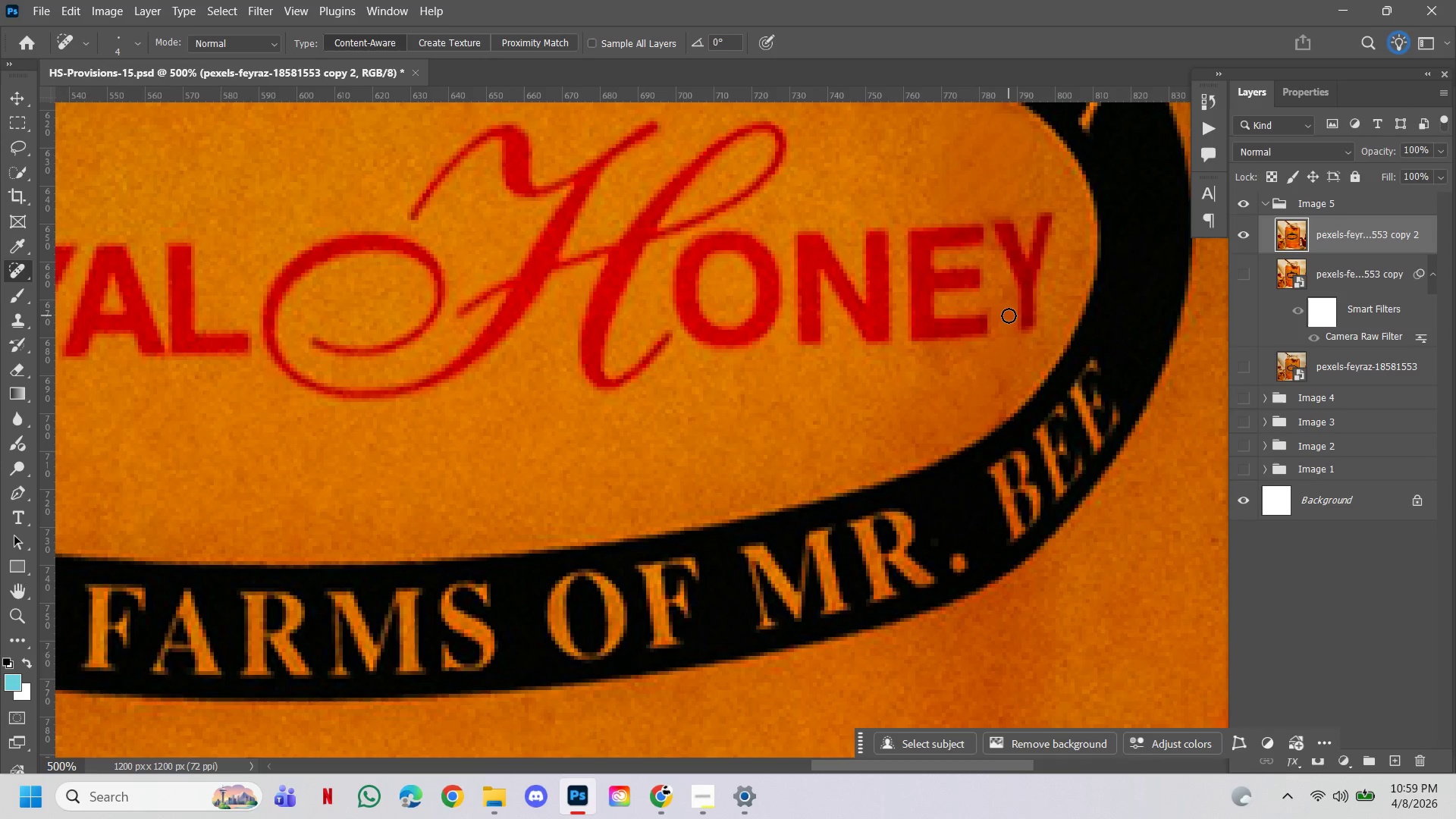 
left_click([1009, 315])
 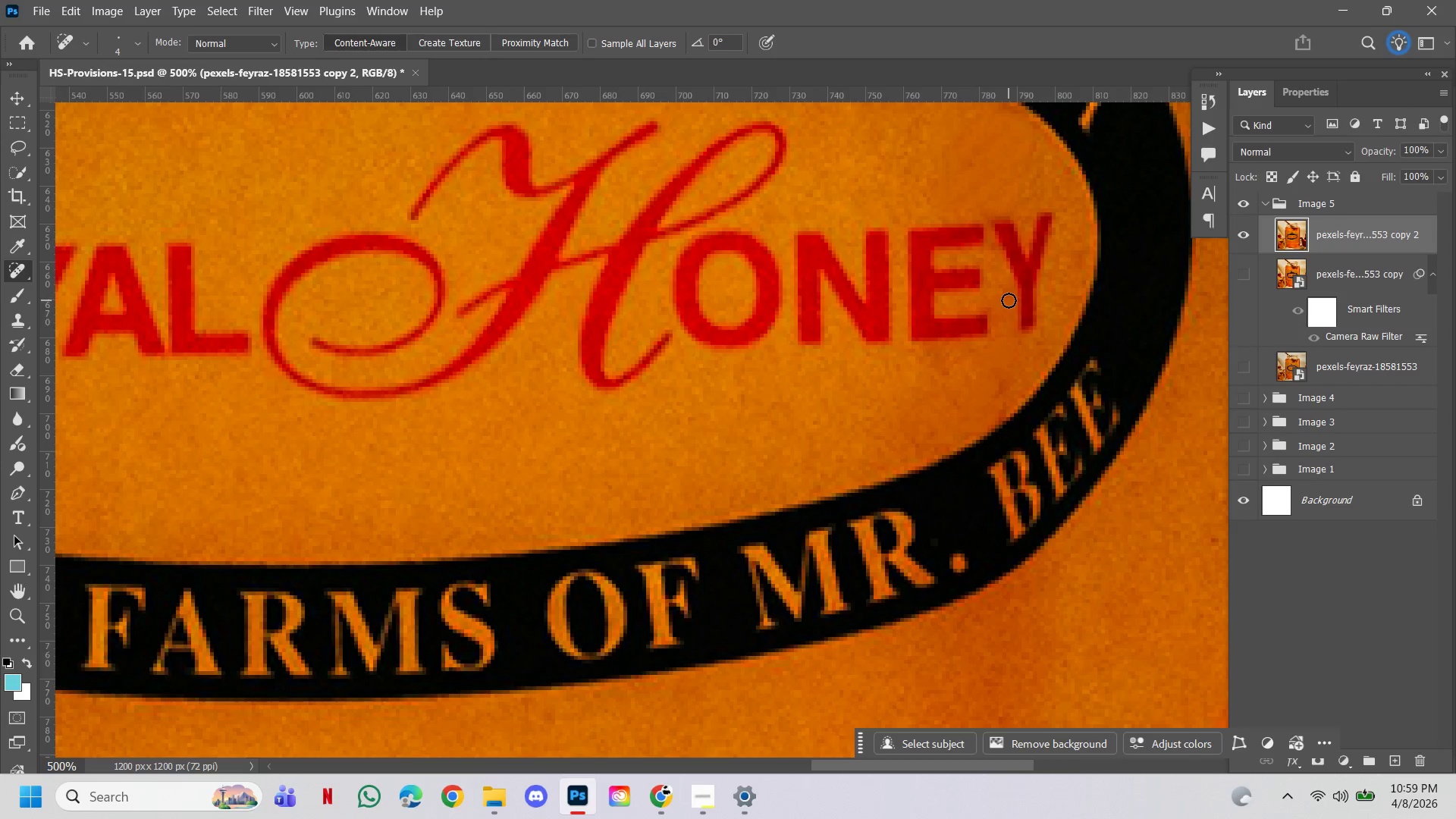 
left_click([1005, 291])
 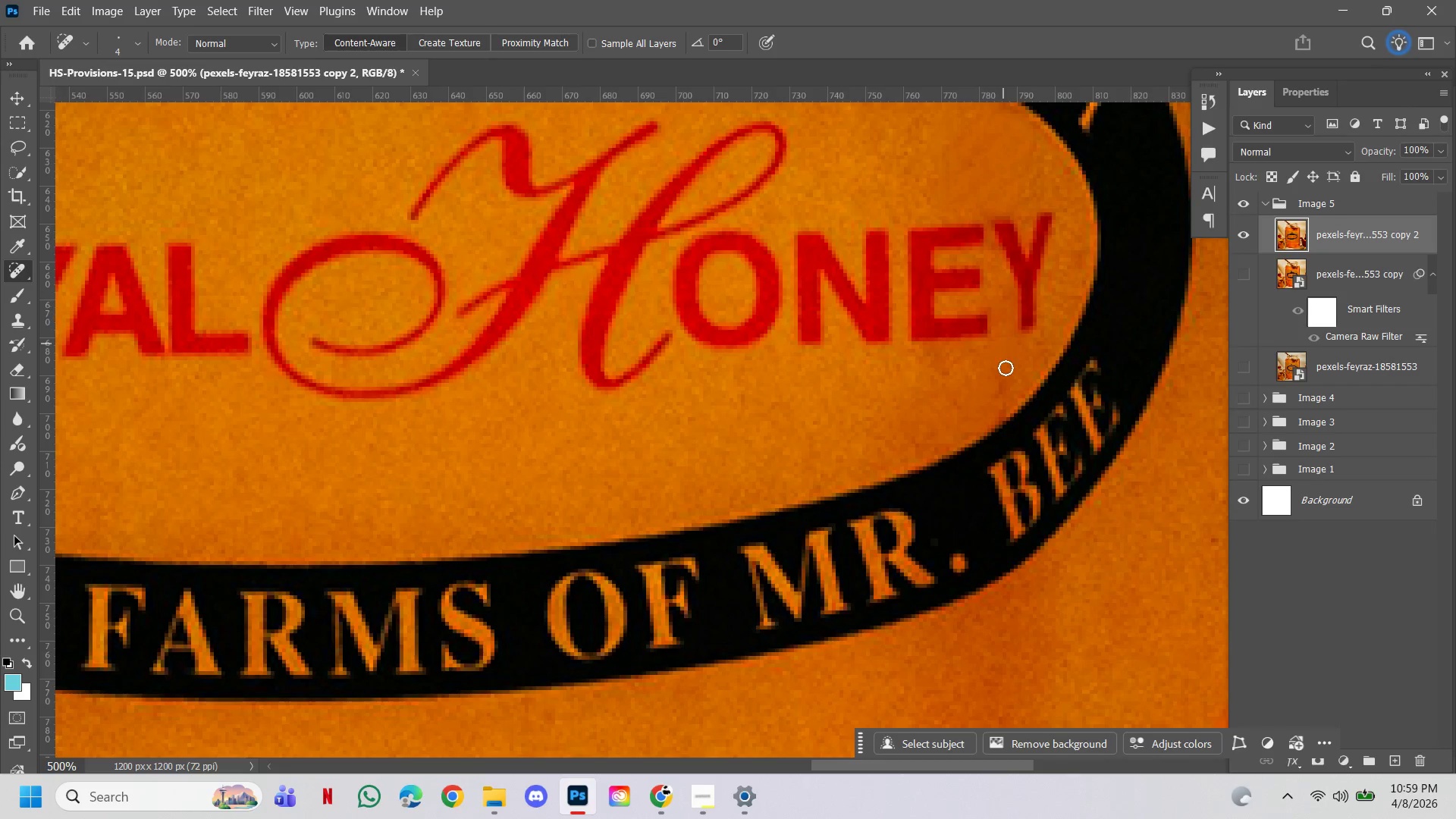 
hold_key(key=ControlLeft, duration=0.75)
 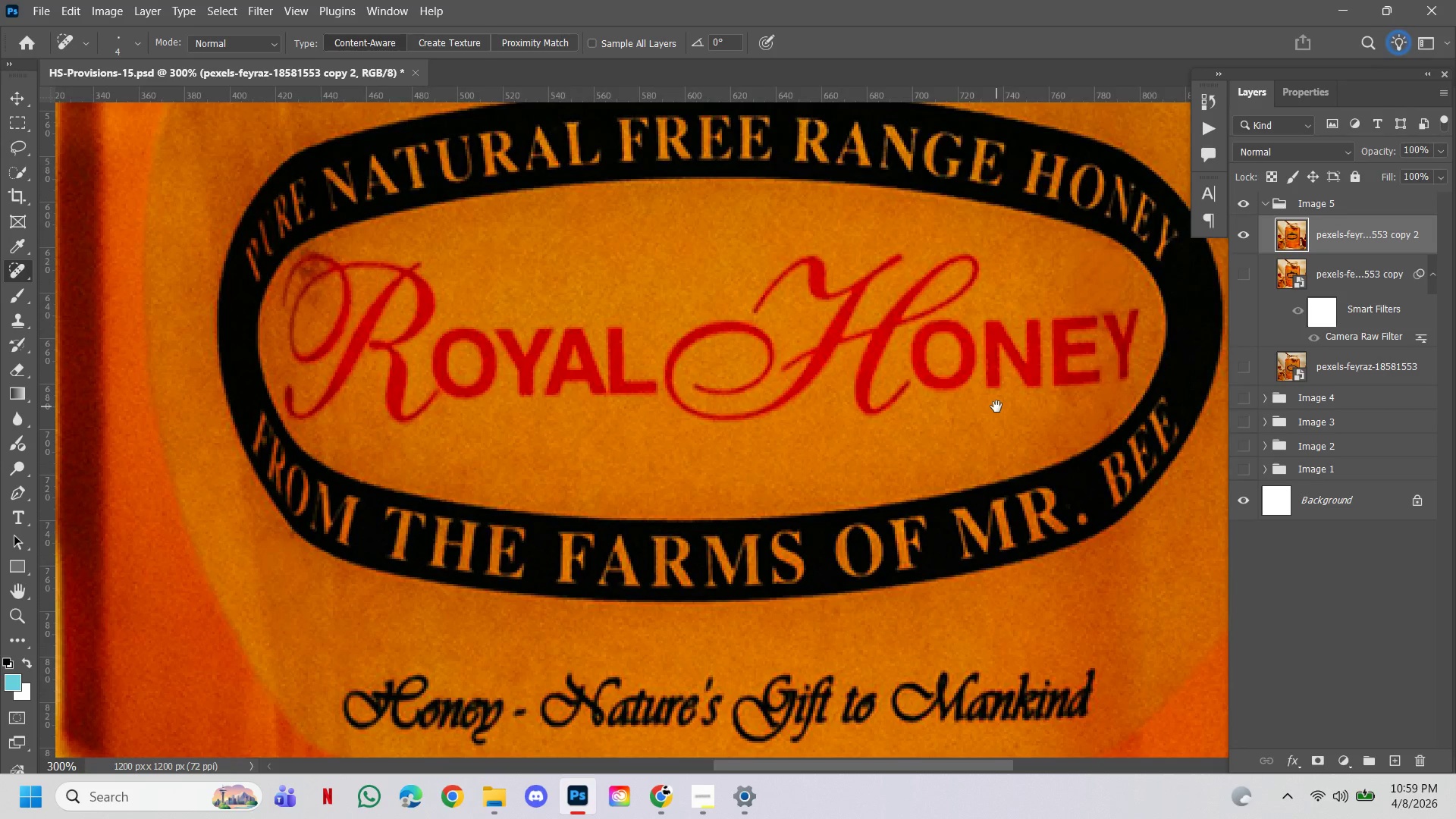 
hold_key(key=AltLeft, duration=0.72)
 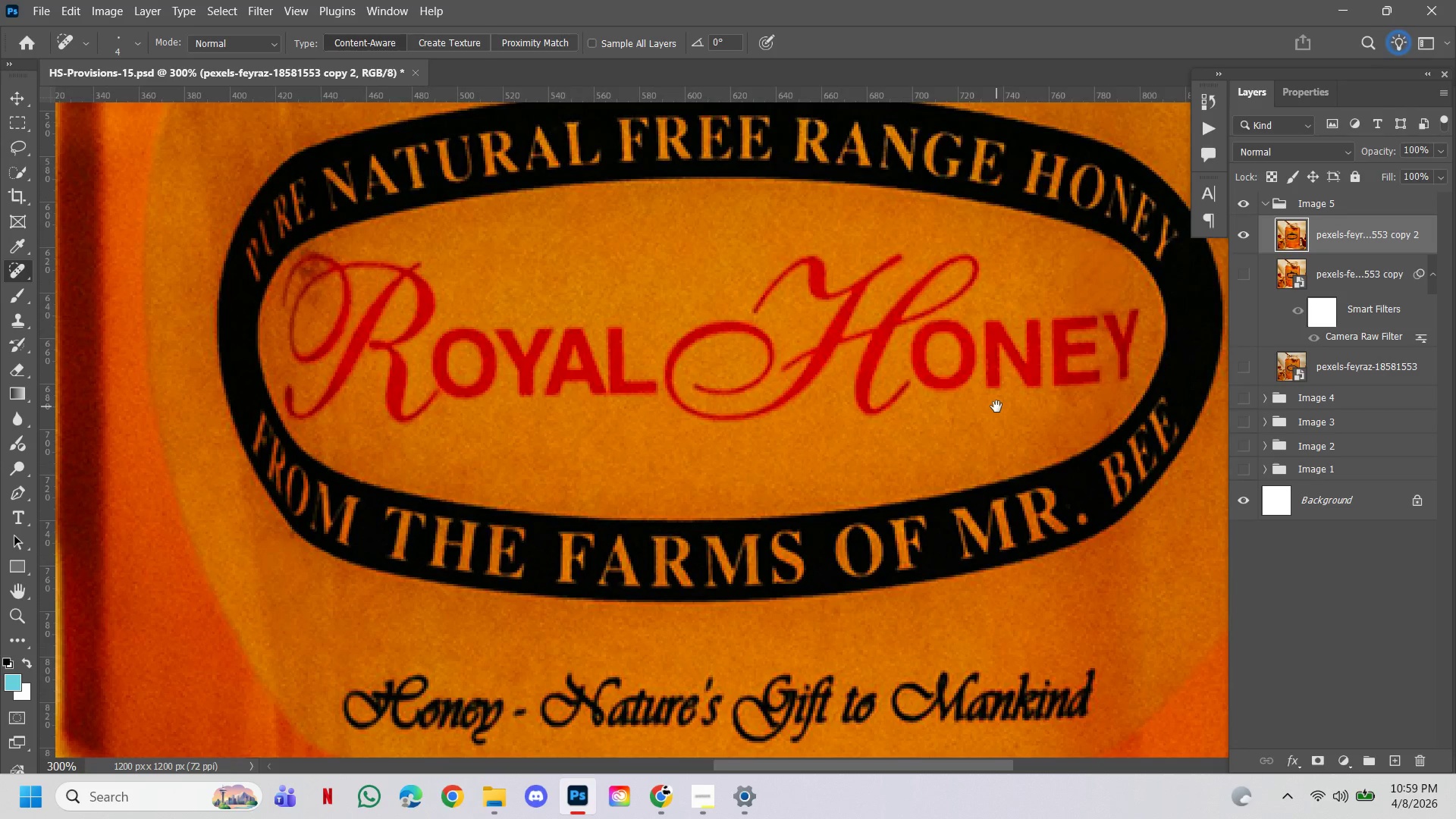 
hold_key(key=Space, duration=1.52)
 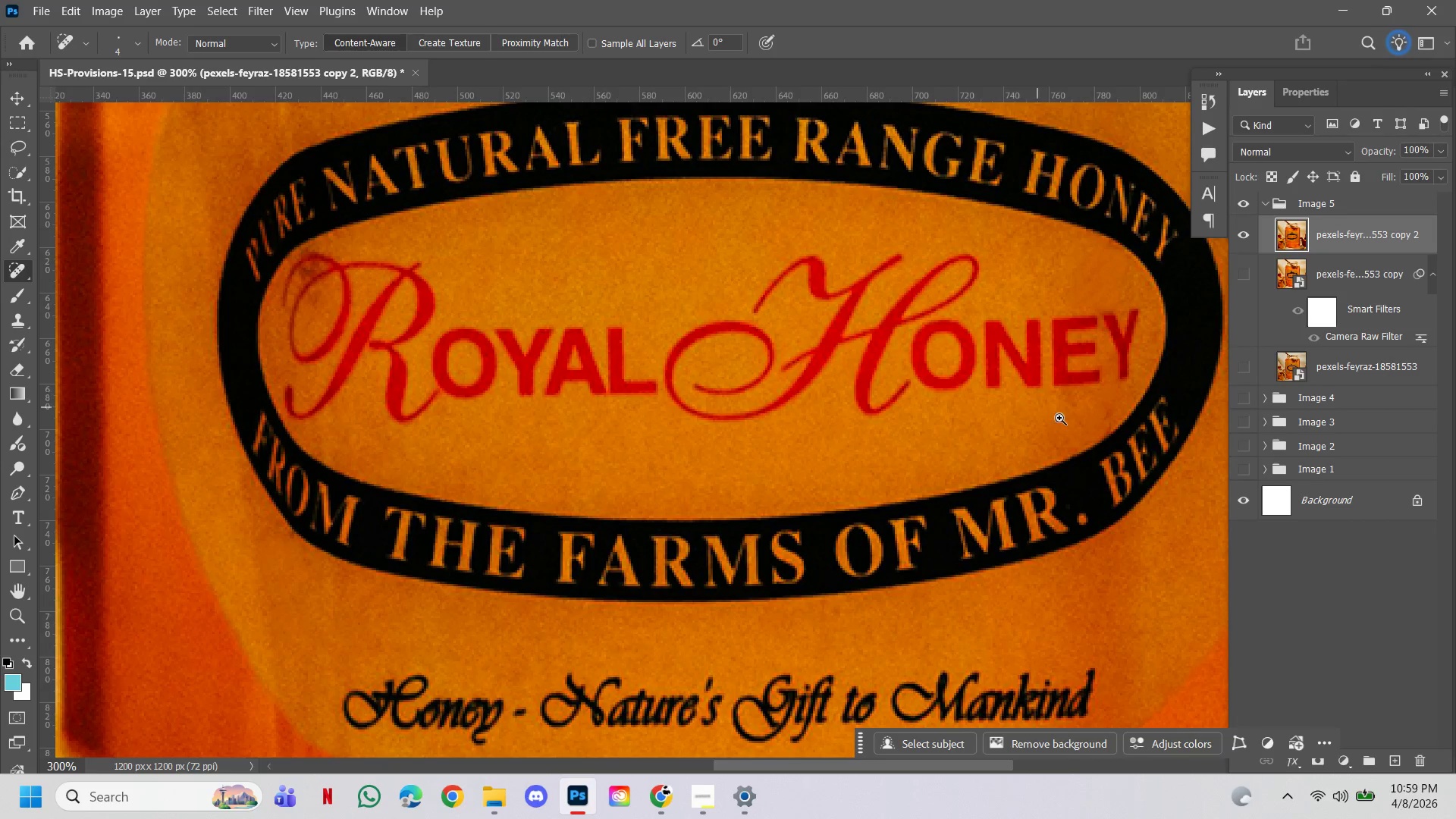 
double_click([902, 321])
 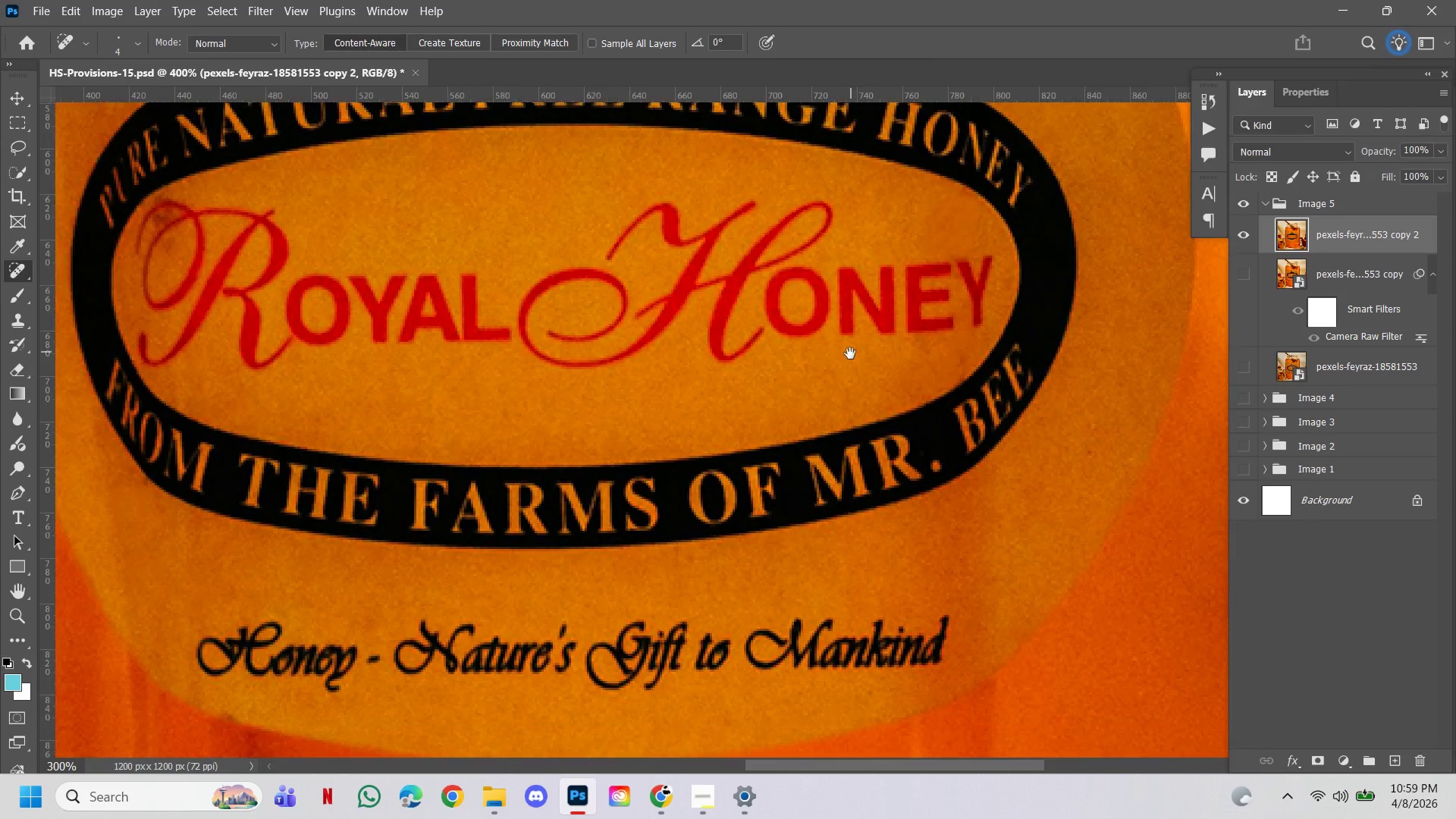 
left_click_drag(start_coordinate=[850, 353], to_coordinate=[996, 406])
 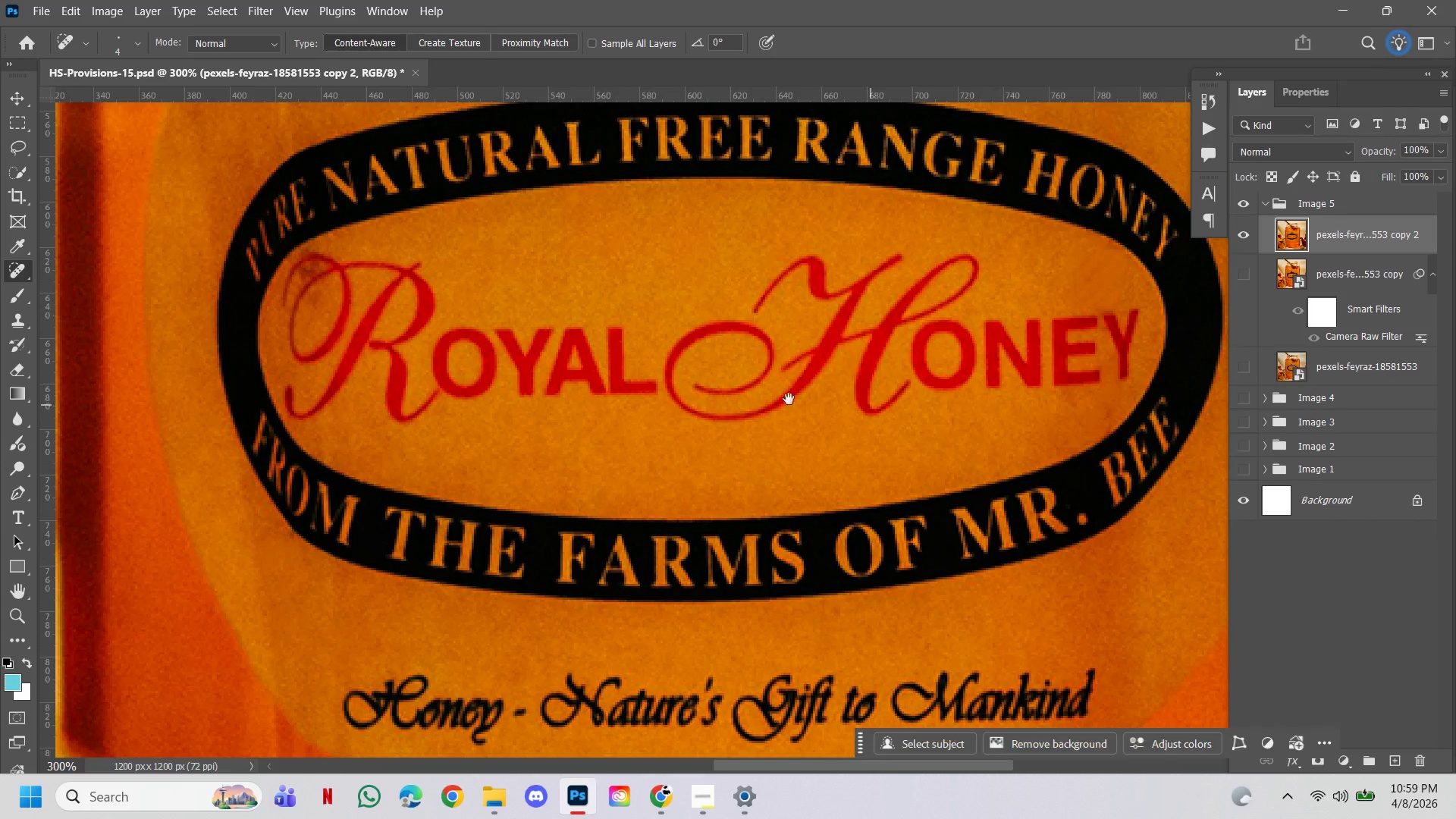 
hold_key(key=Space, duration=1.14)
 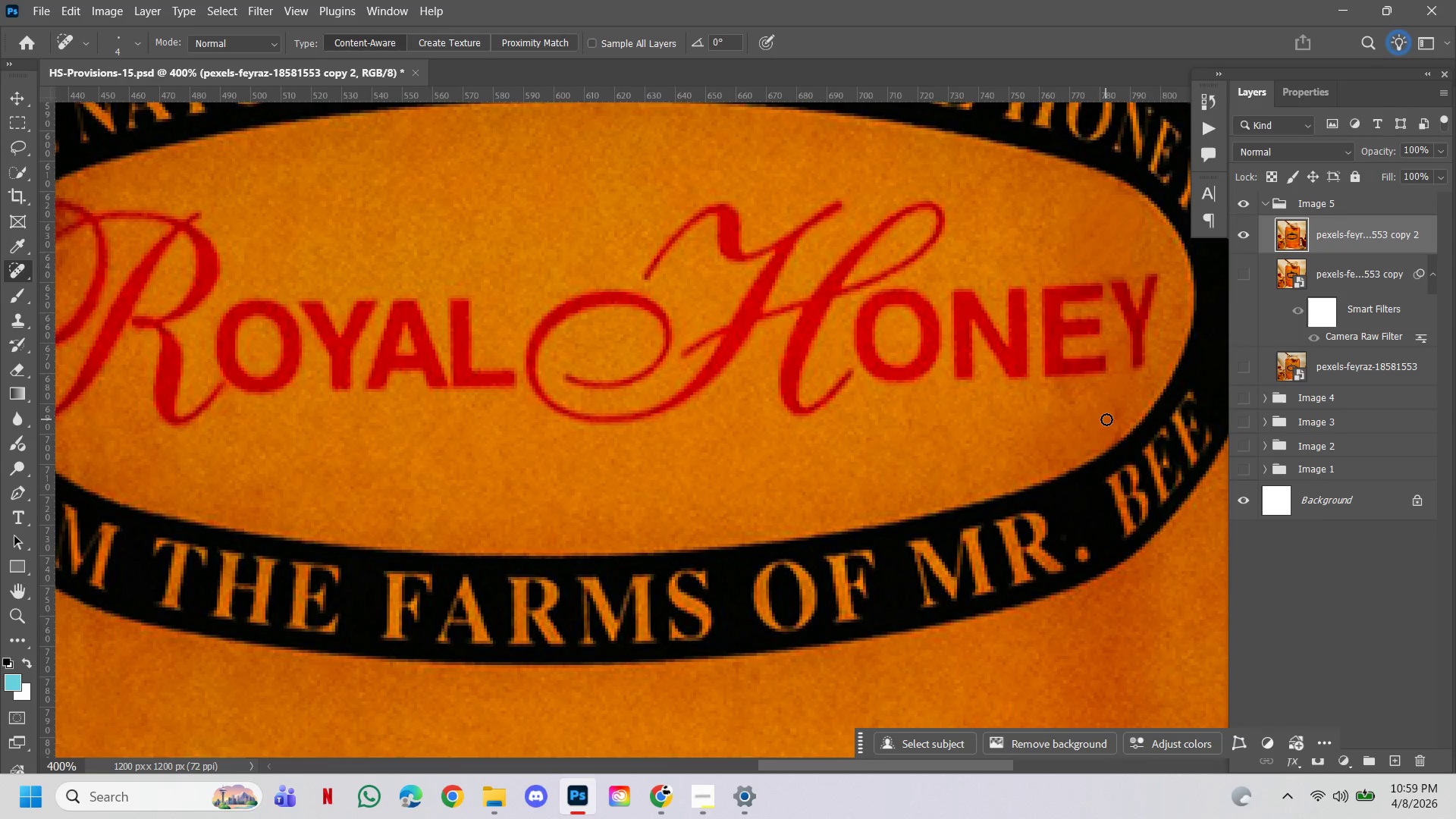 
hold_key(key=ControlLeft, duration=0.78)
left_click([1080, 415])
 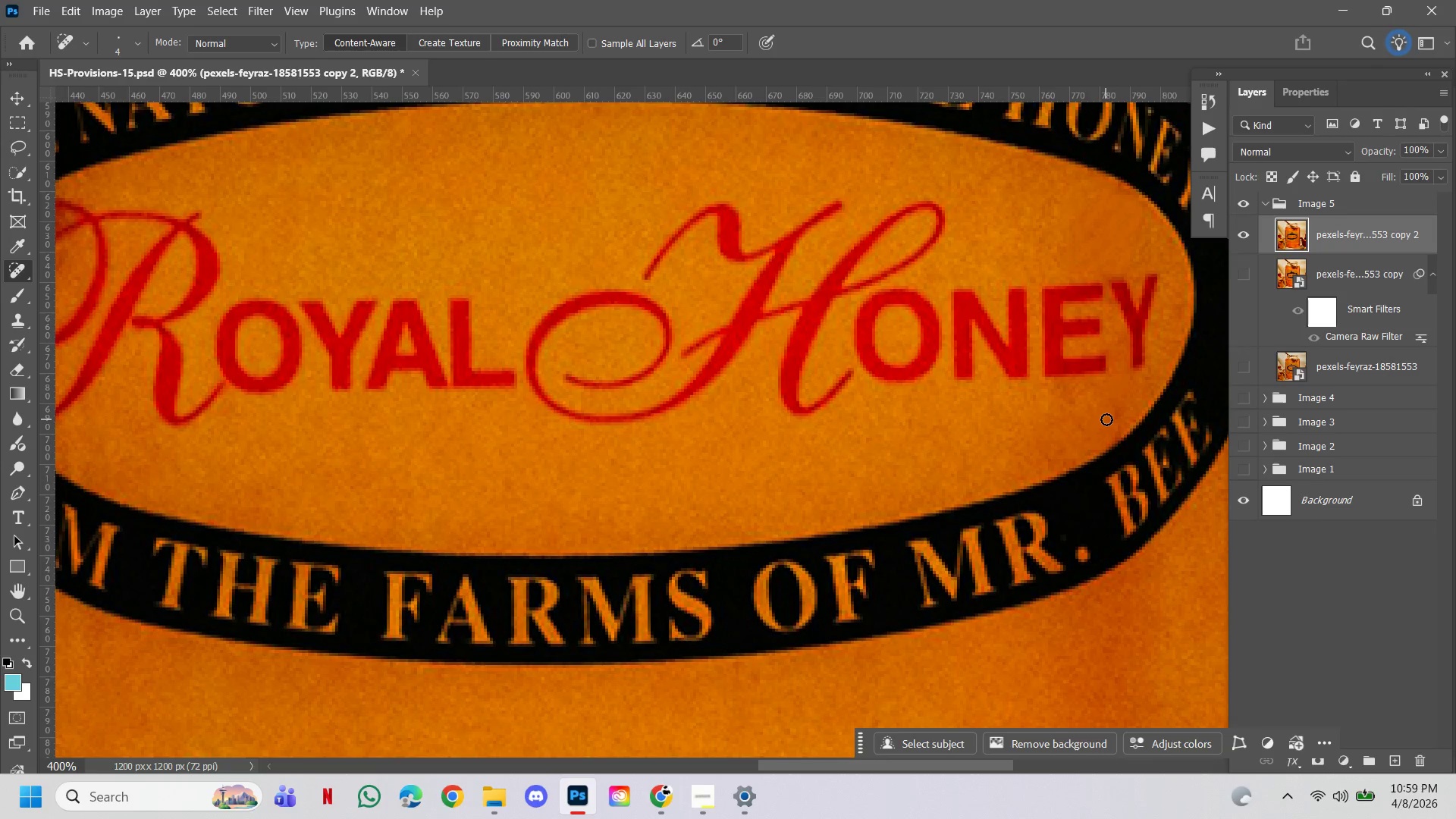 
key(BracketRight)
 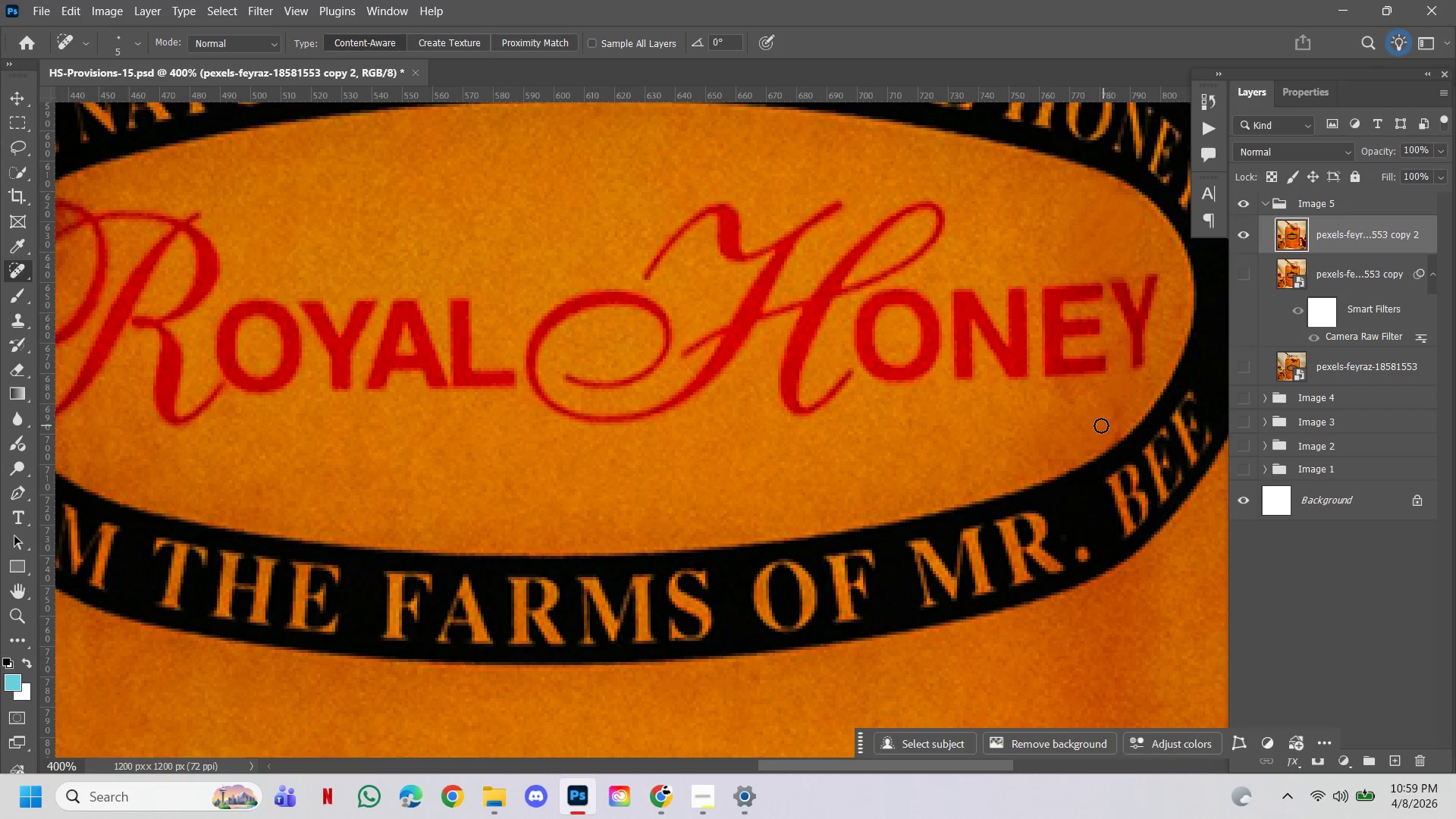 
key(BracketRight)
 